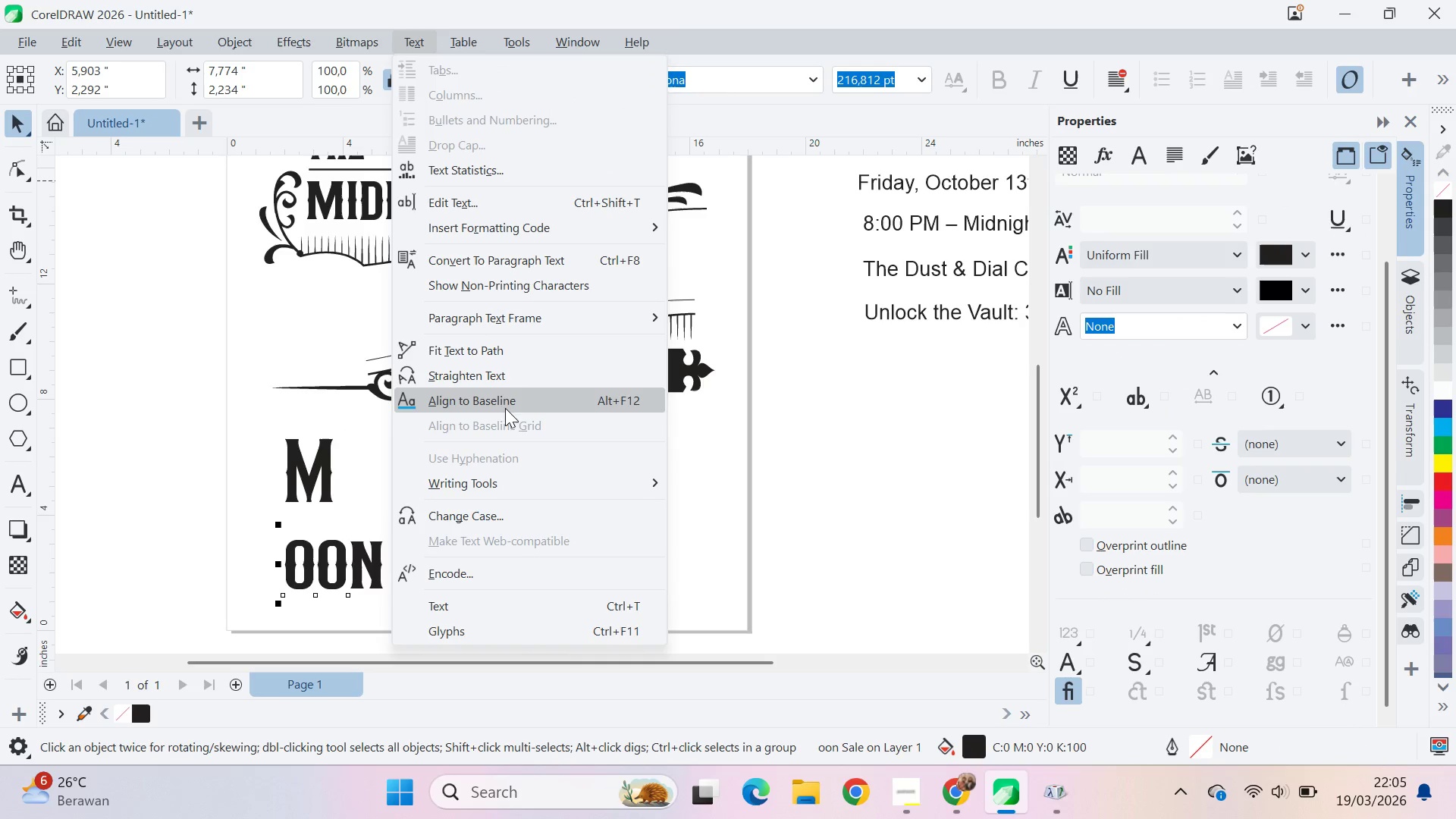 
left_click([514, 357])
 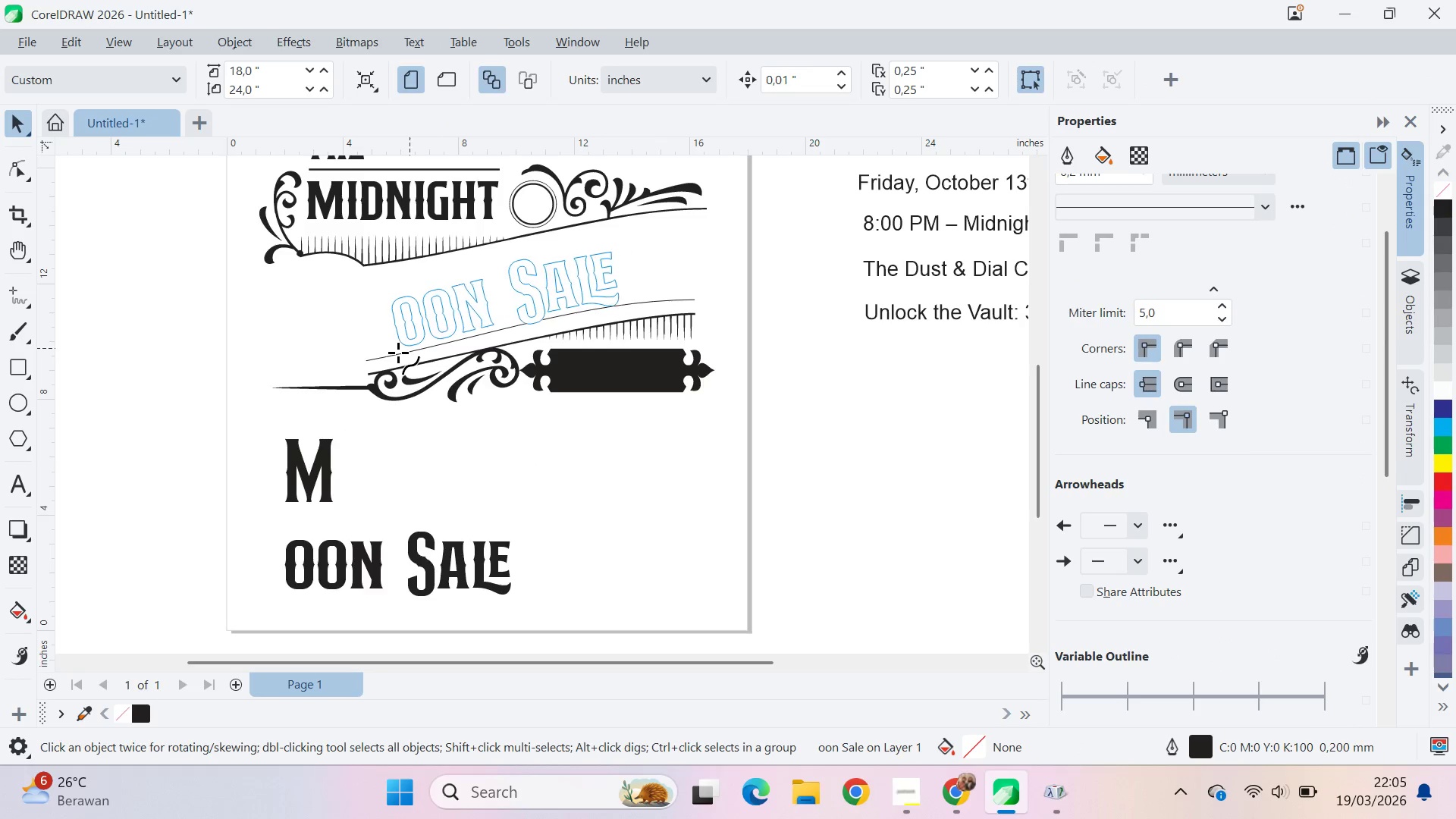 
left_click([381, 356])
 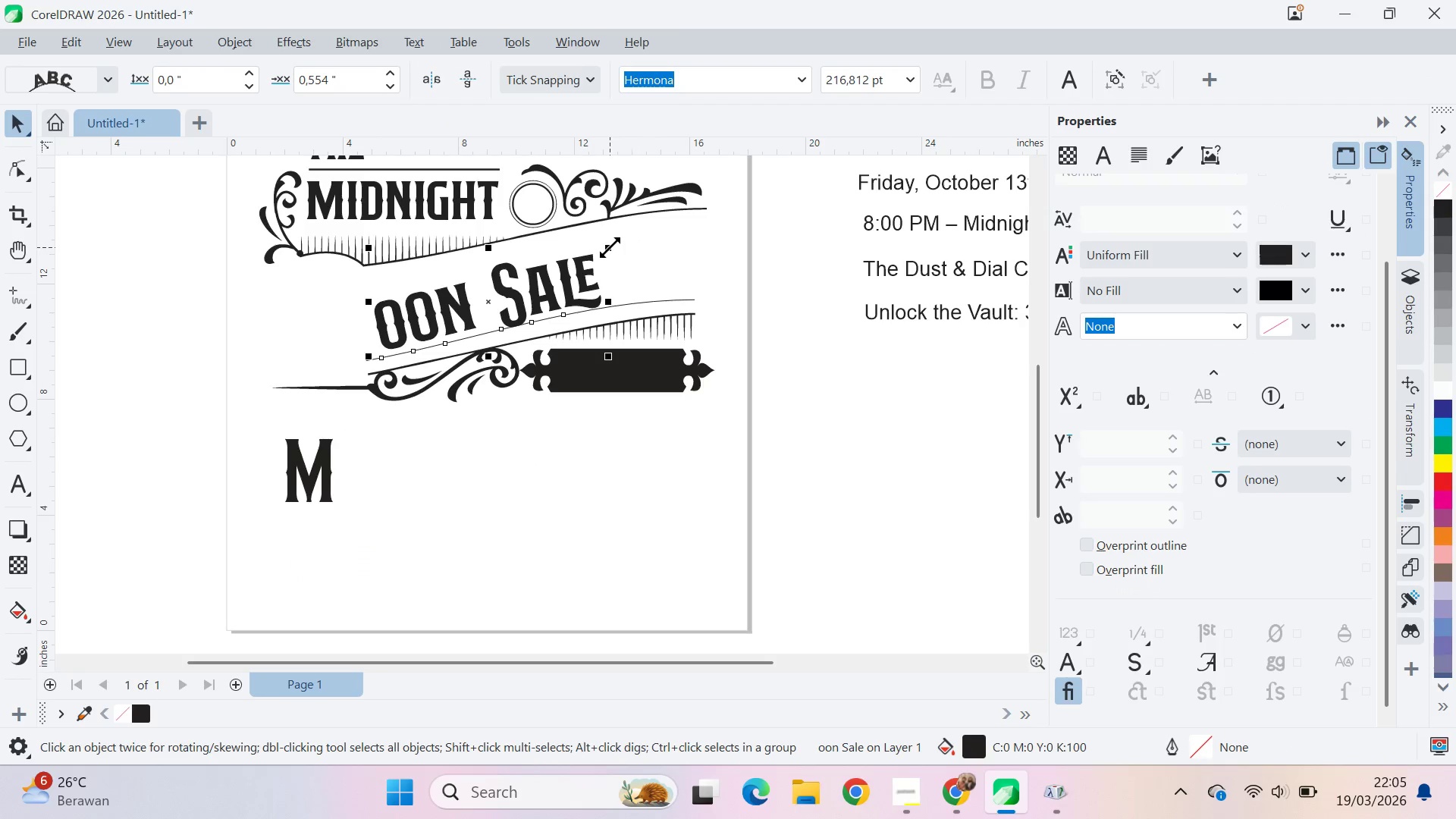 
left_click_drag(start_coordinate=[610, 247], to_coordinate=[732, 208])
 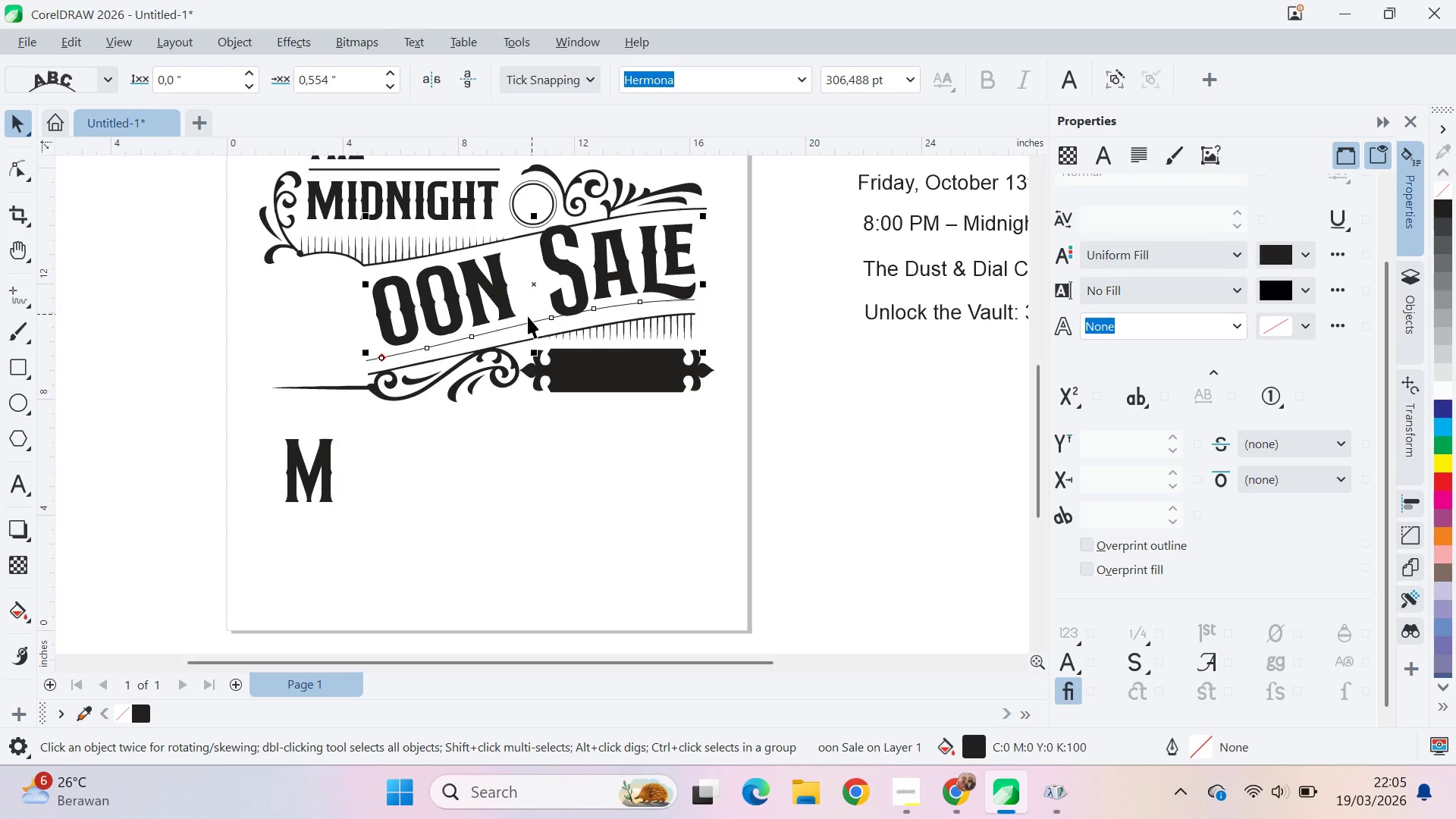 
left_click([528, 323])
 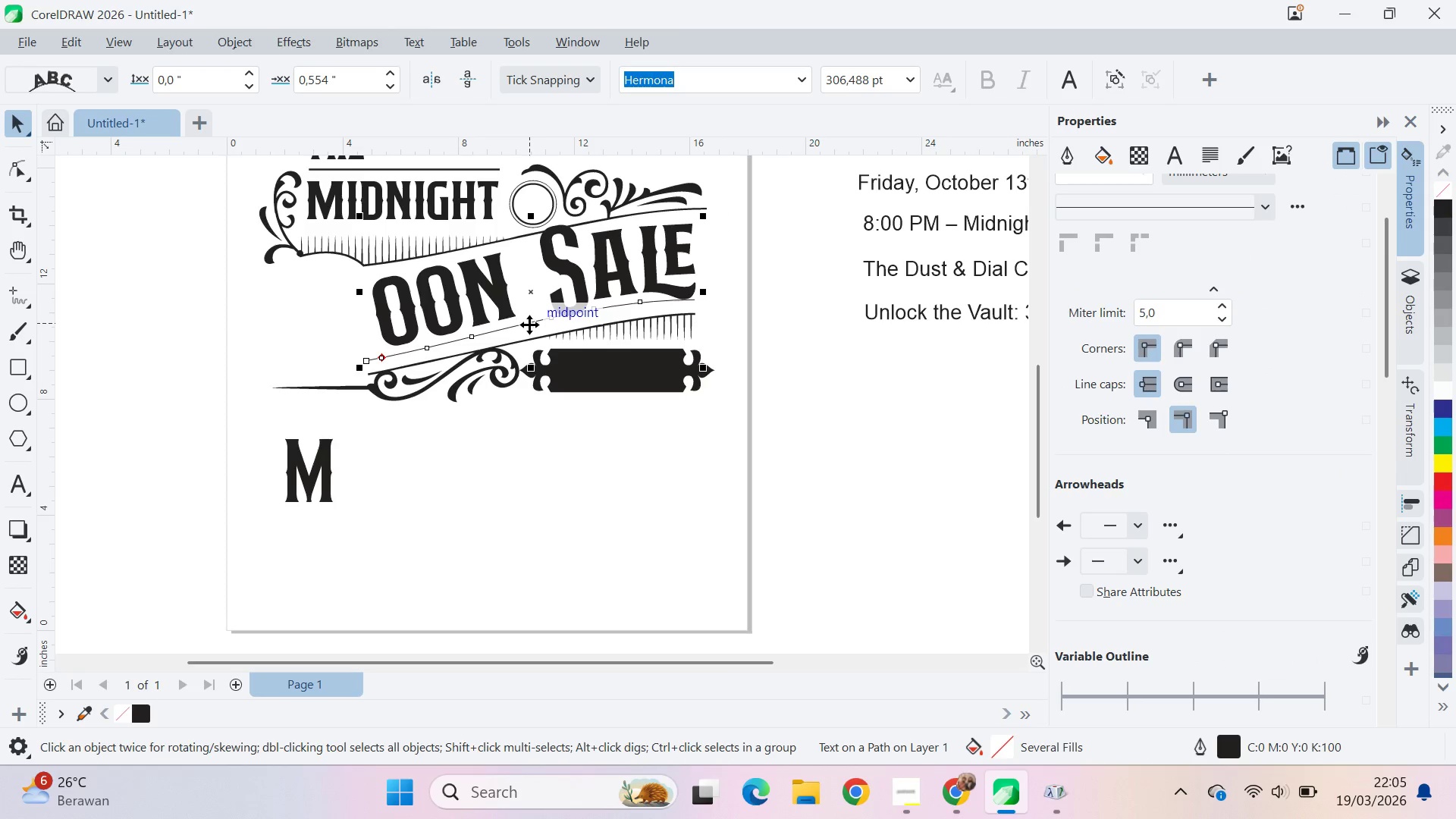 
left_click_drag(start_coordinate=[529, 325], to_coordinate=[527, 333])
 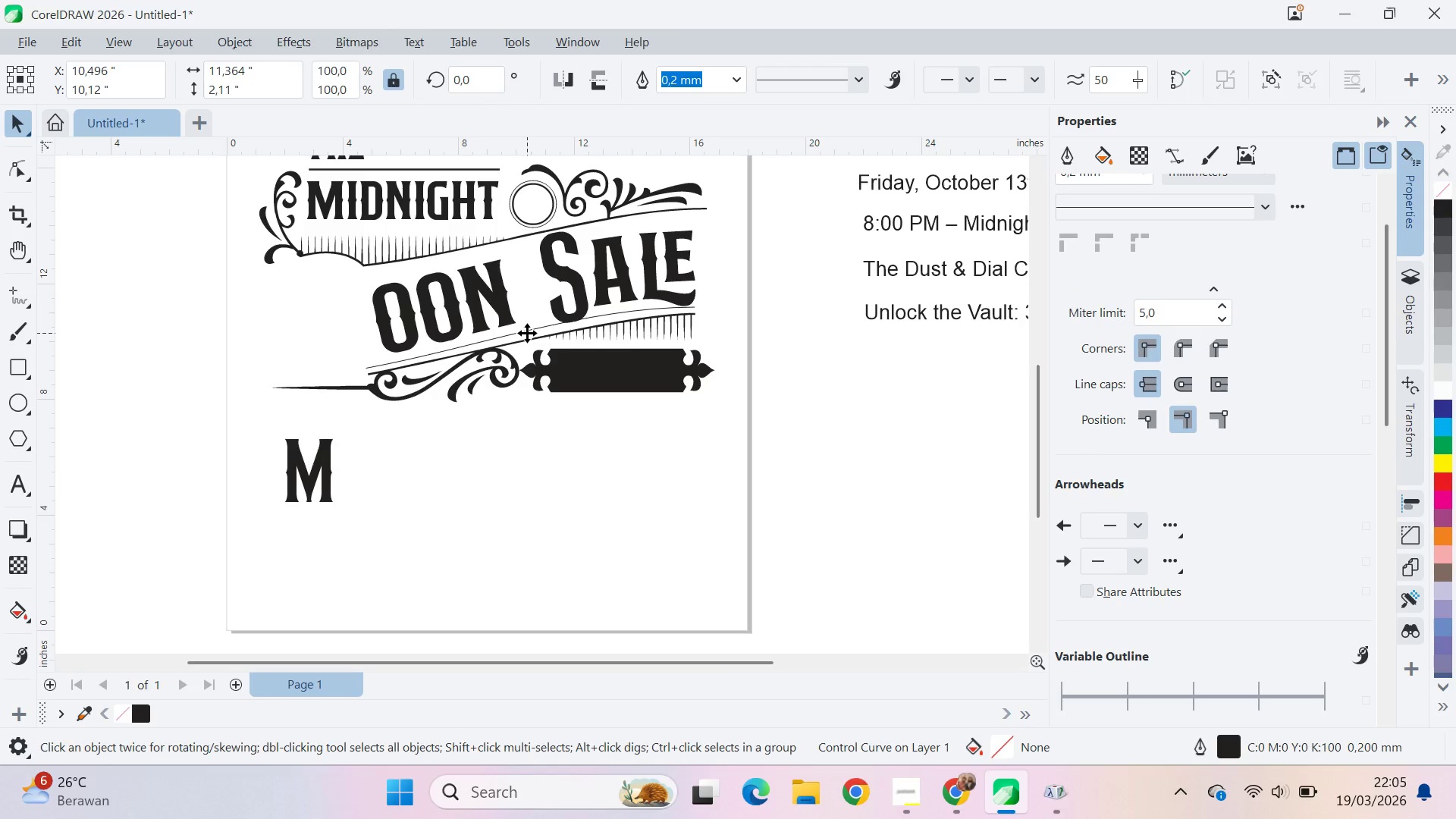 
hold_key(key=ShiftLeft, duration=0.97)
 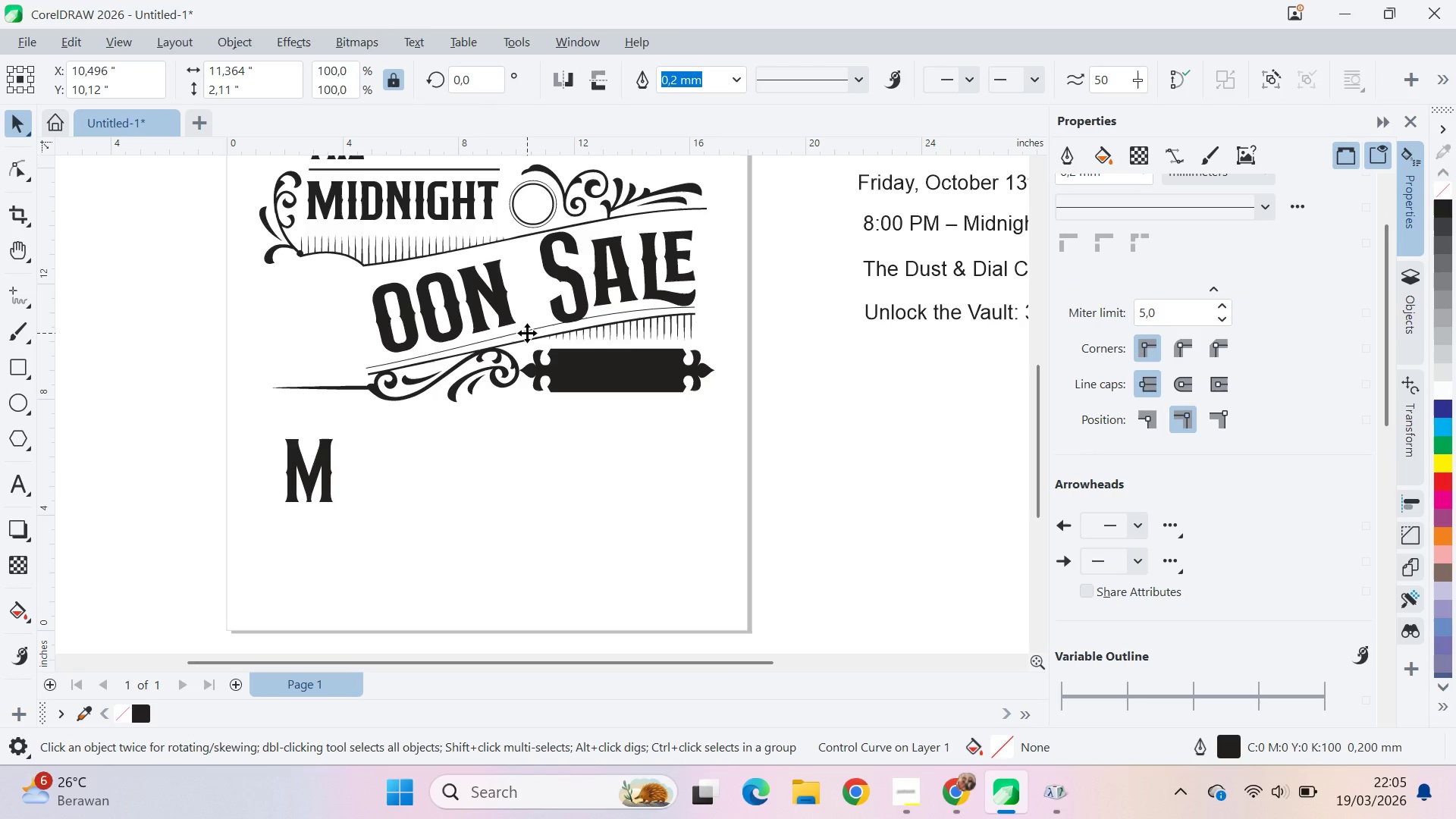 
left_click_drag(start_coordinate=[527, 333], to_coordinate=[527, 339])
 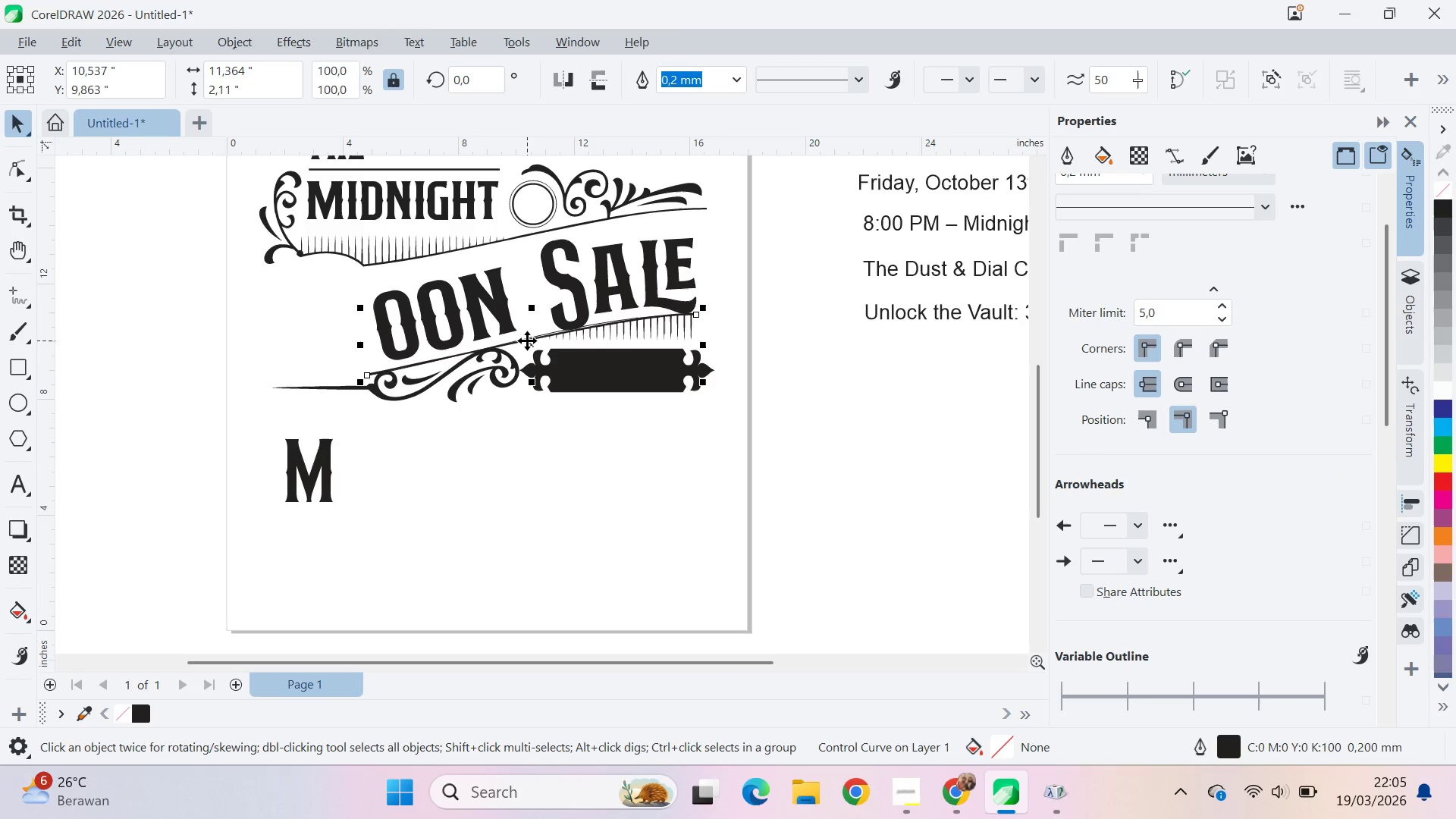 
hold_key(key=ShiftLeft, duration=0.67)
 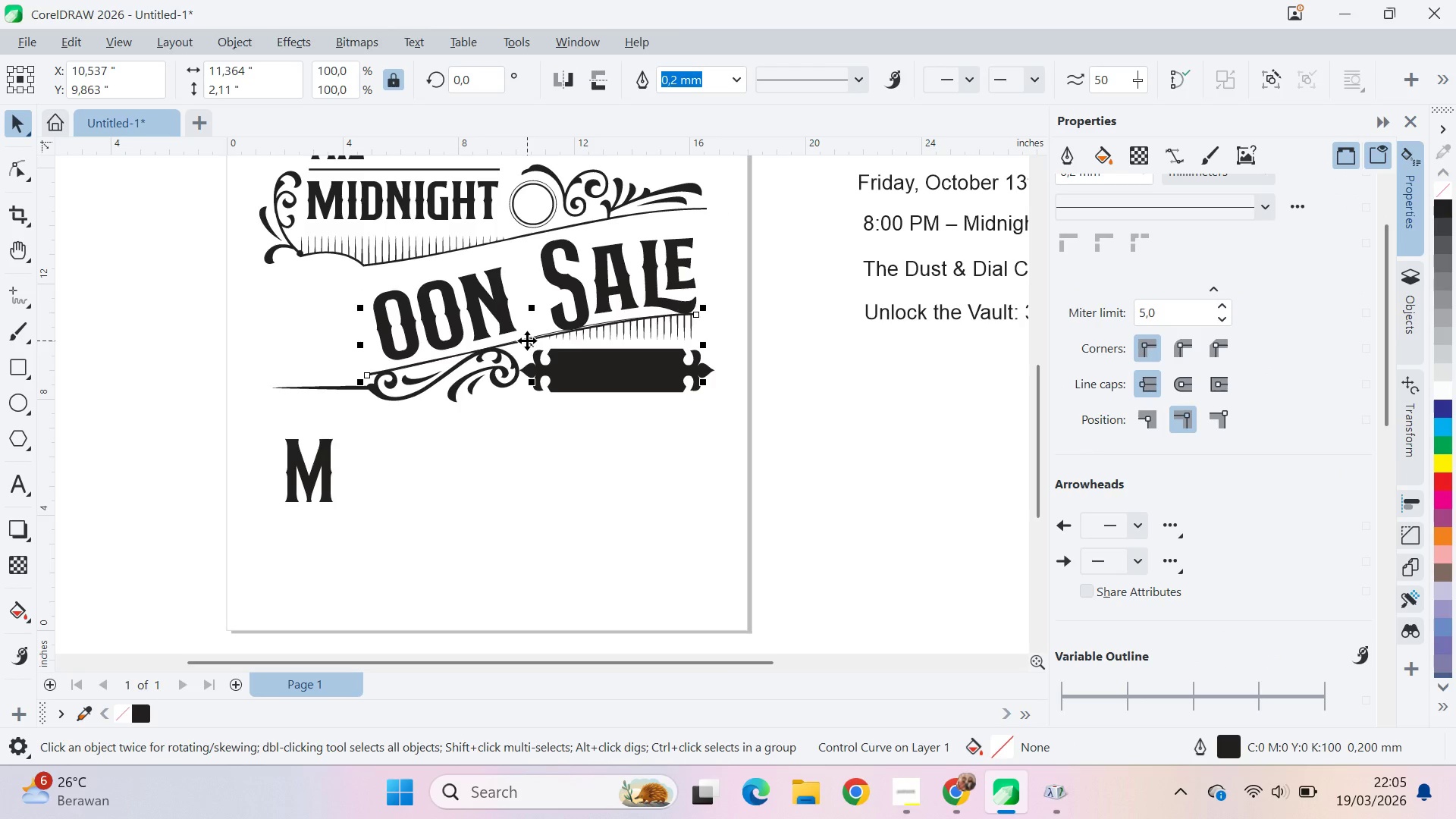 
hold_key(key=ArrowUp, duration=0.89)
 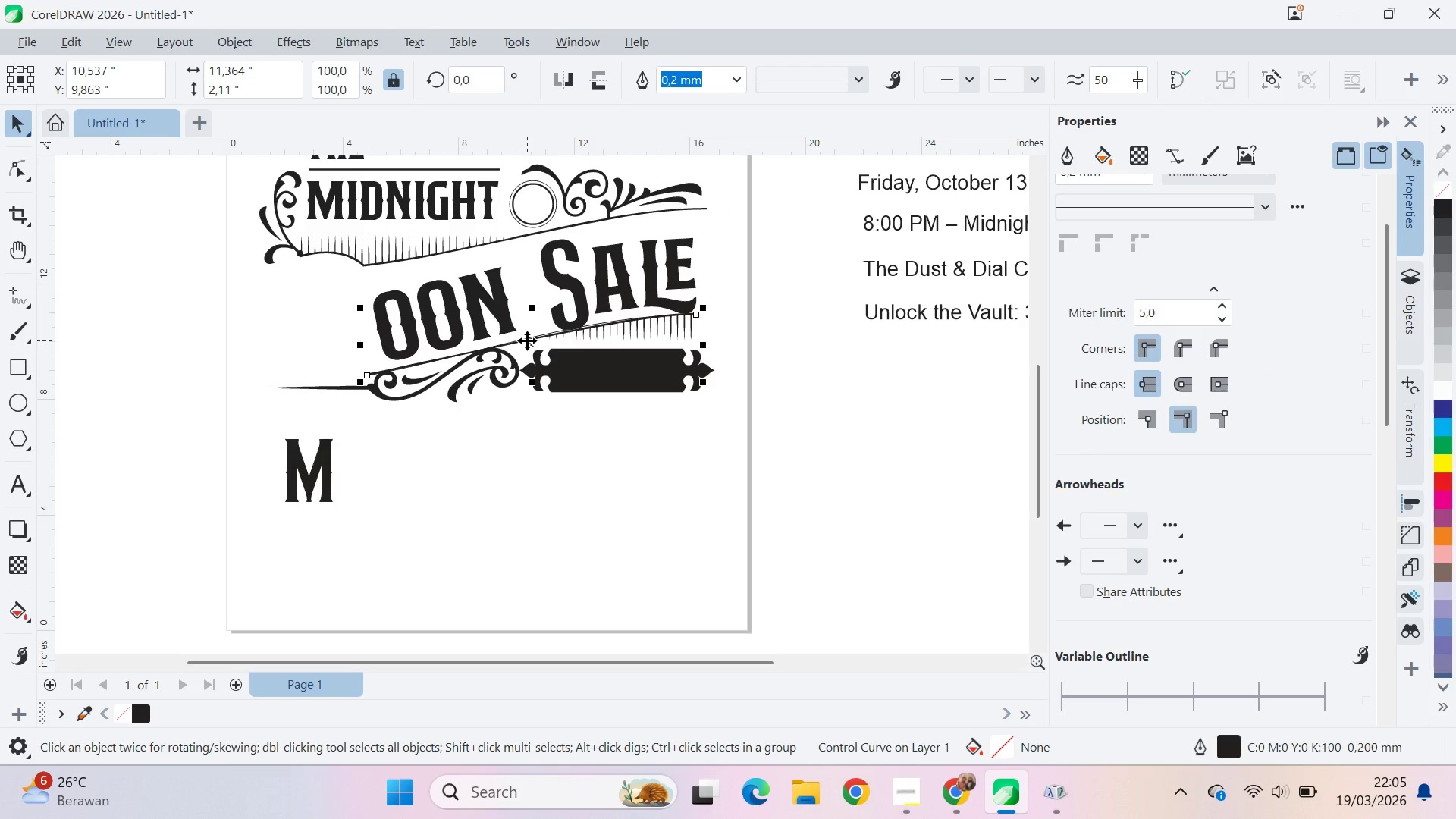 
key(ArrowDown)
 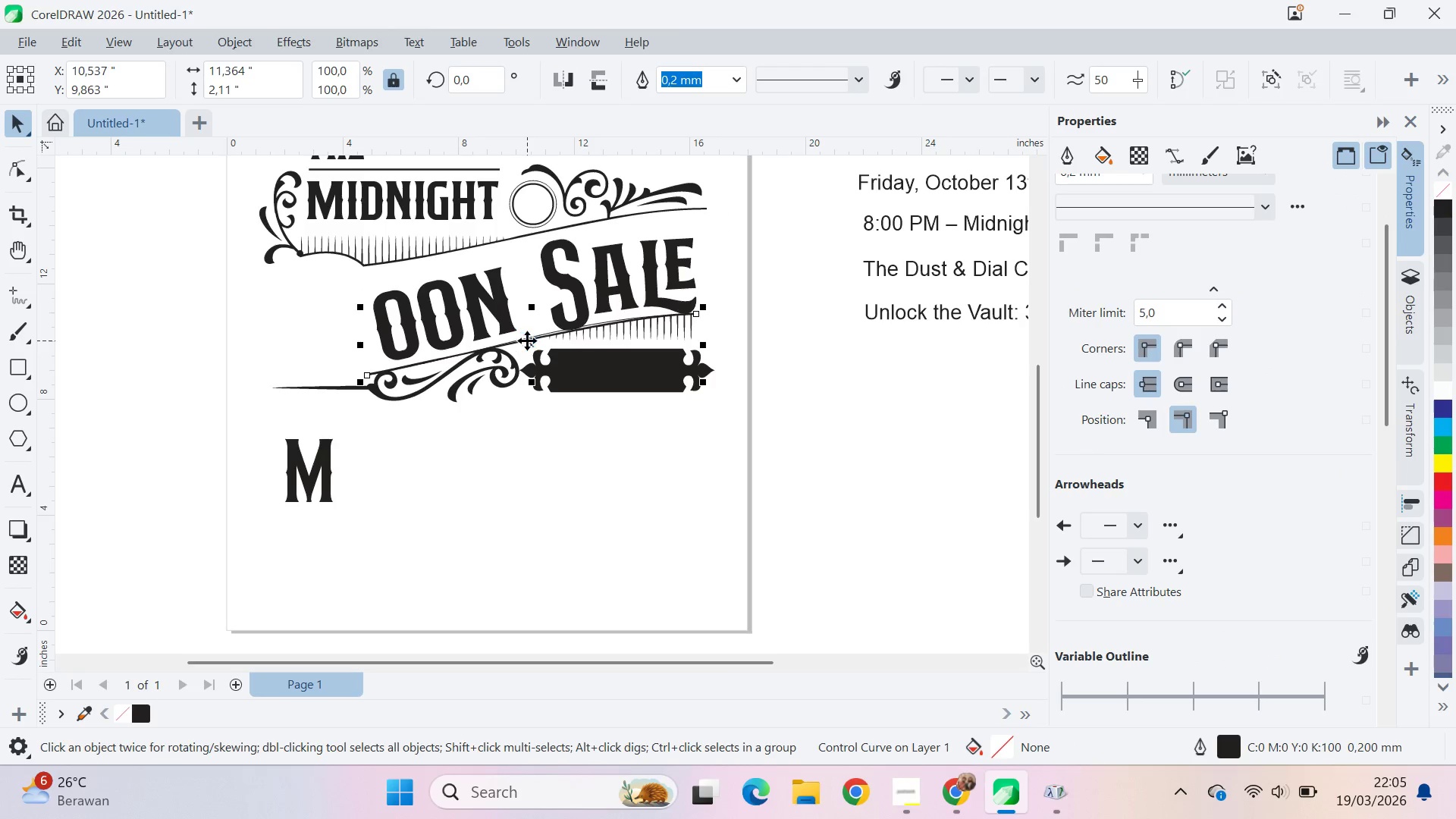 
key(ArrowUp)
 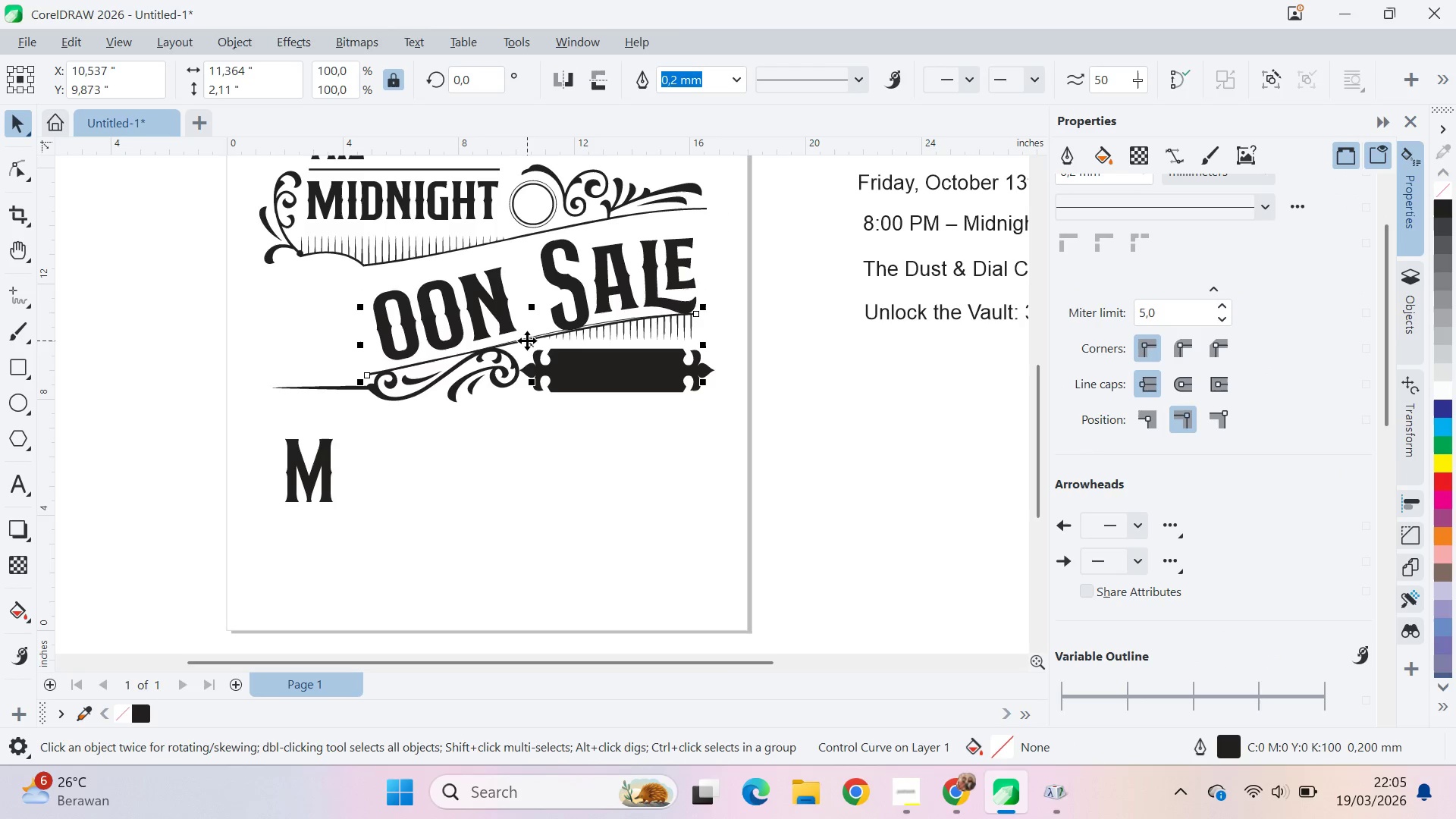 
key(ArrowUp)
 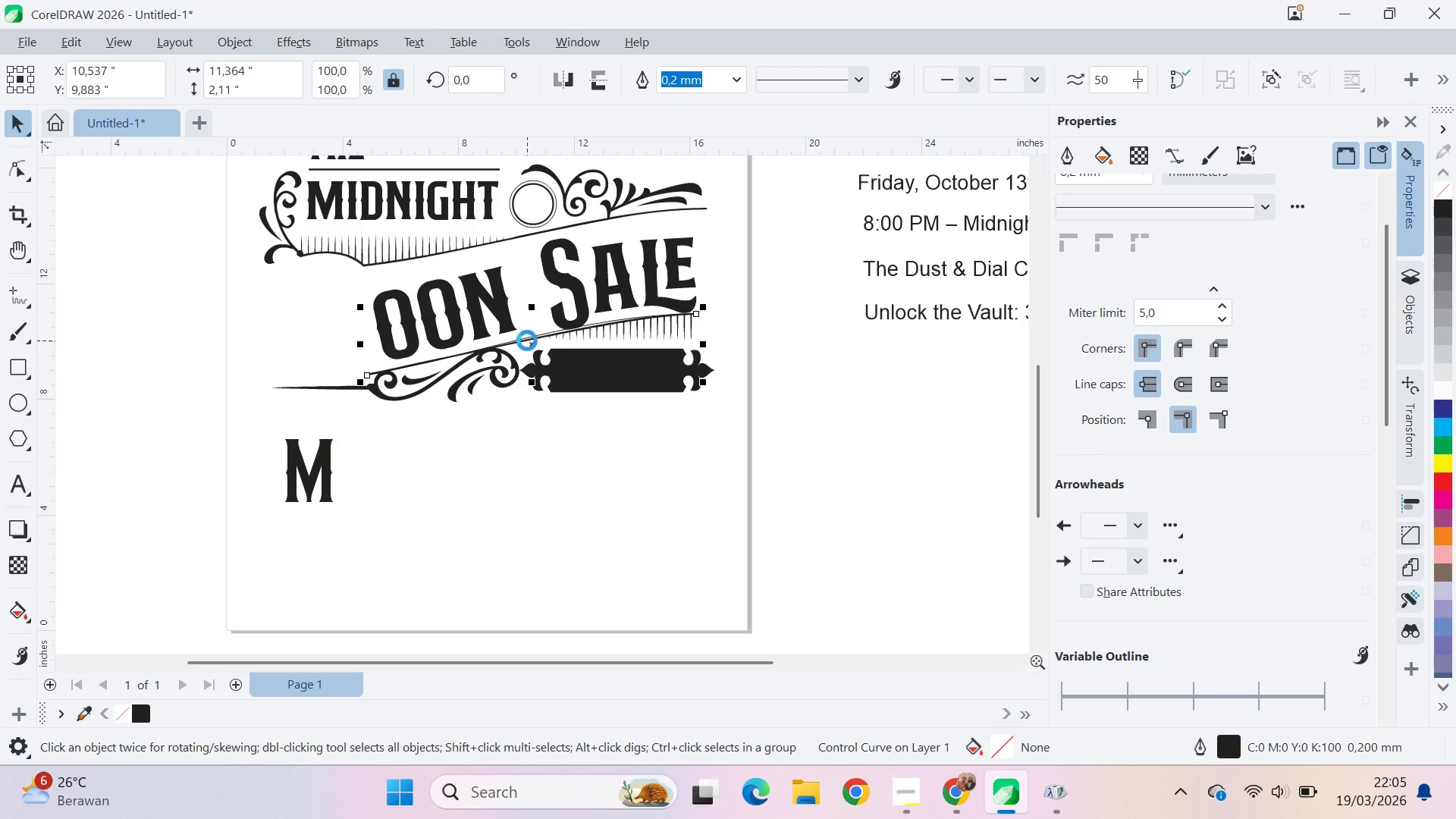 
key(ArrowUp)
 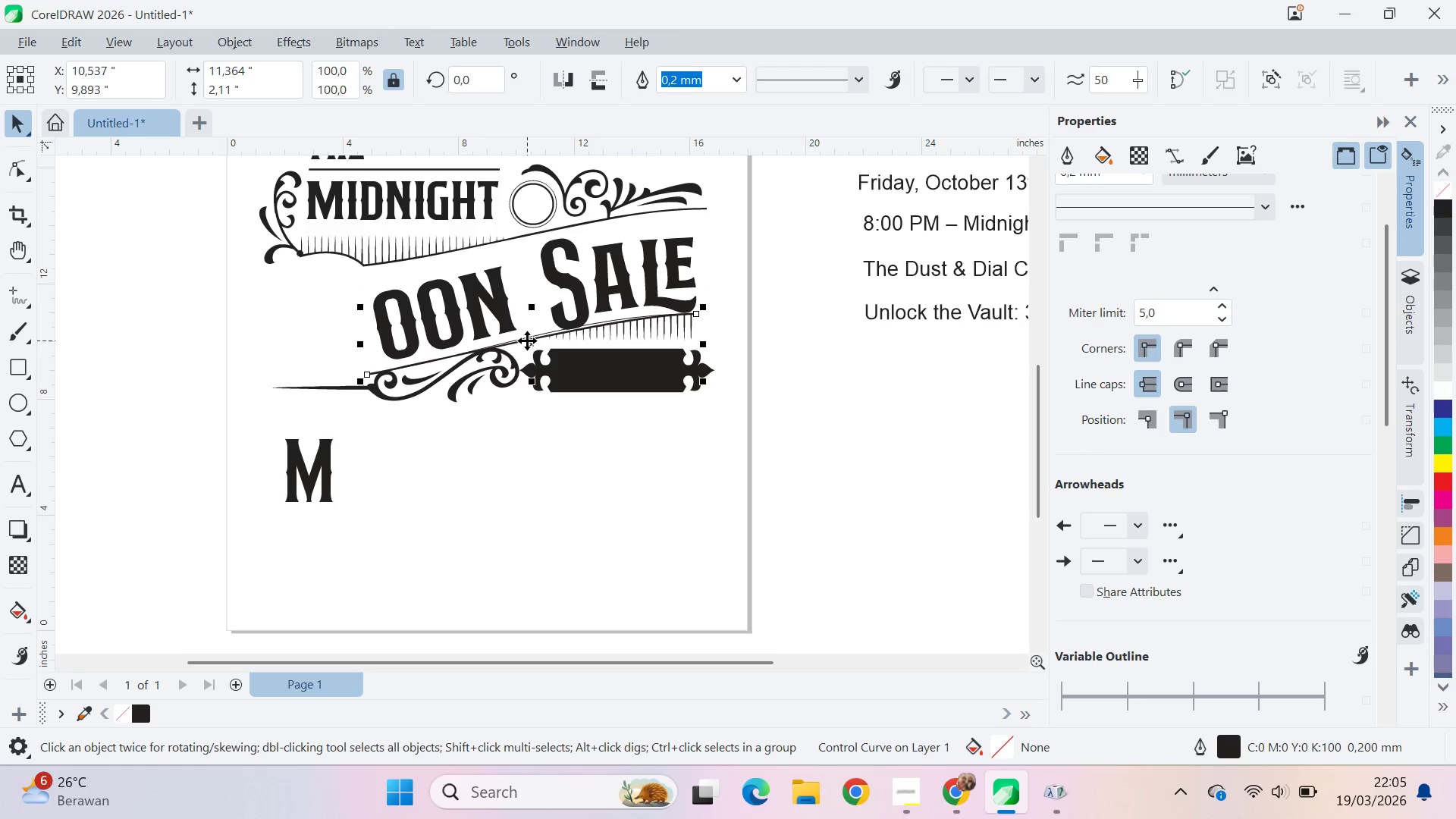 
key(ArrowUp)
 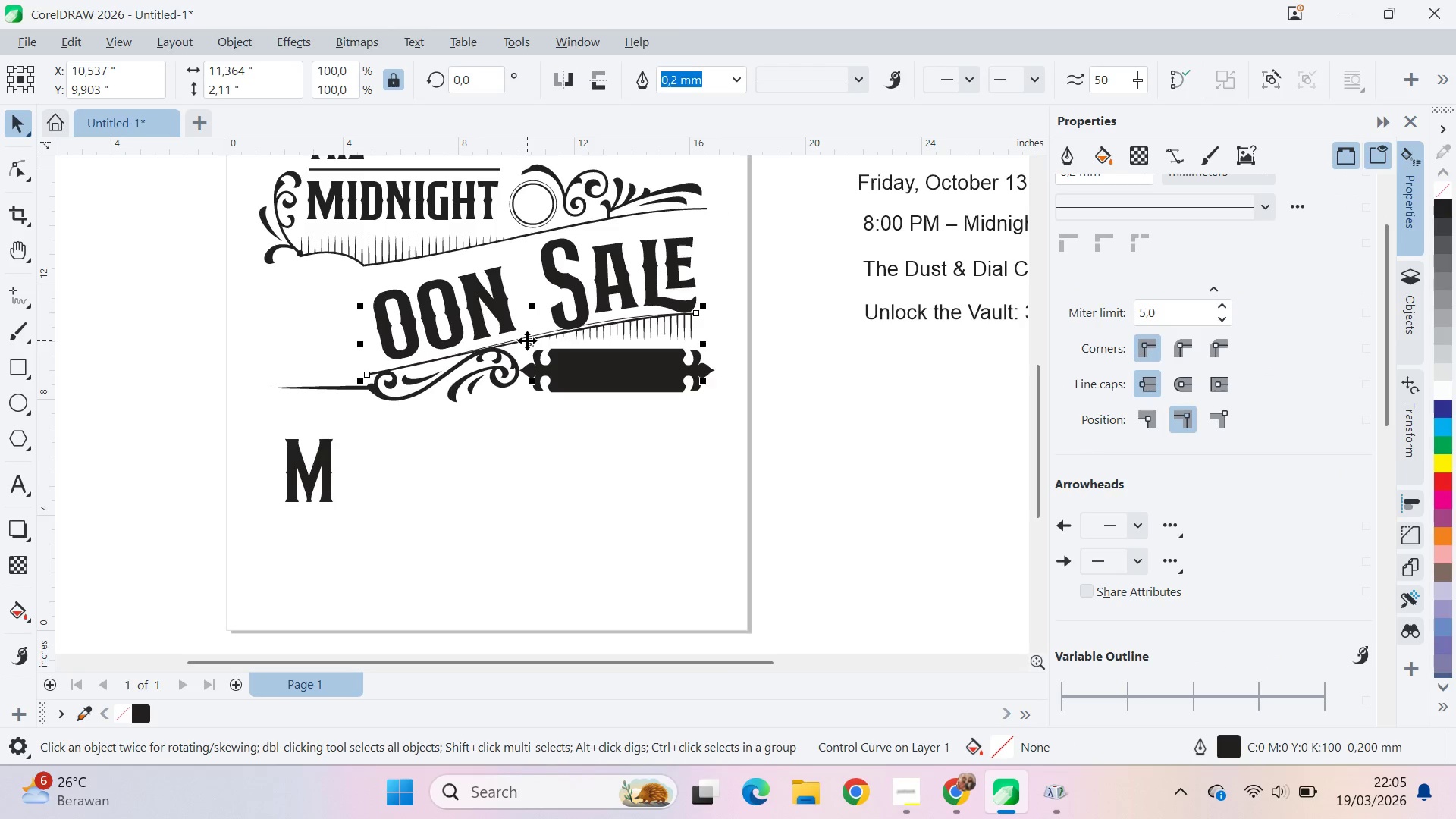 
hold_key(key=ArrowUp, duration=0.94)
 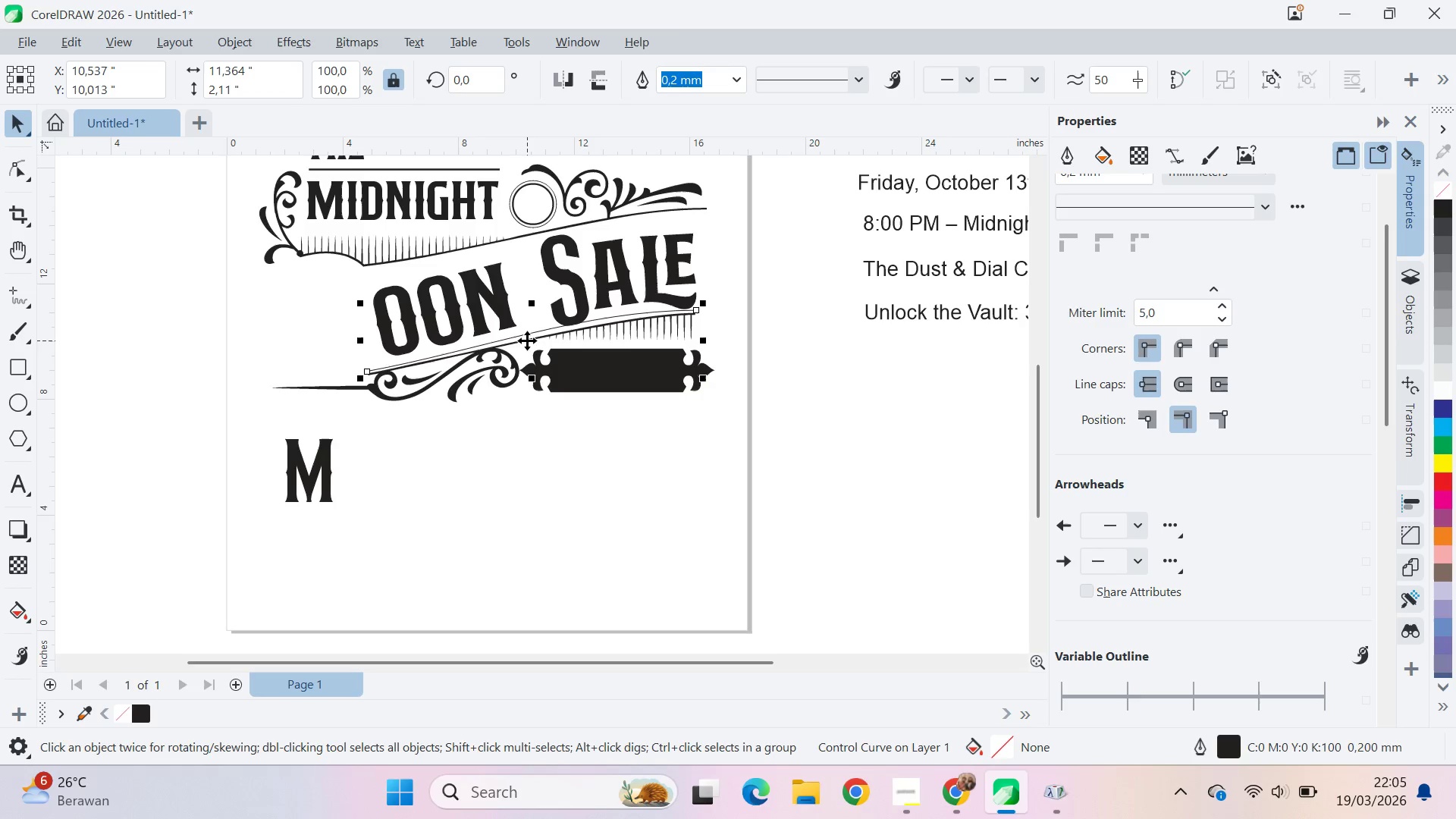 
key(ArrowUp)
 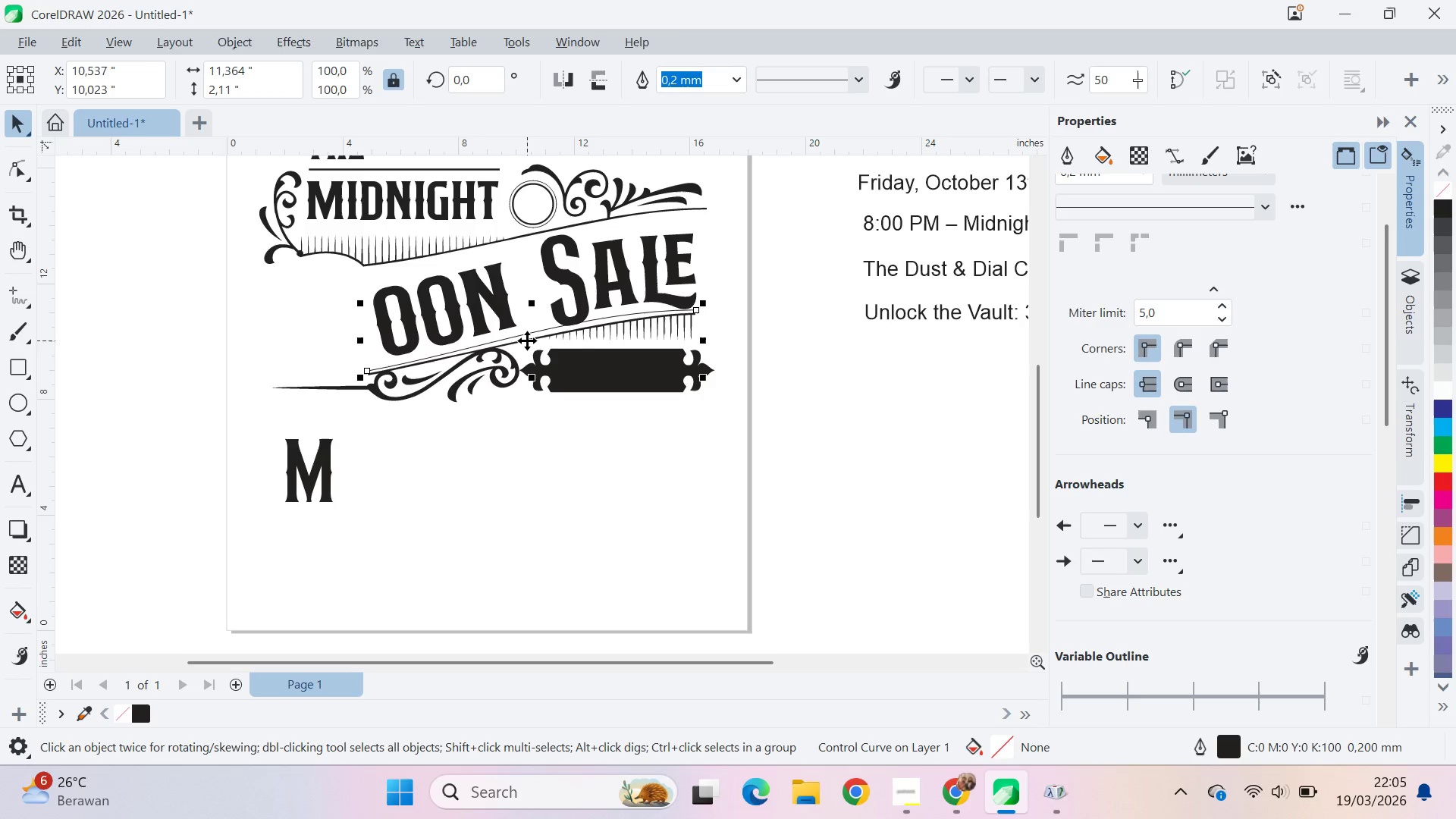 
key(ArrowUp)
 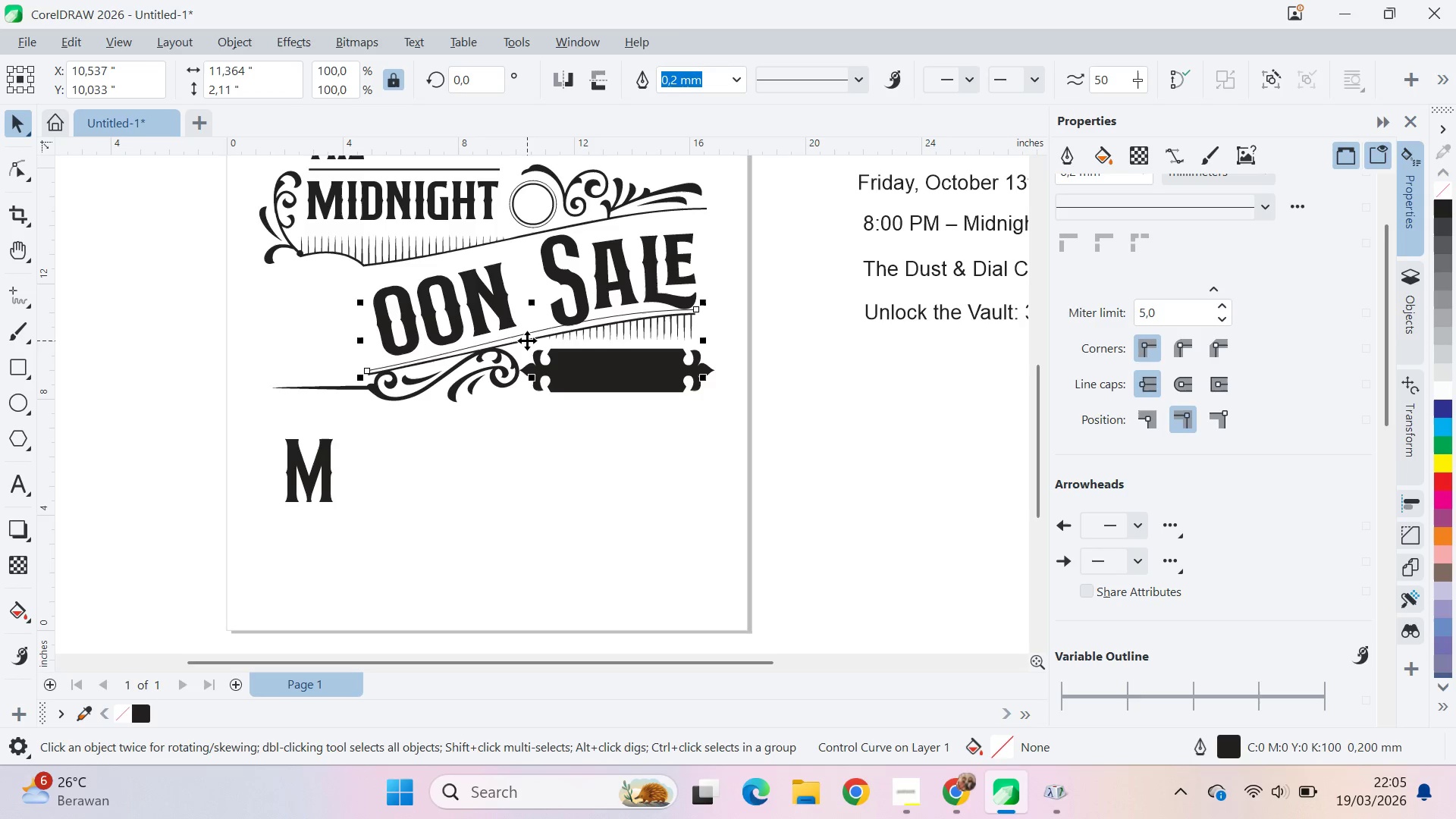 
key(ArrowUp)
 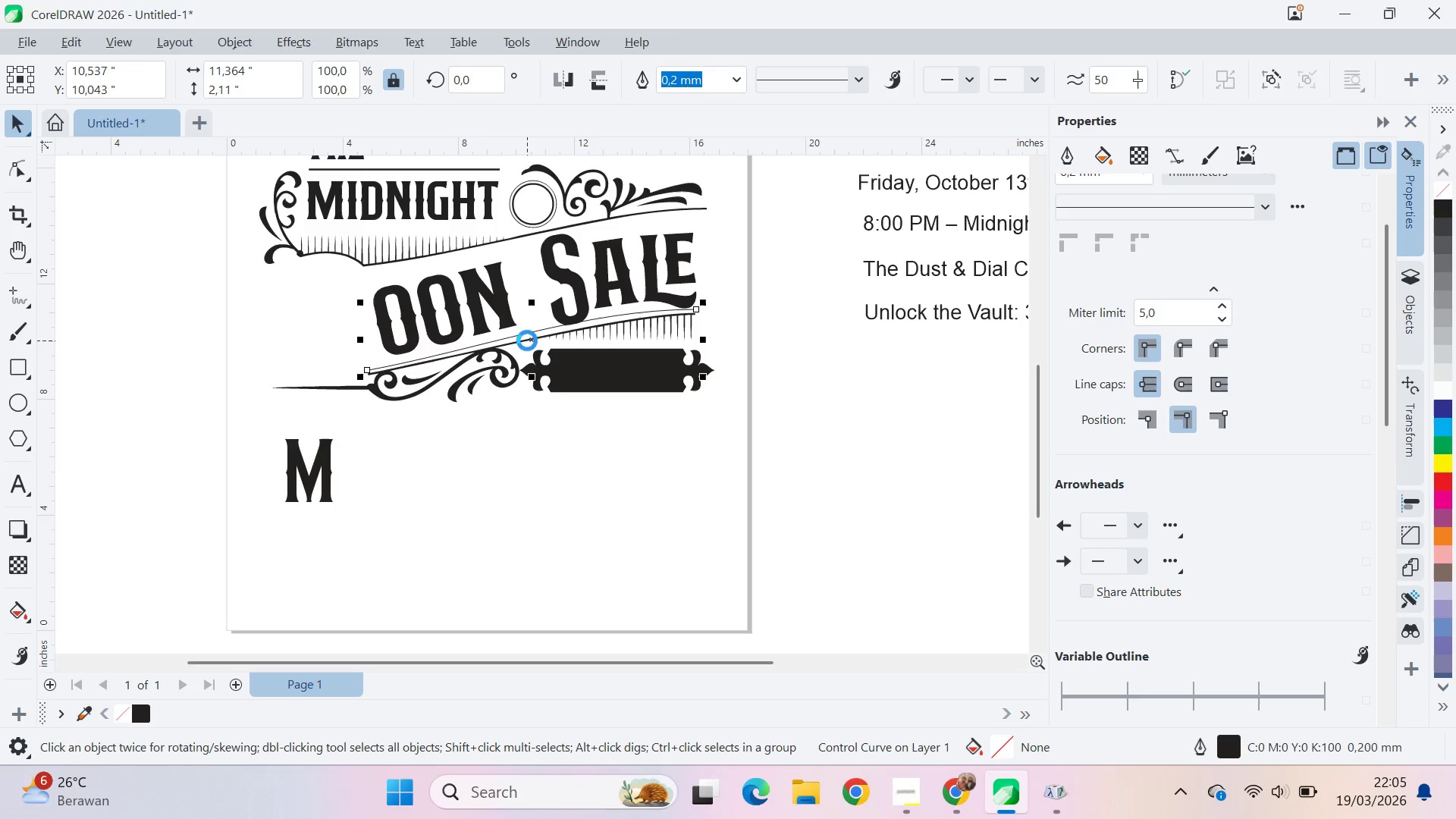 
key(ArrowUp)
 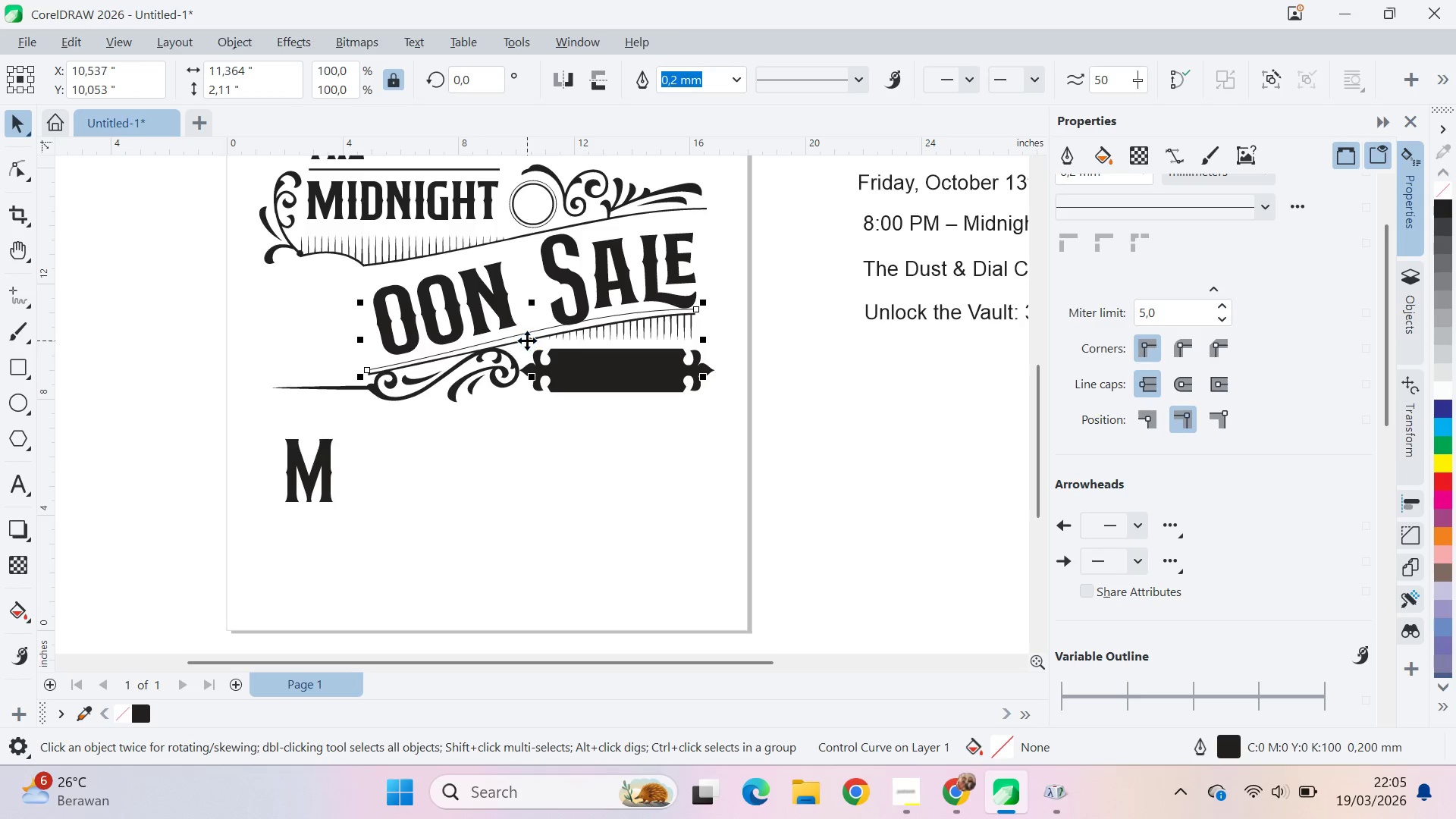 
key(ArrowUp)
 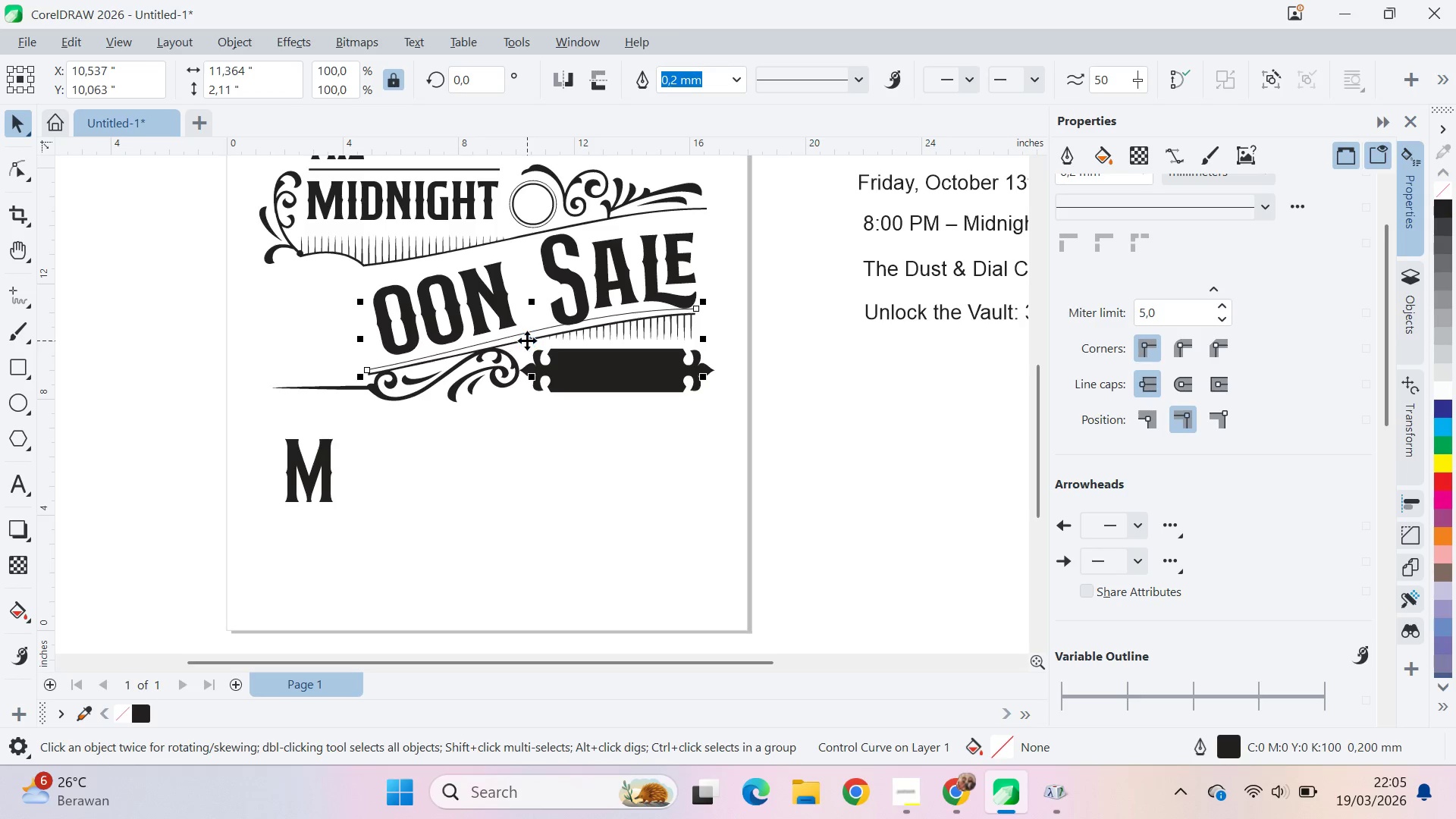 
key(ArrowUp)
 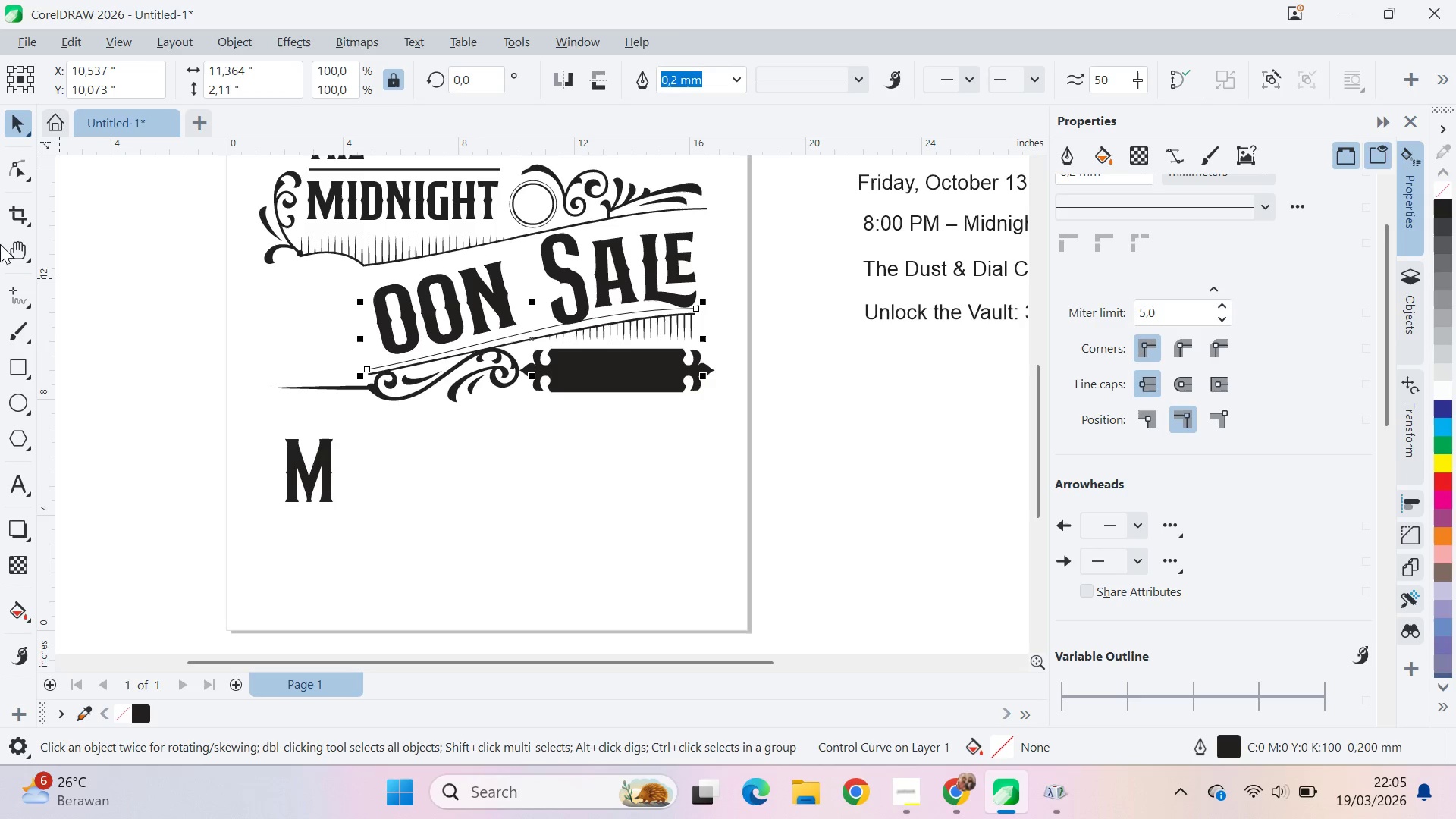 
left_click([11, 162])
 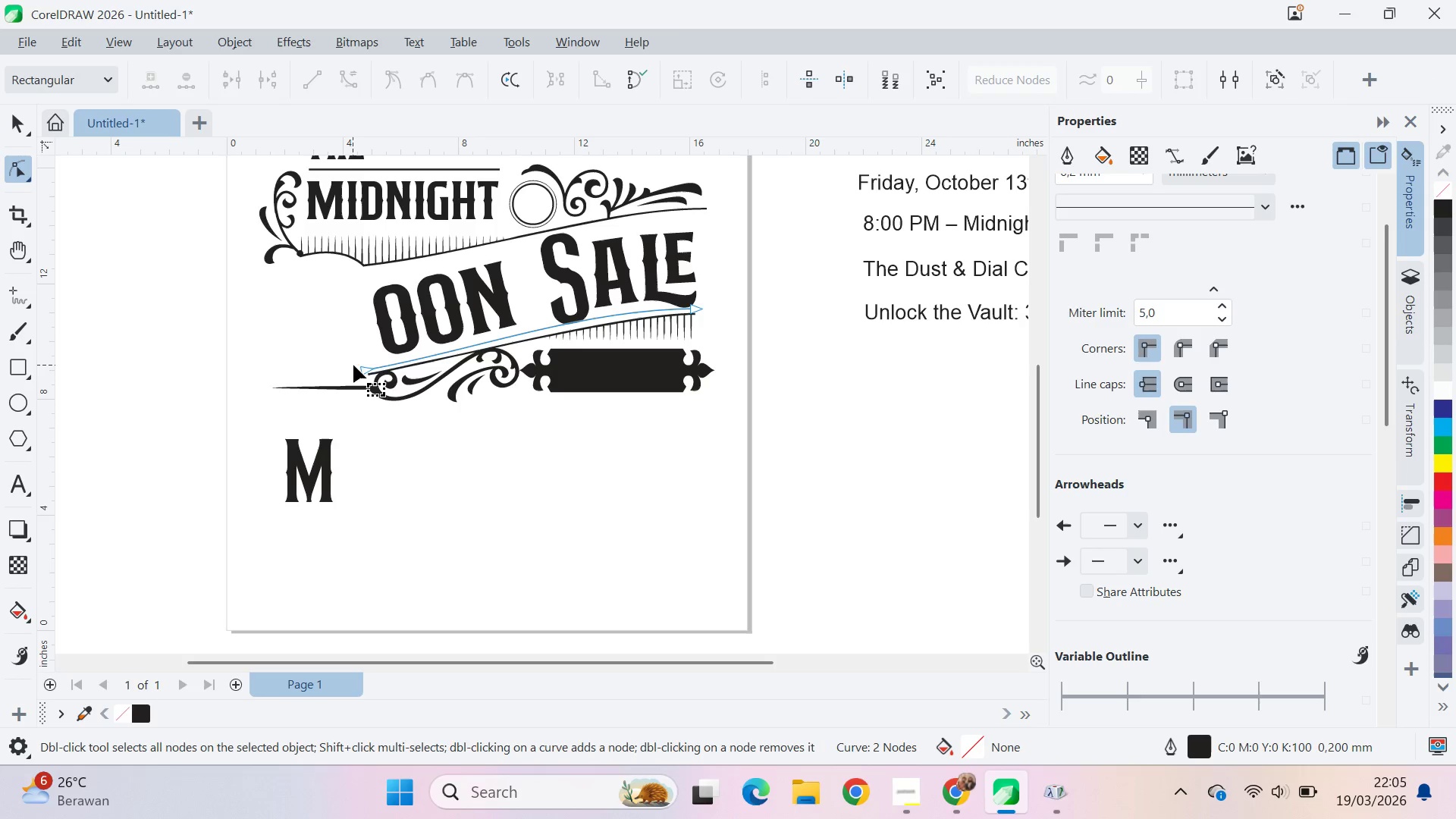 
left_click([363, 367])
 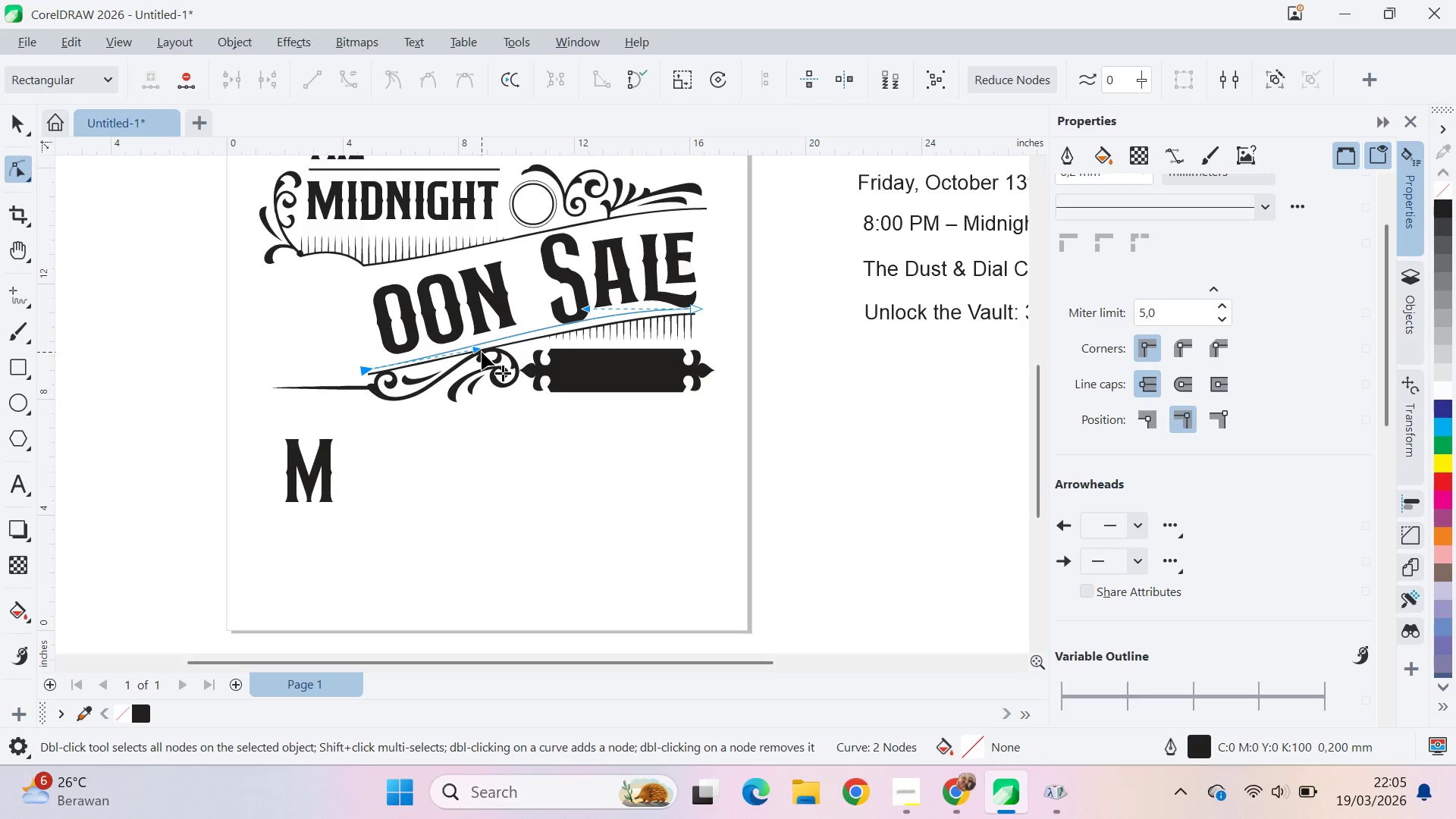 
left_click_drag(start_coordinate=[479, 352], to_coordinate=[479, 360])
 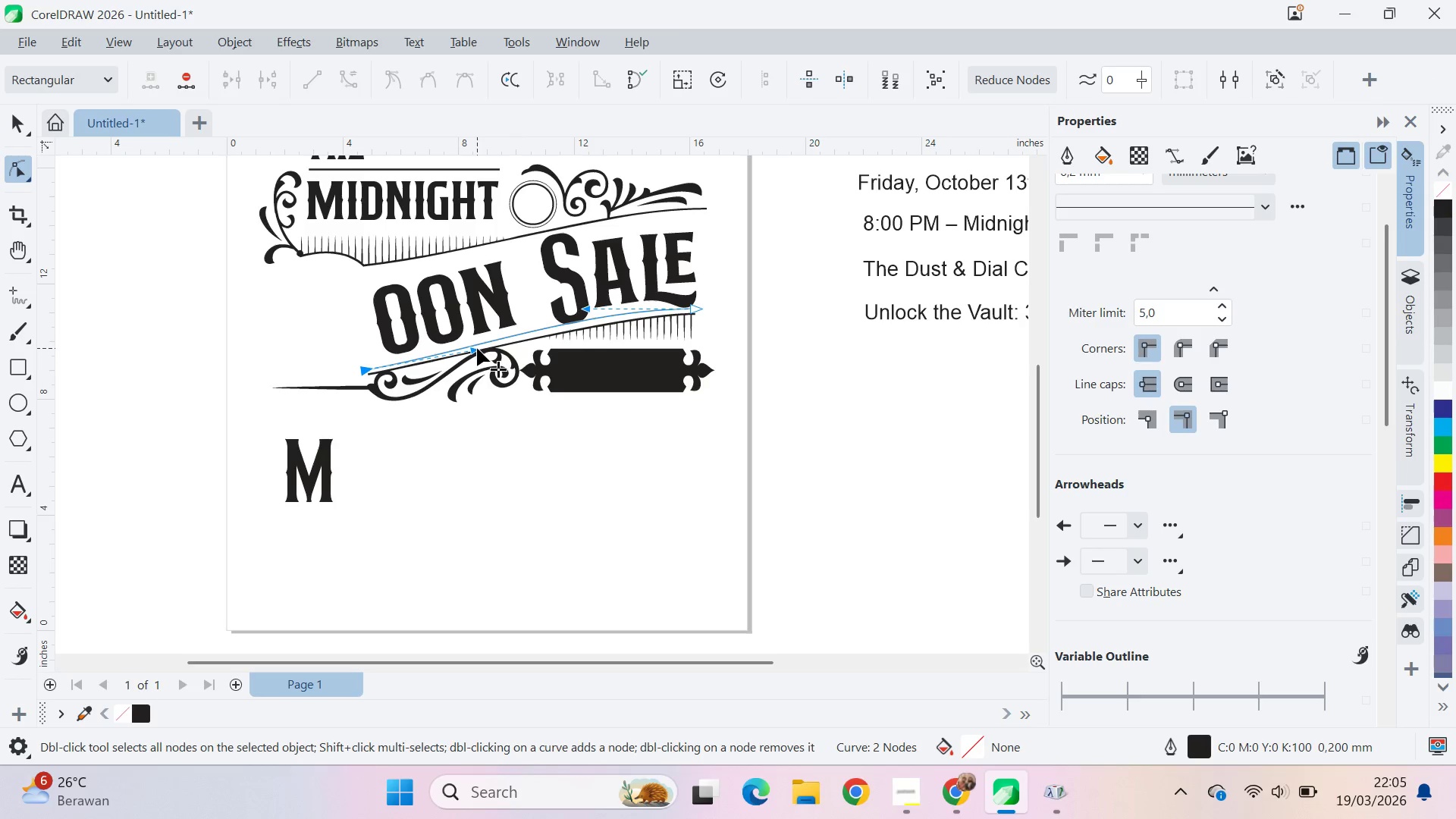 
hold_key(key=ShiftLeft, duration=0.41)
 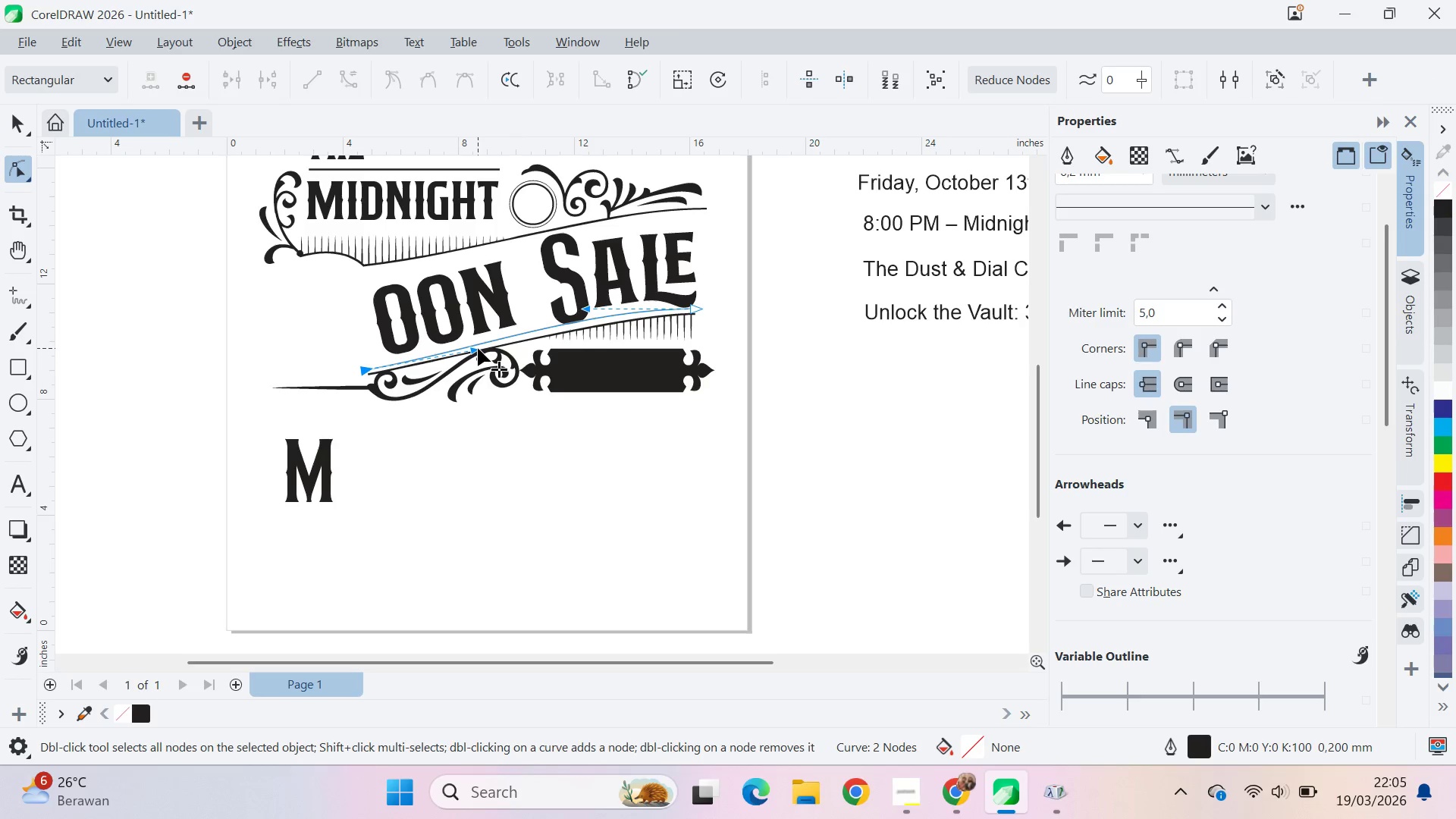 
left_click_drag(start_coordinate=[477, 348], to_coordinate=[476, 362])
 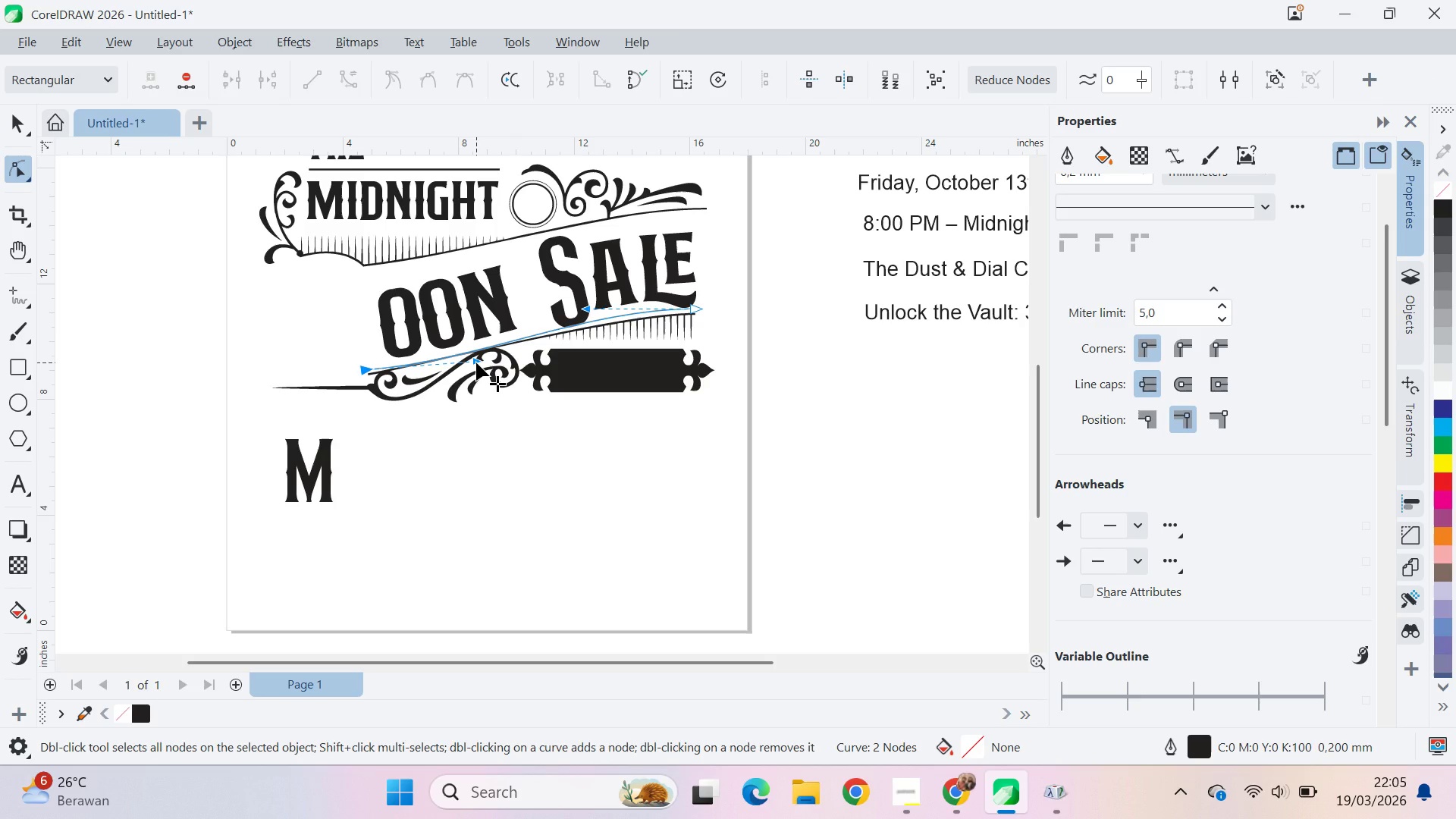 
hold_key(key=ShiftLeft, duration=0.38)
 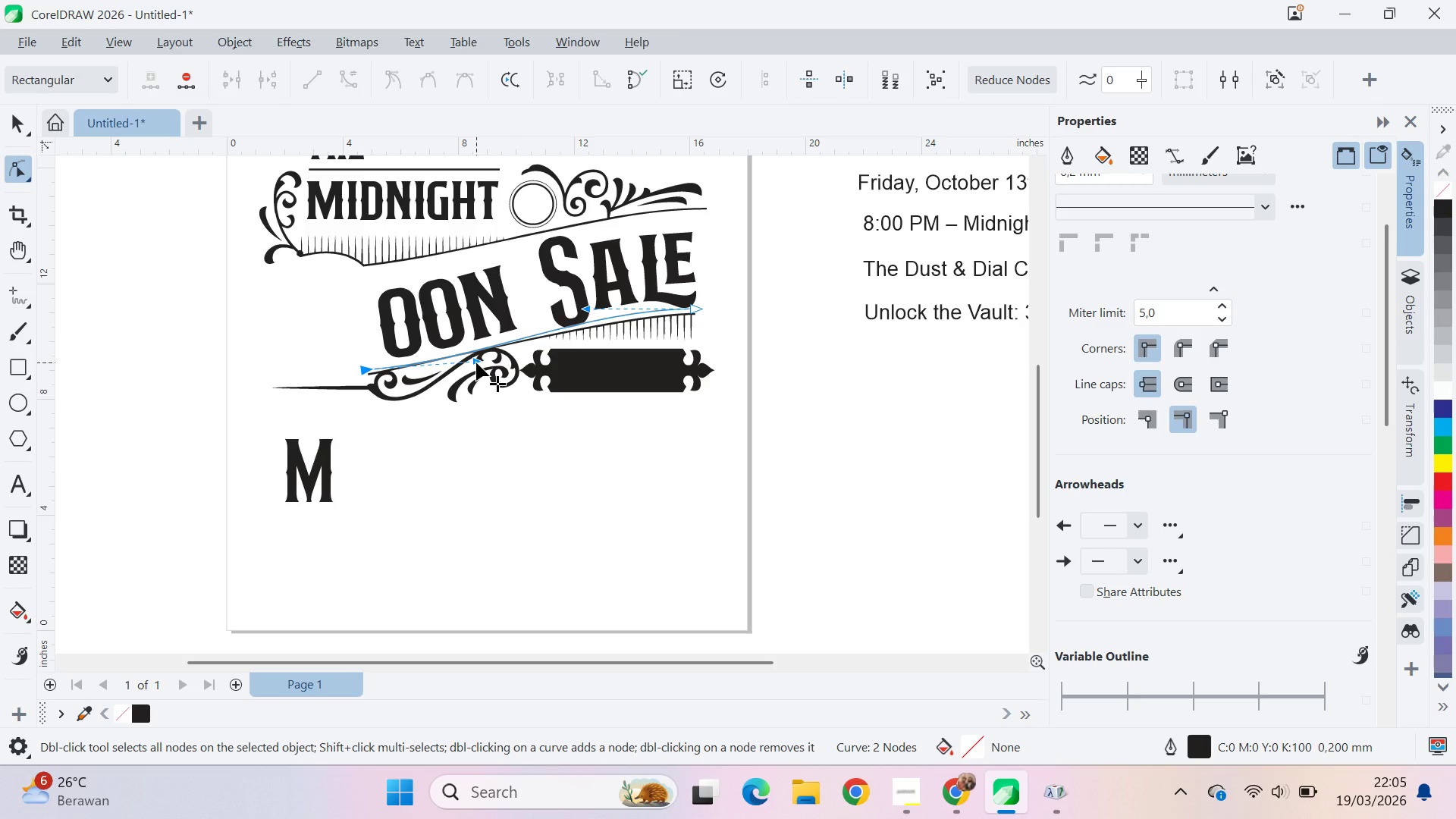 
key(Control+Z)
 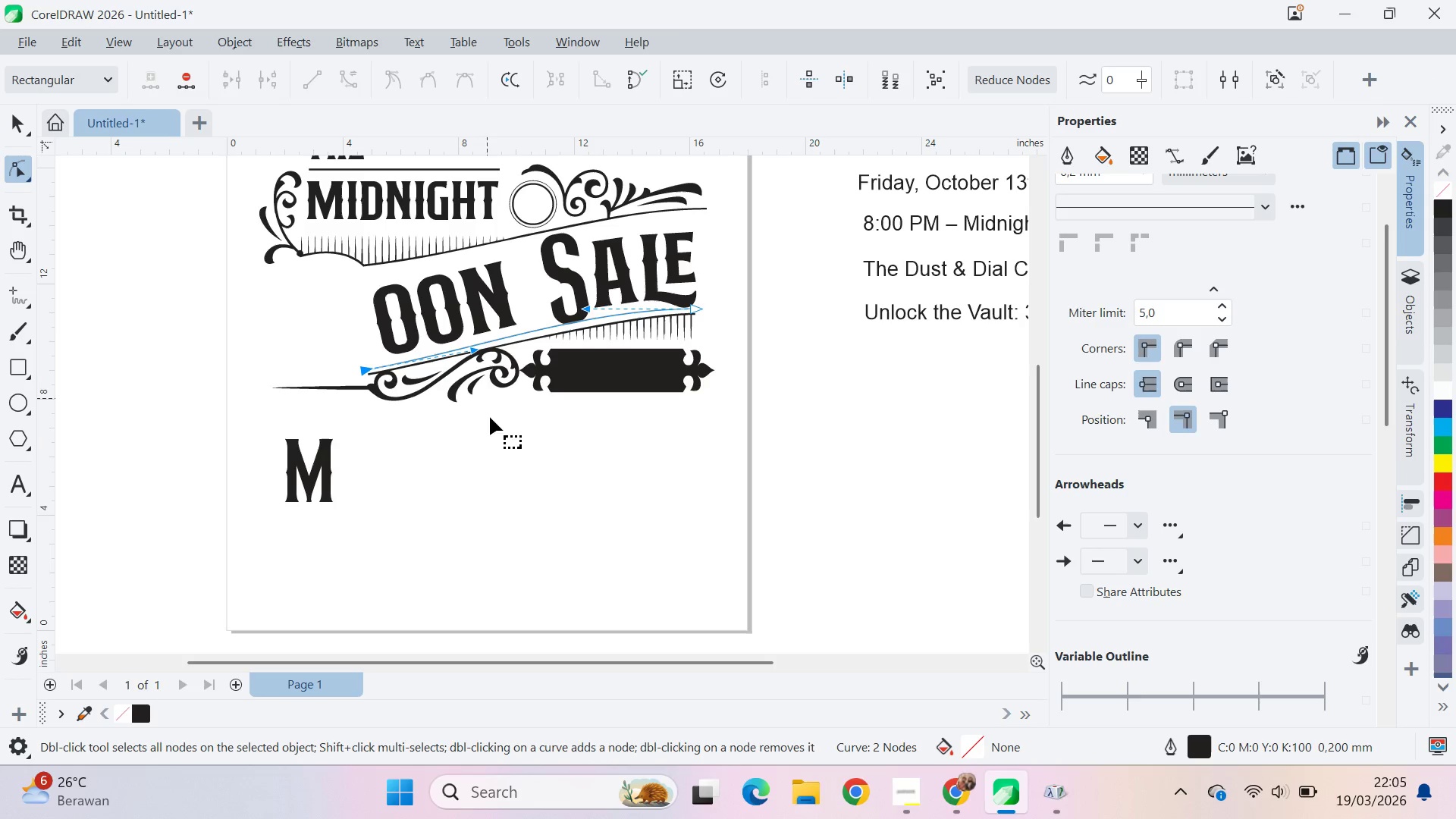 
key(V)
 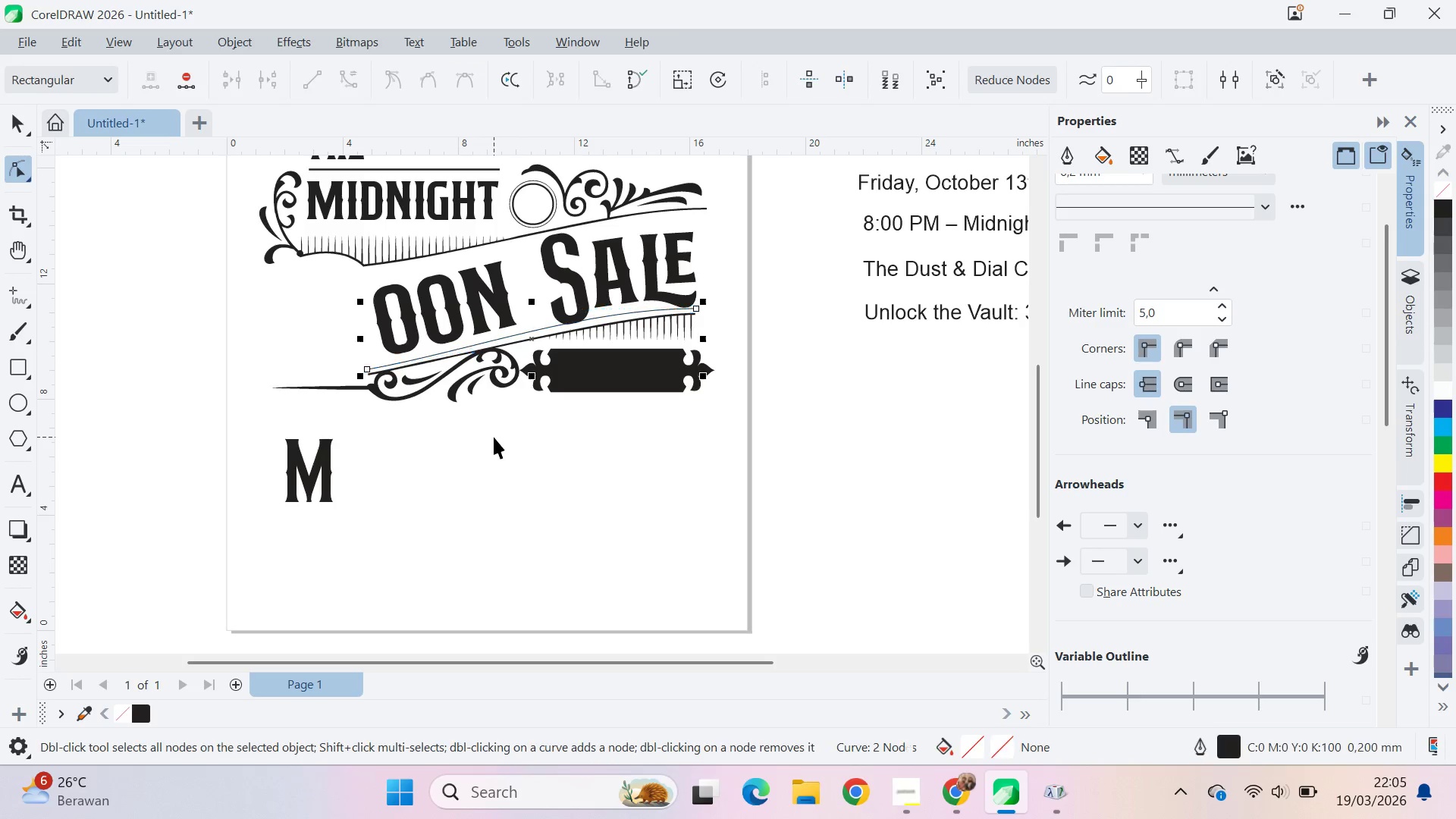 
left_click([494, 437])
 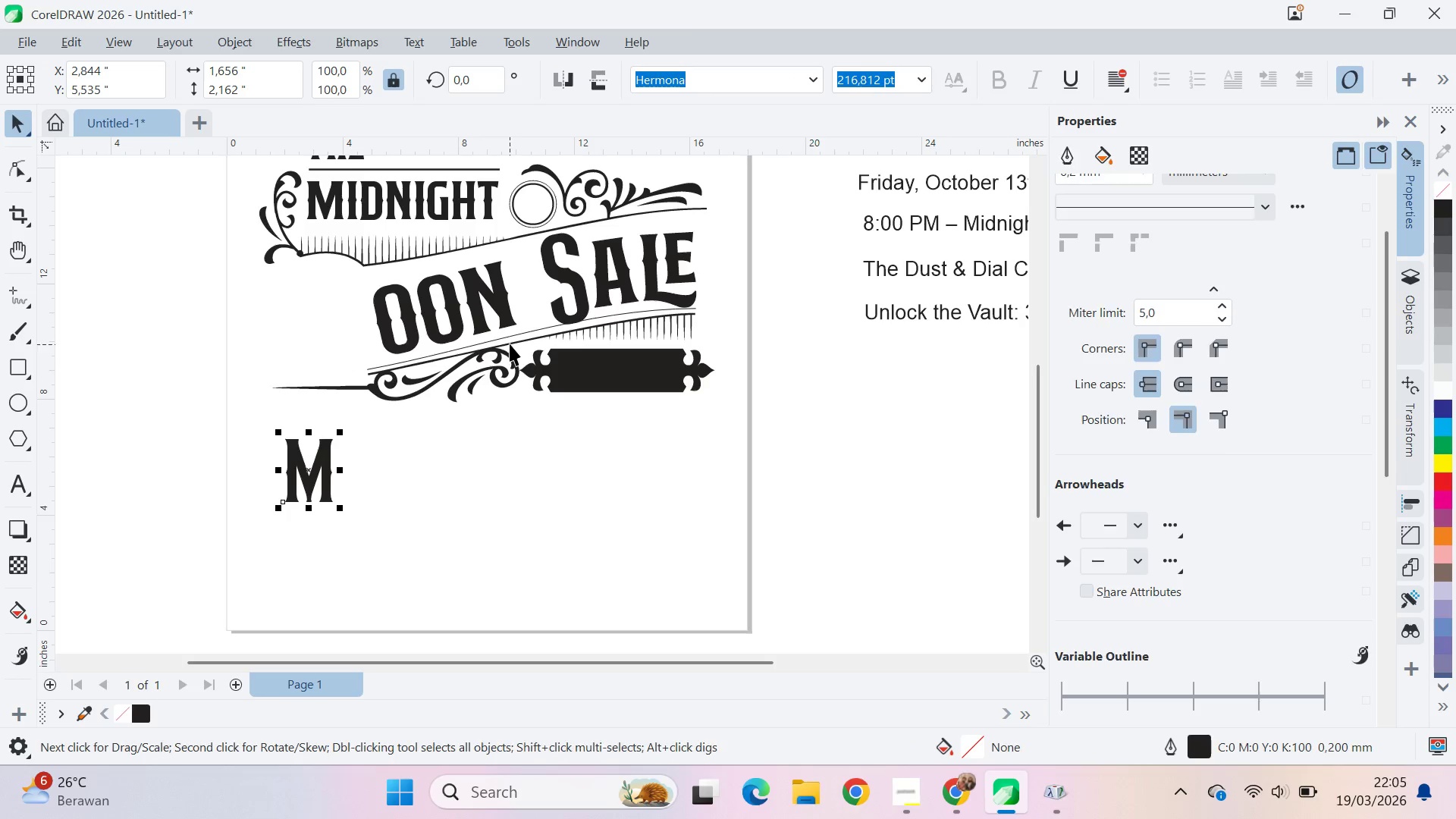 
left_click([521, 334])
 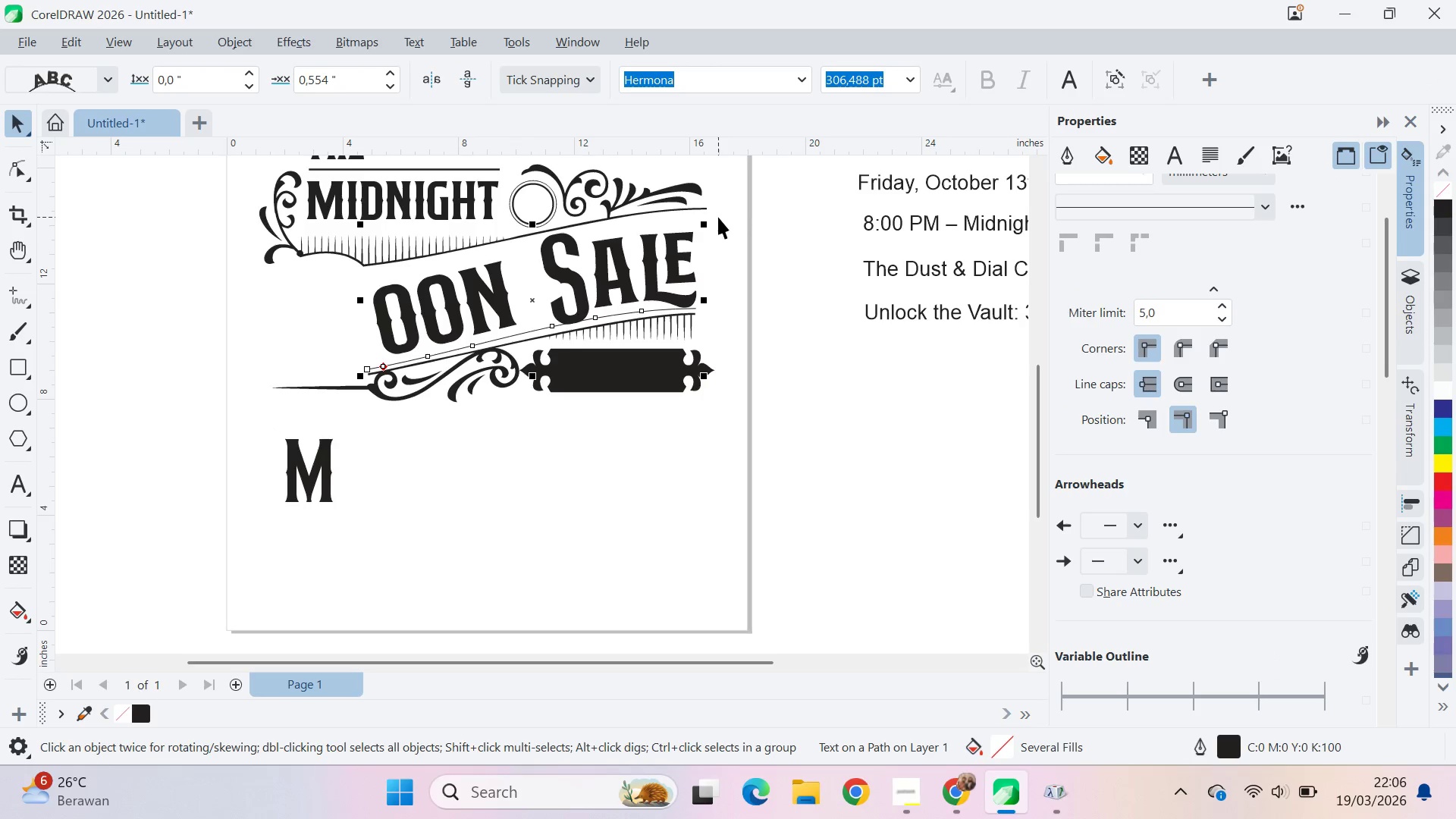 
left_click_drag(start_coordinate=[712, 222], to_coordinate=[725, 226])
 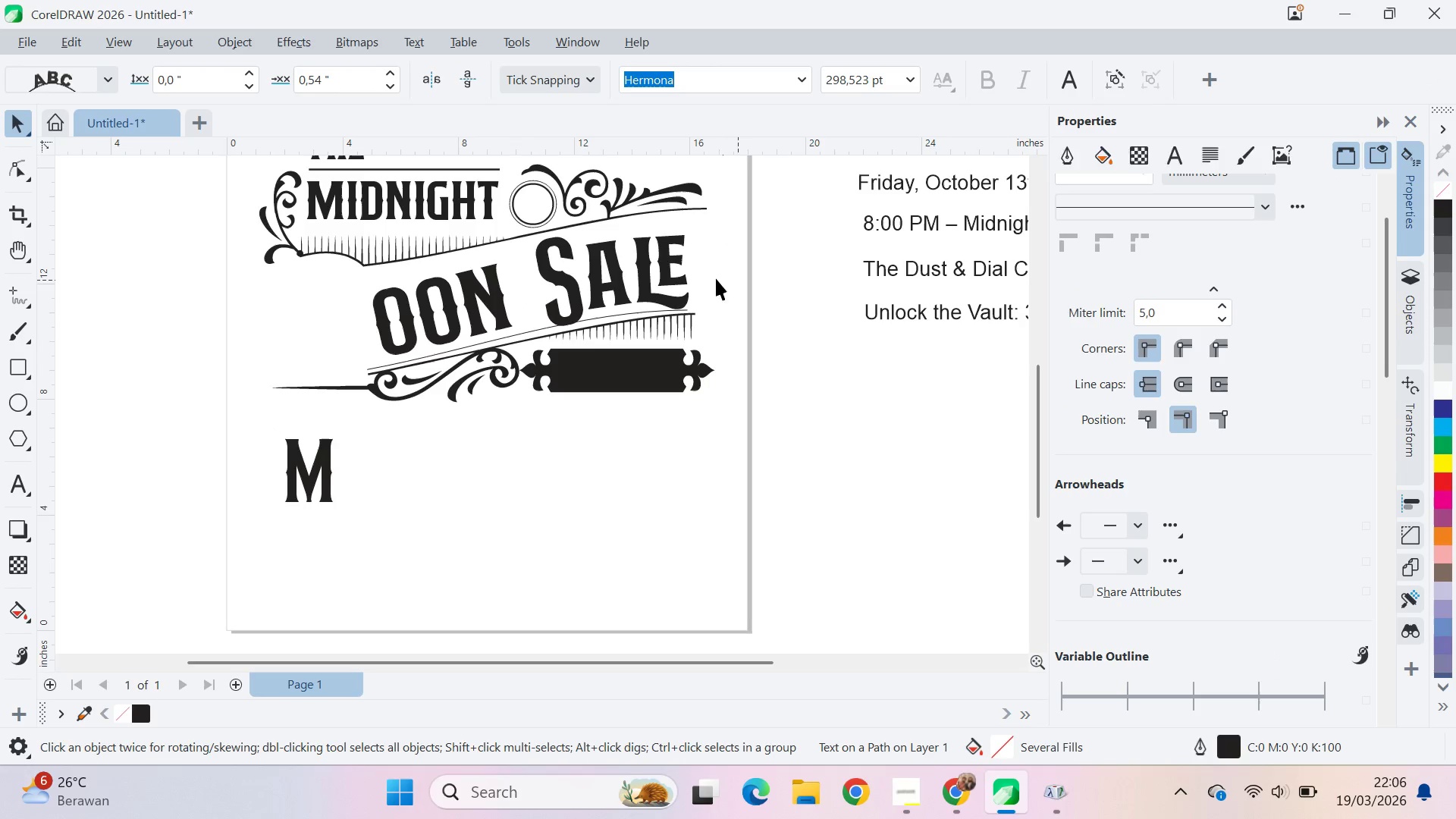 
double_click([686, 291])
 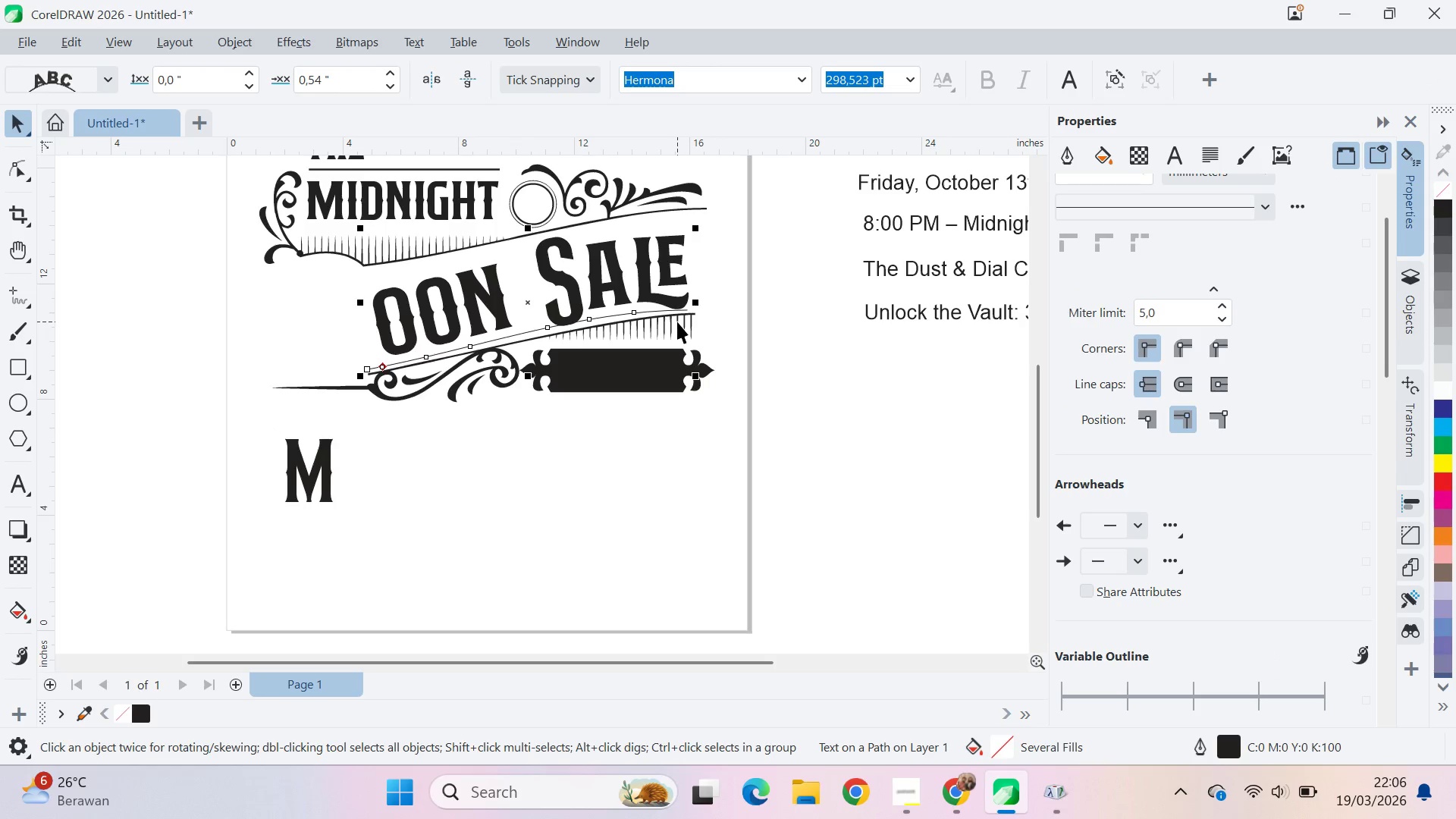 
key(Control+K)
 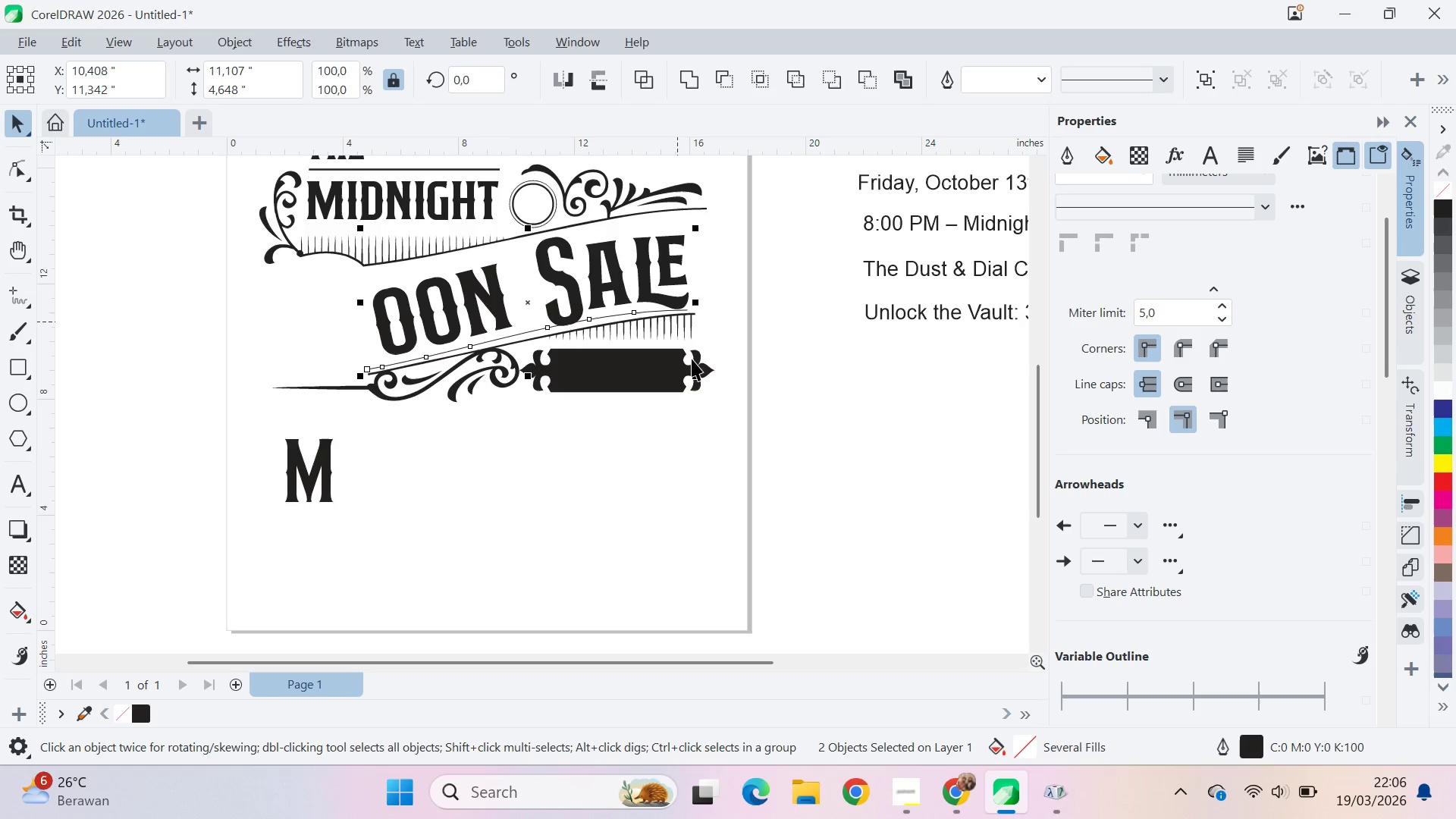 
left_click([637, 447])
 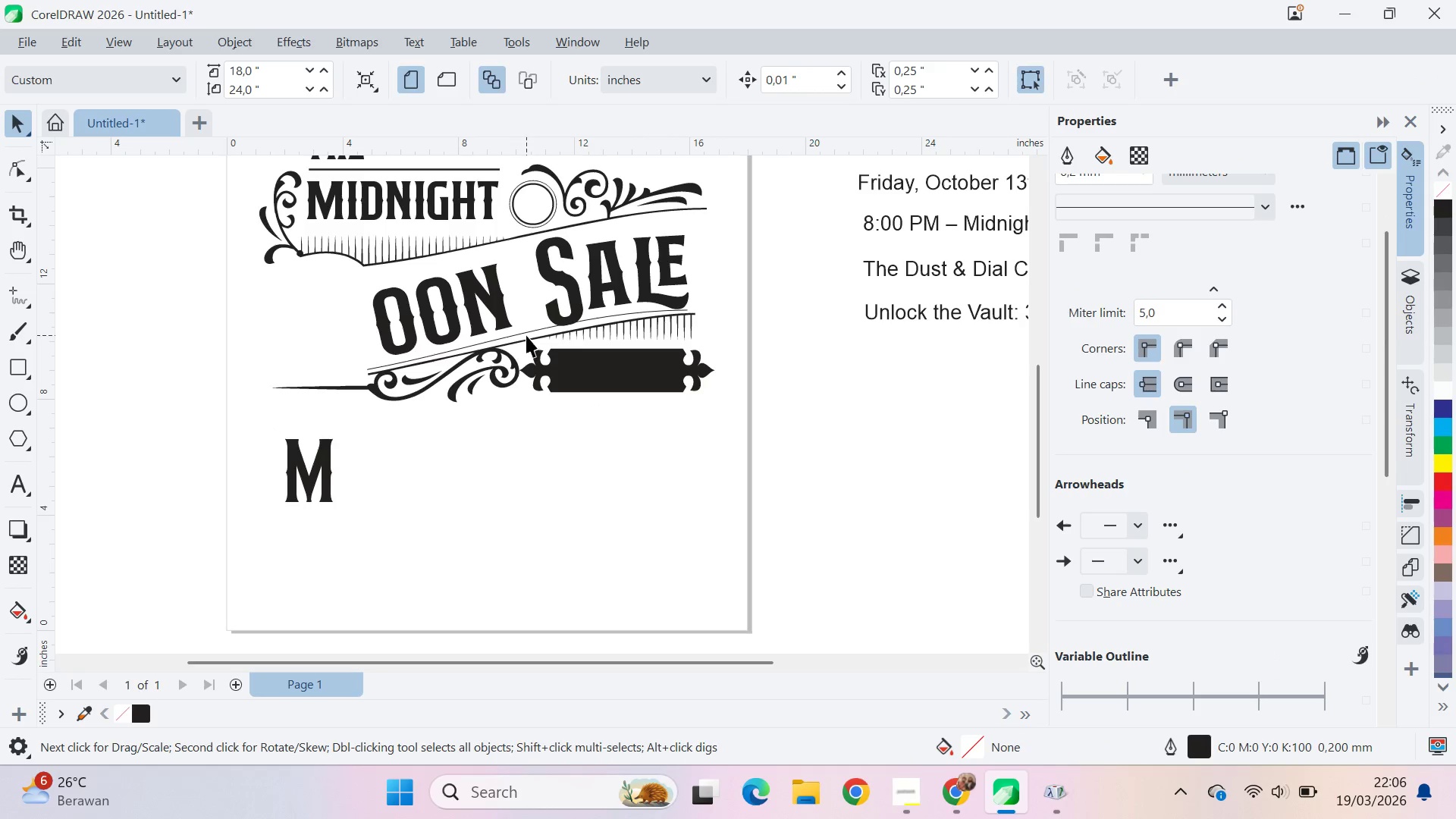 
left_click_drag(start_coordinate=[526, 334], to_coordinate=[551, 449])
 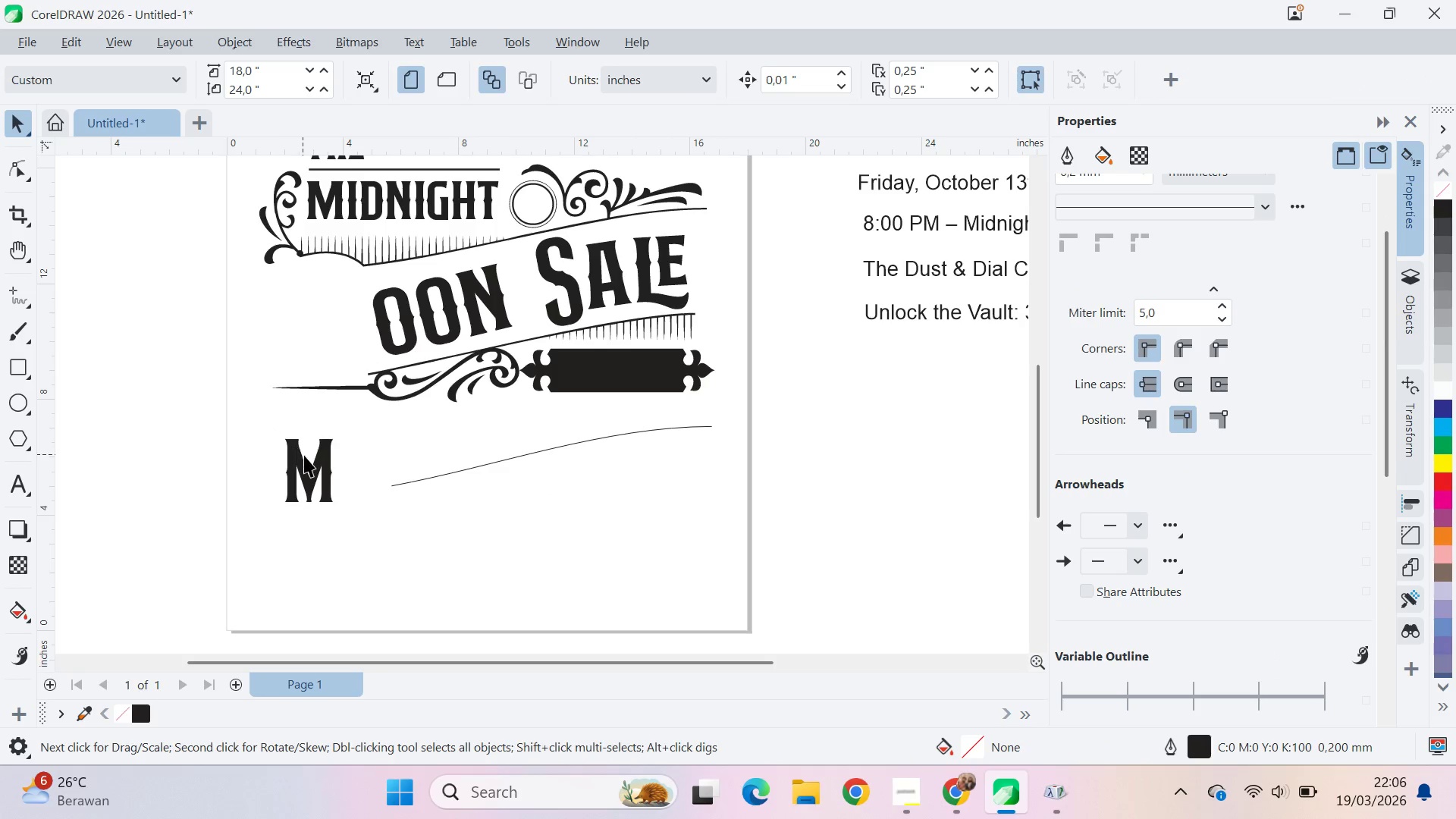 
left_click([305, 458])
 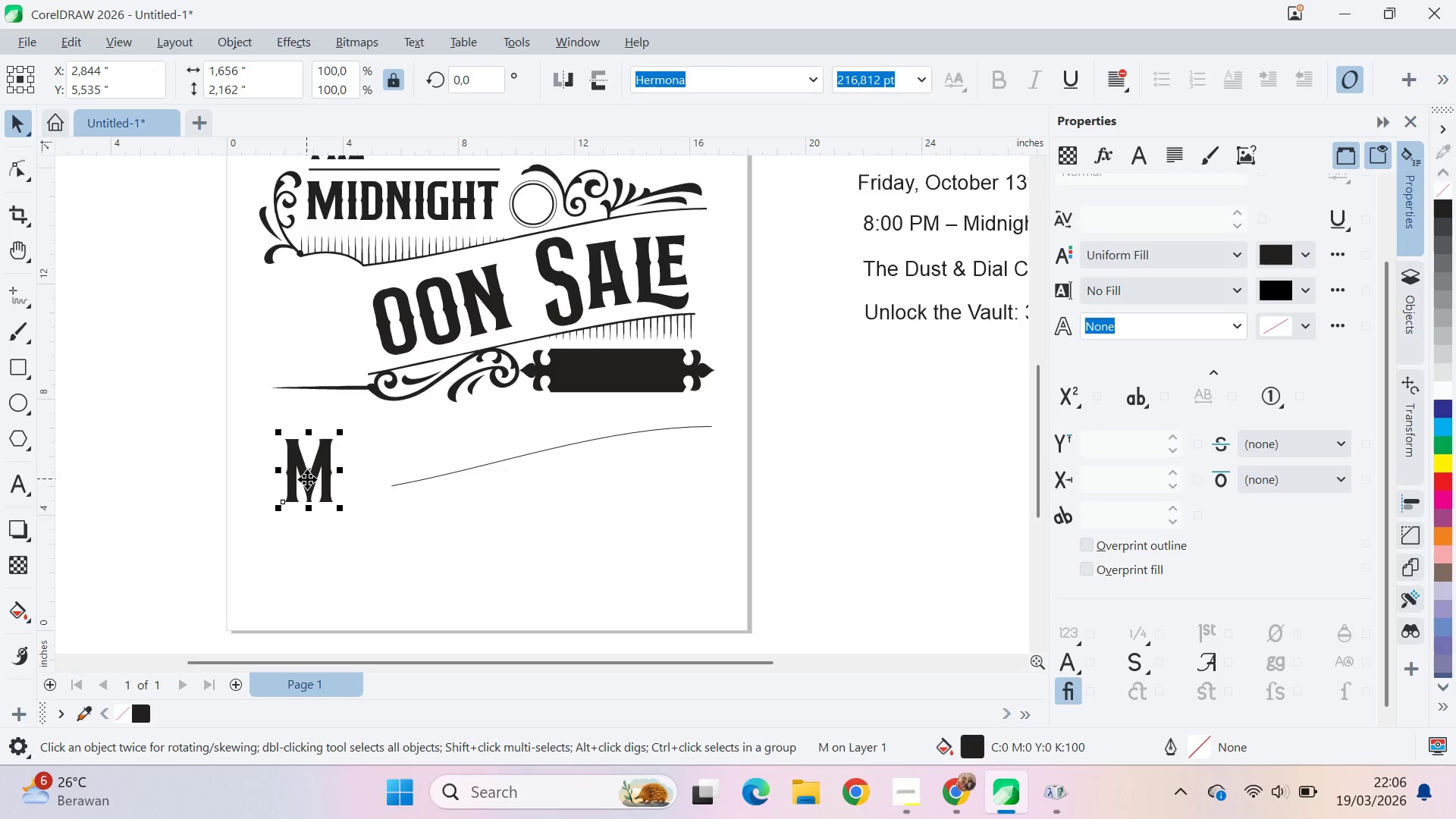 
left_click_drag(start_coordinate=[307, 479], to_coordinate=[342, 347])
 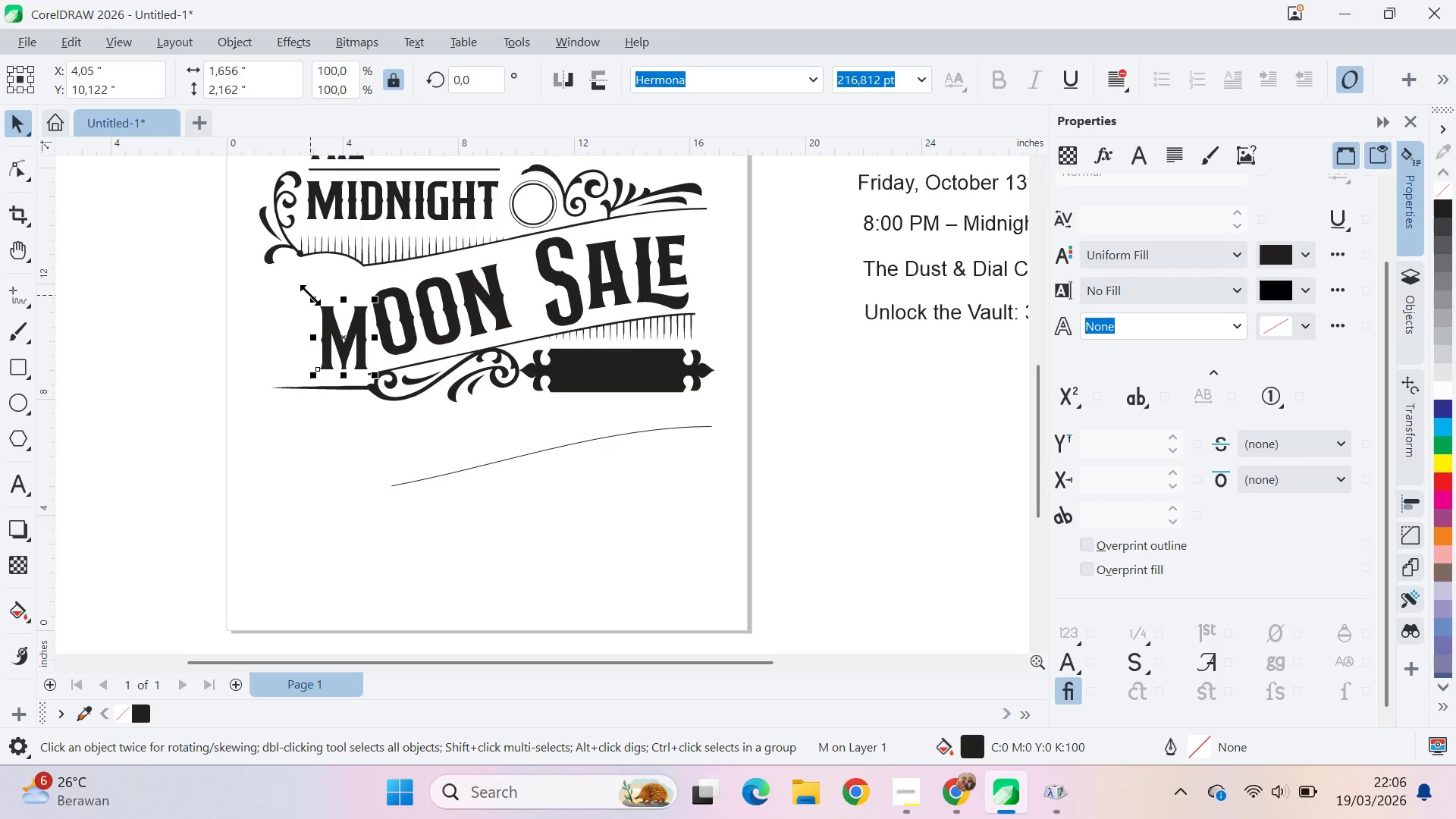 
key(Alt+Tab)
 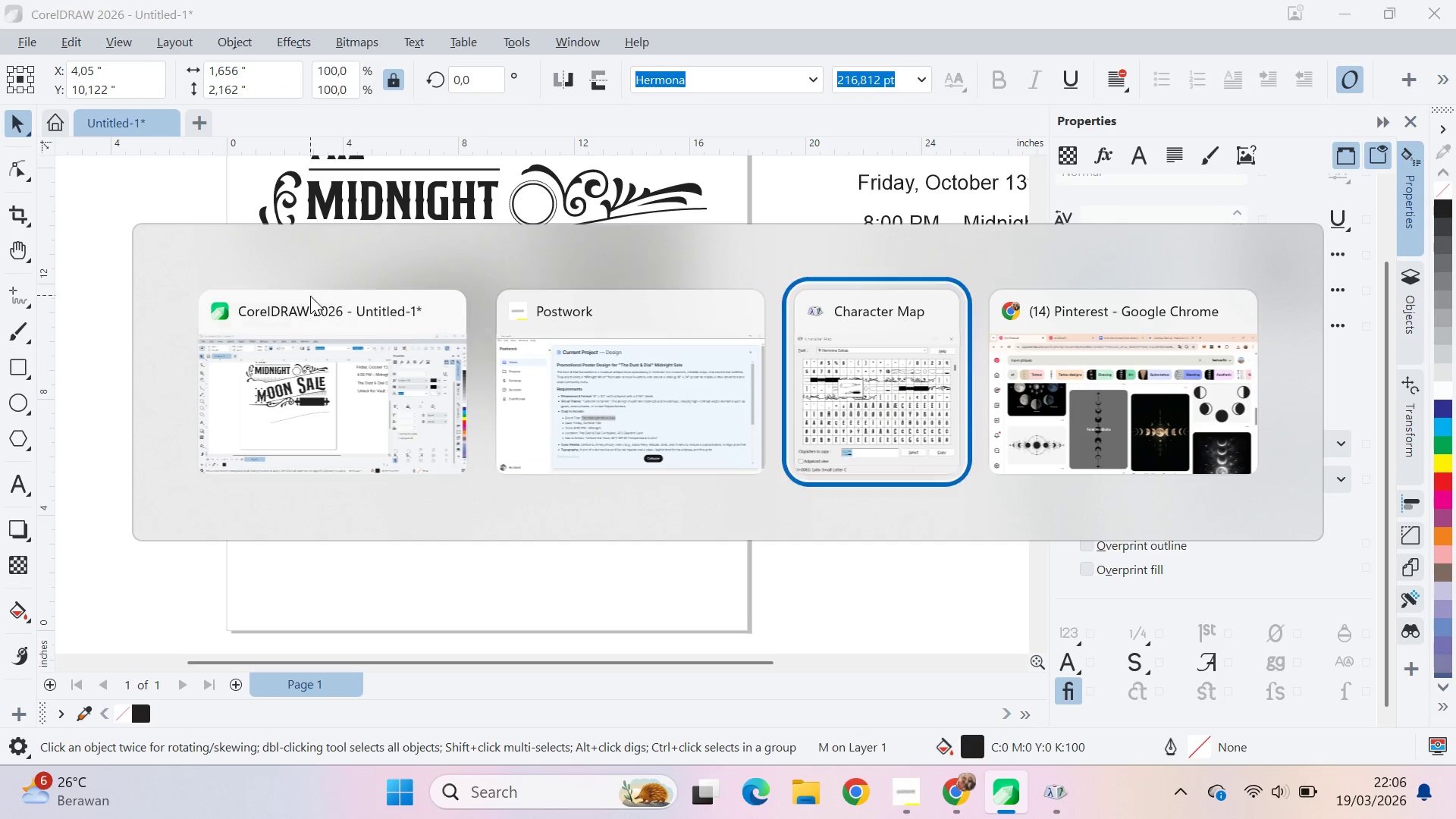 
key(Alt+Tab)
 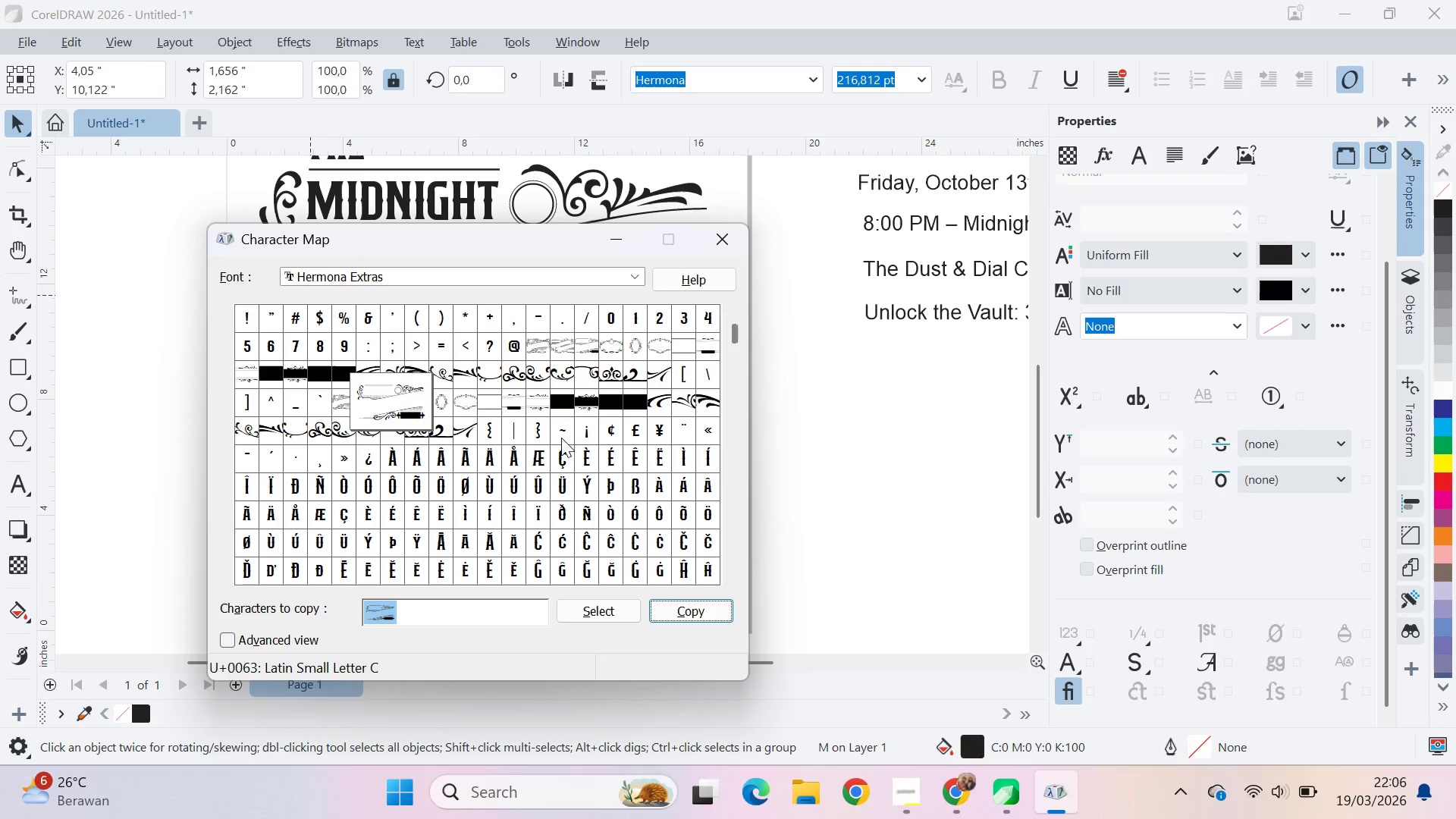 
left_click([563, 441])
 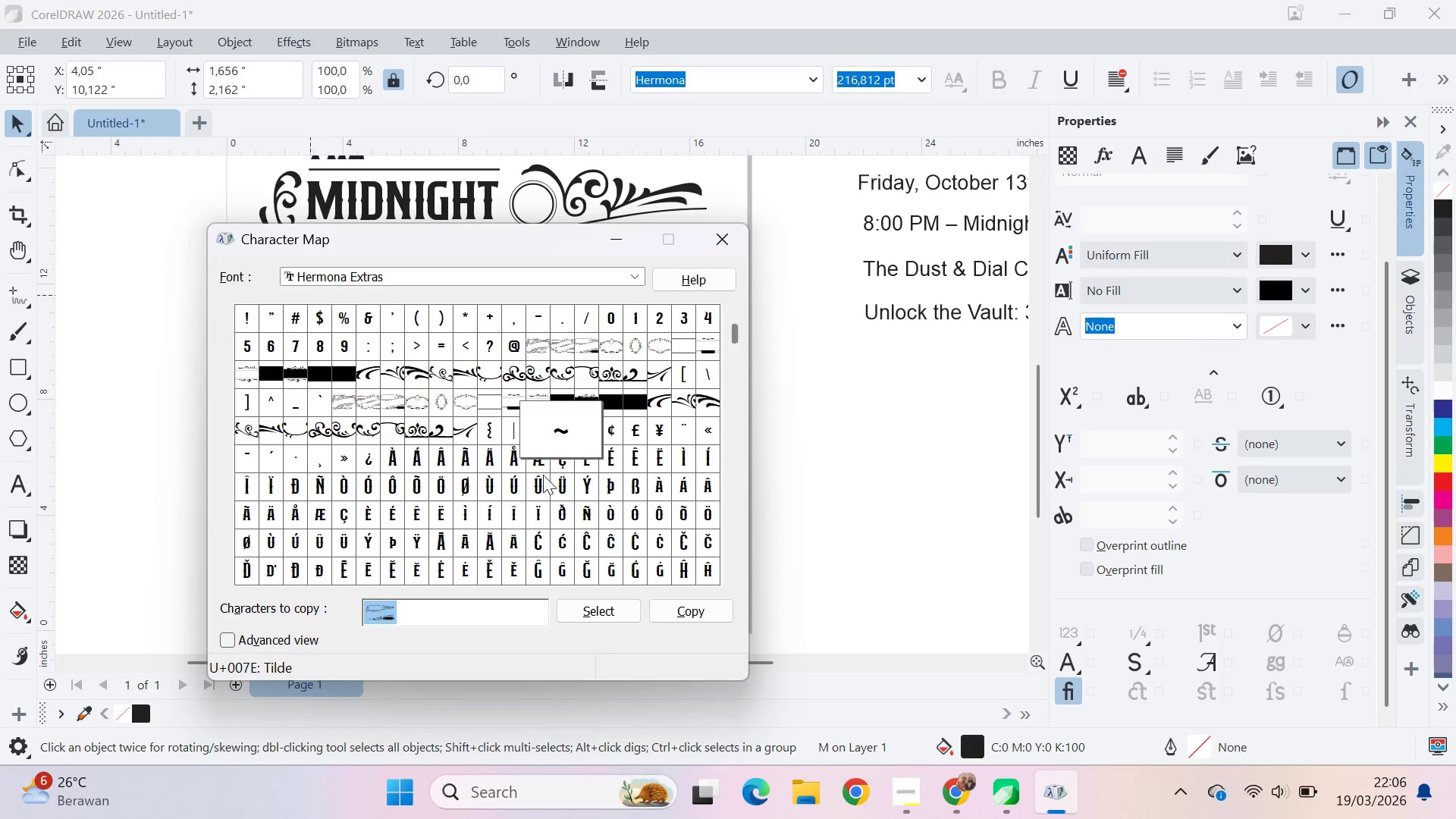 
scroll: coordinate [620, 450], scroll_direction: down, amount: 5.0
 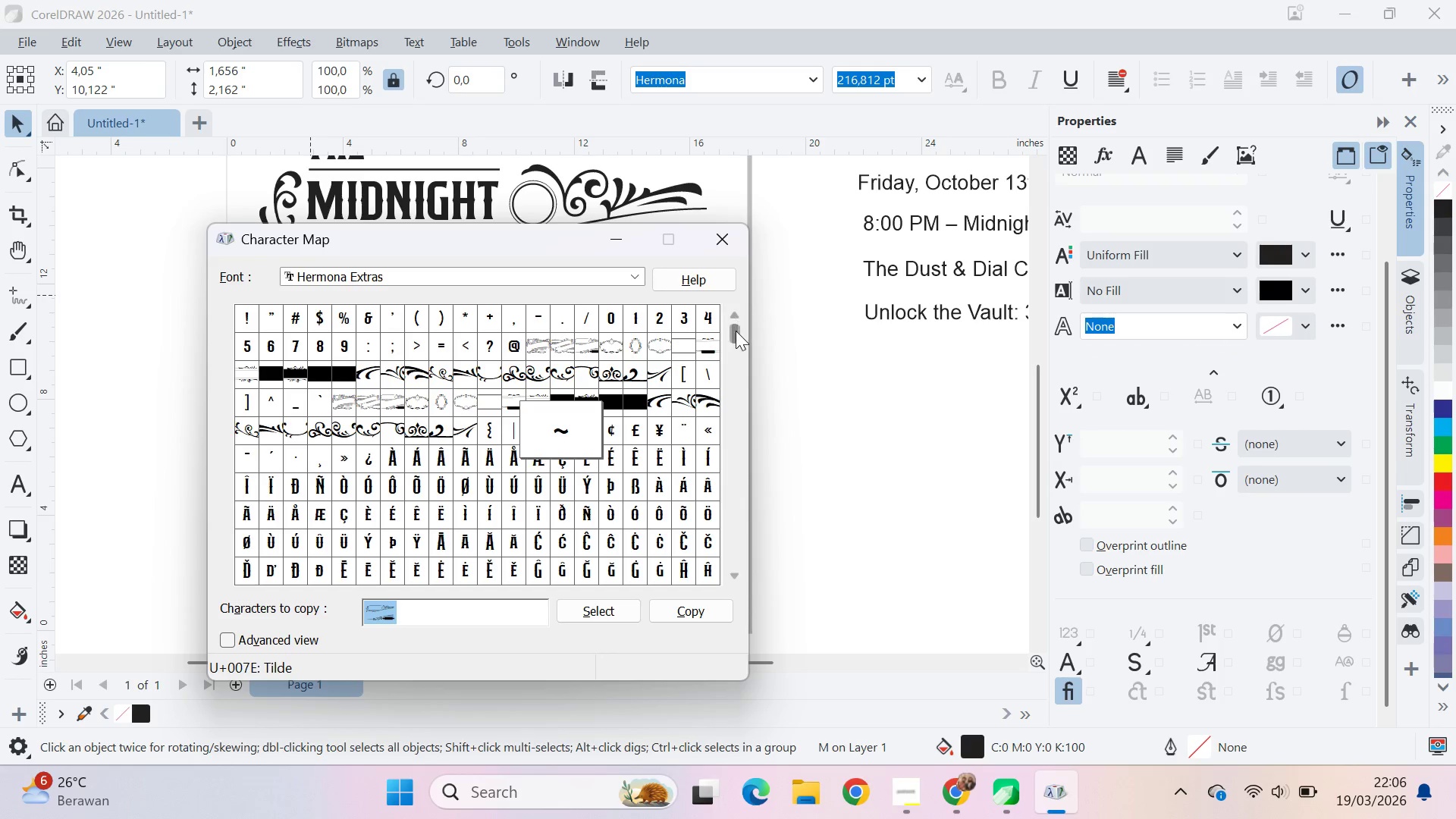 
left_click_drag(start_coordinate=[736, 336], to_coordinate=[739, 577])
 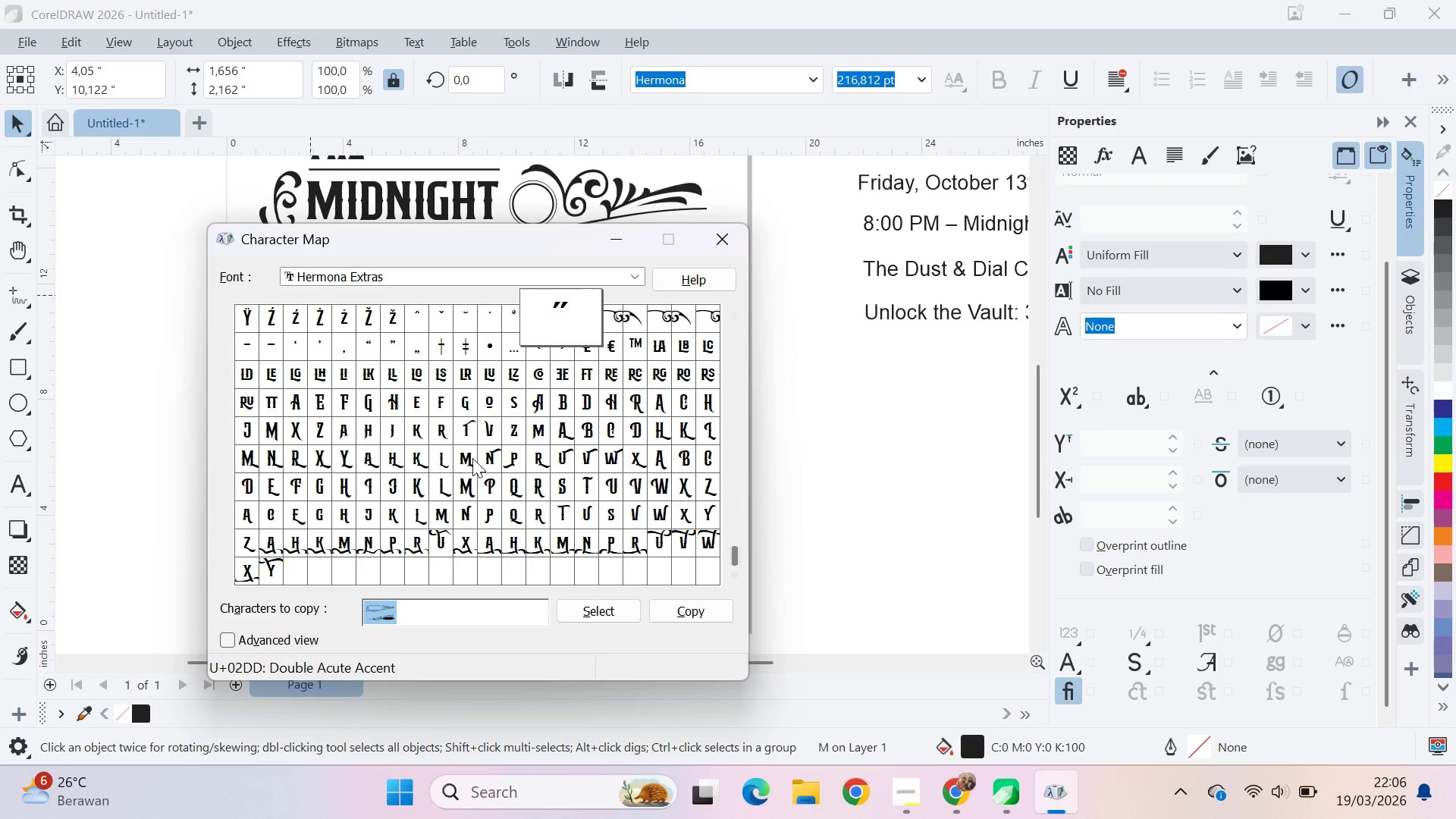 
left_click([467, 457])
 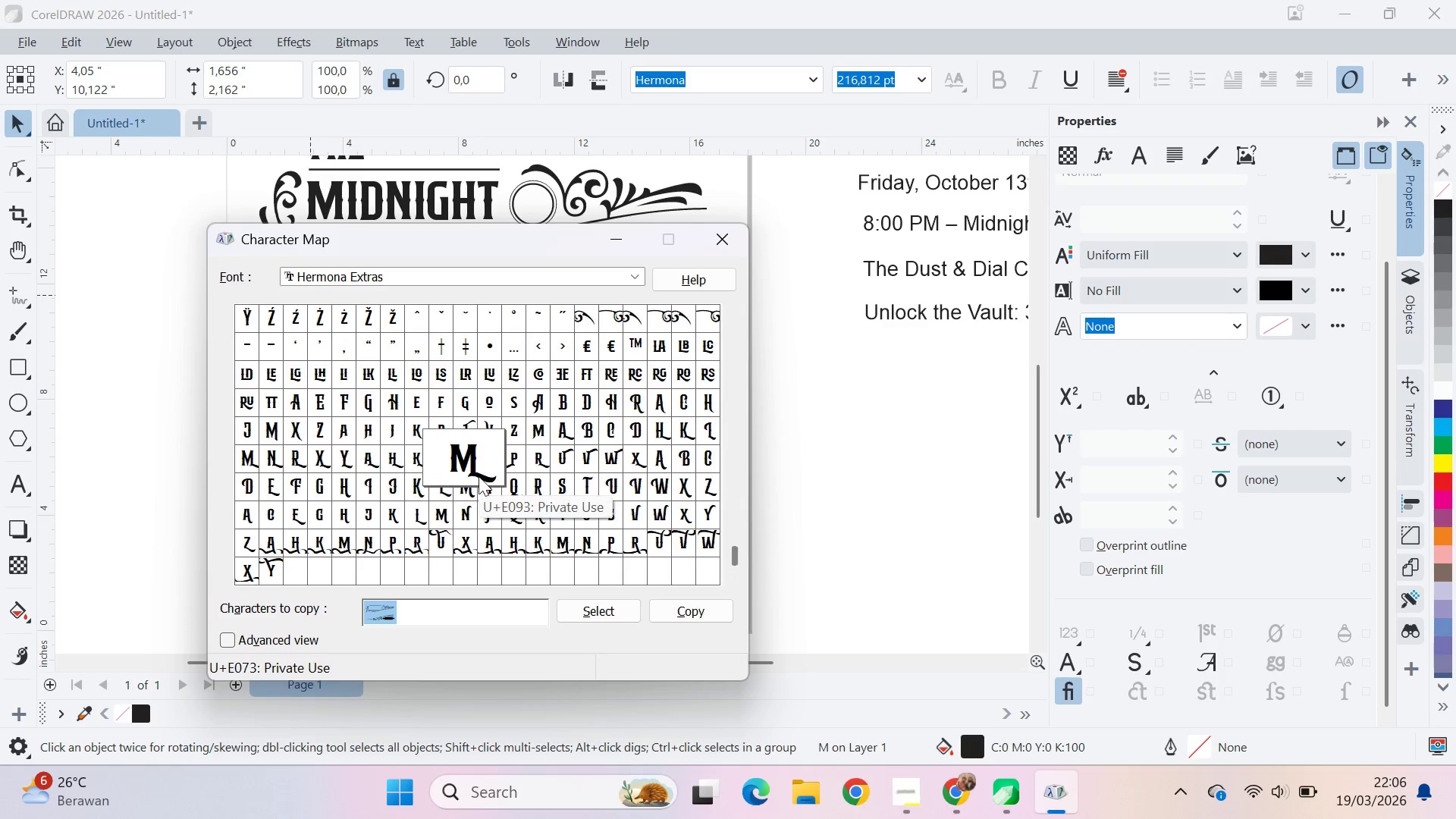 
left_click([436, 614])
 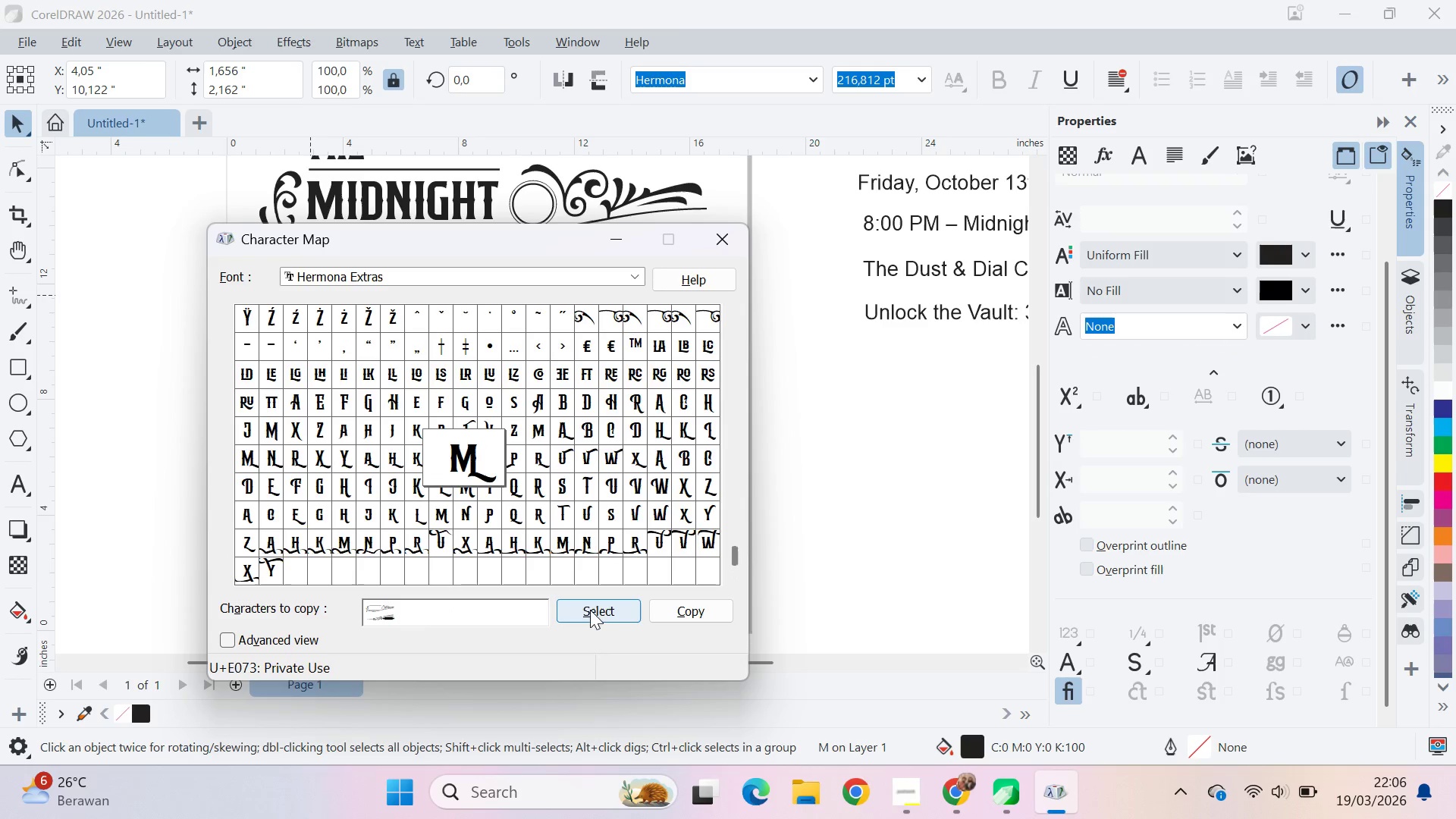 
left_click_drag(start_coordinate=[442, 623], to_coordinate=[398, 626])
 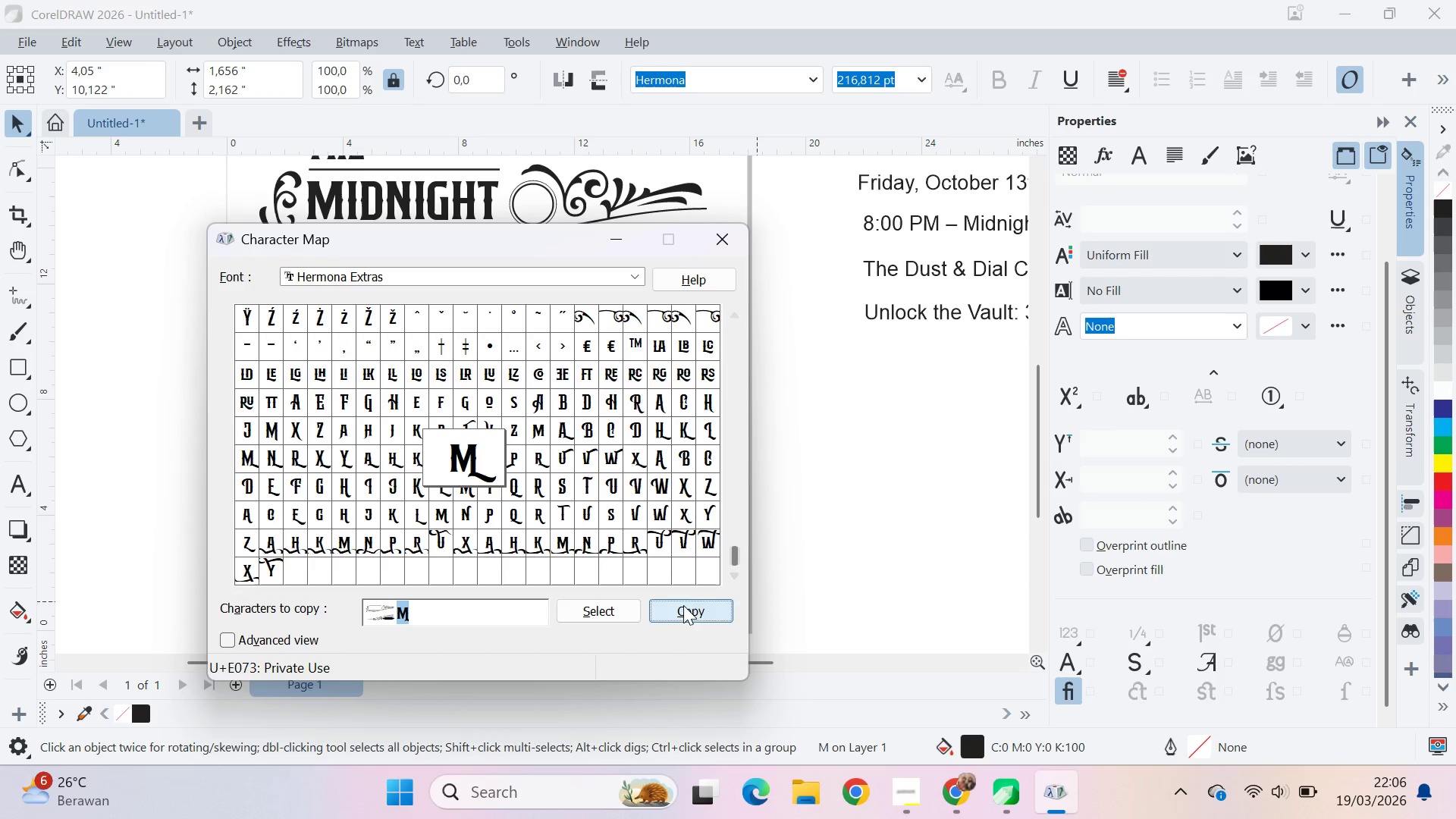 
key(Alt+AltLeft)
 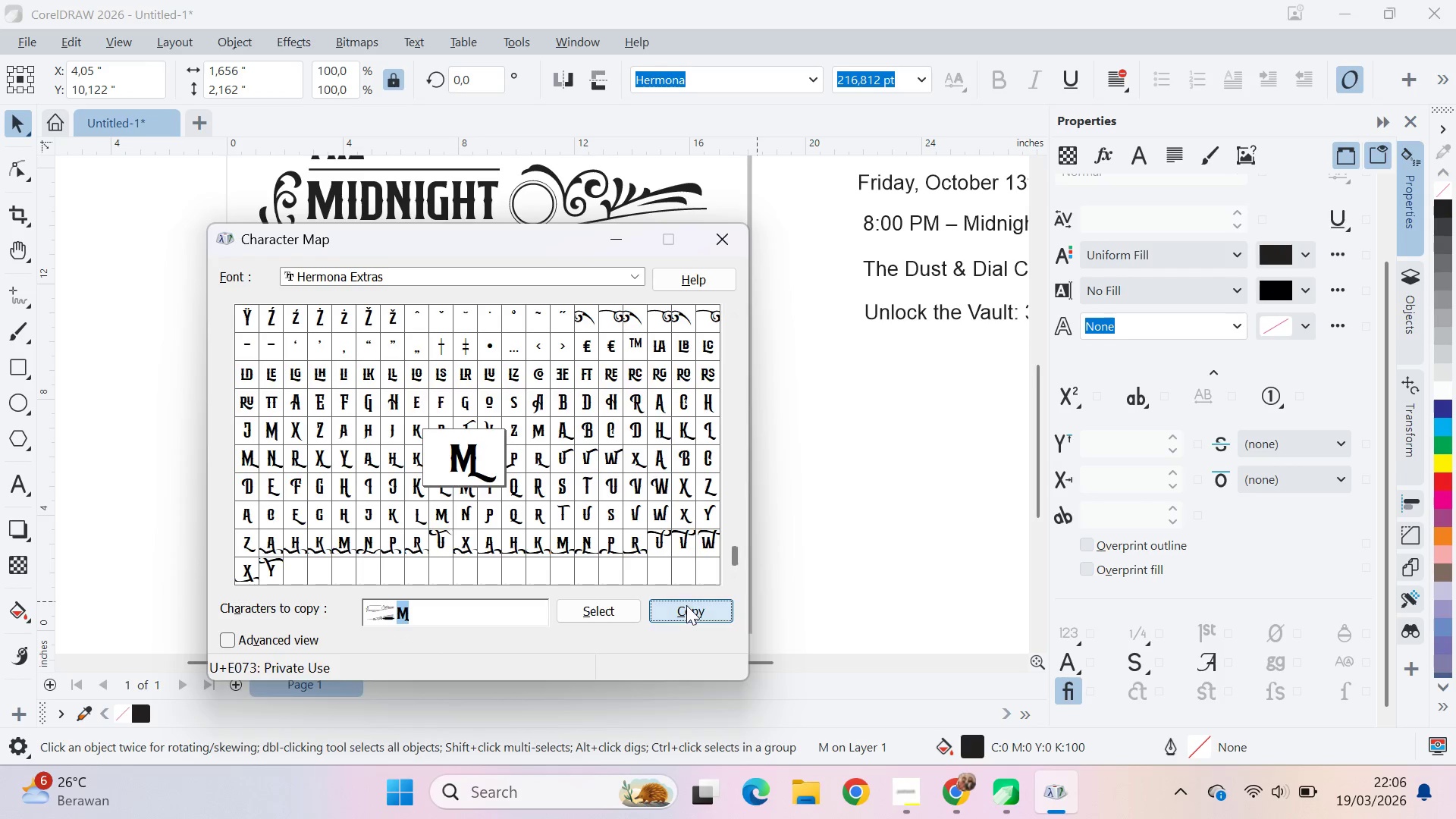 
key(Alt+Tab)
 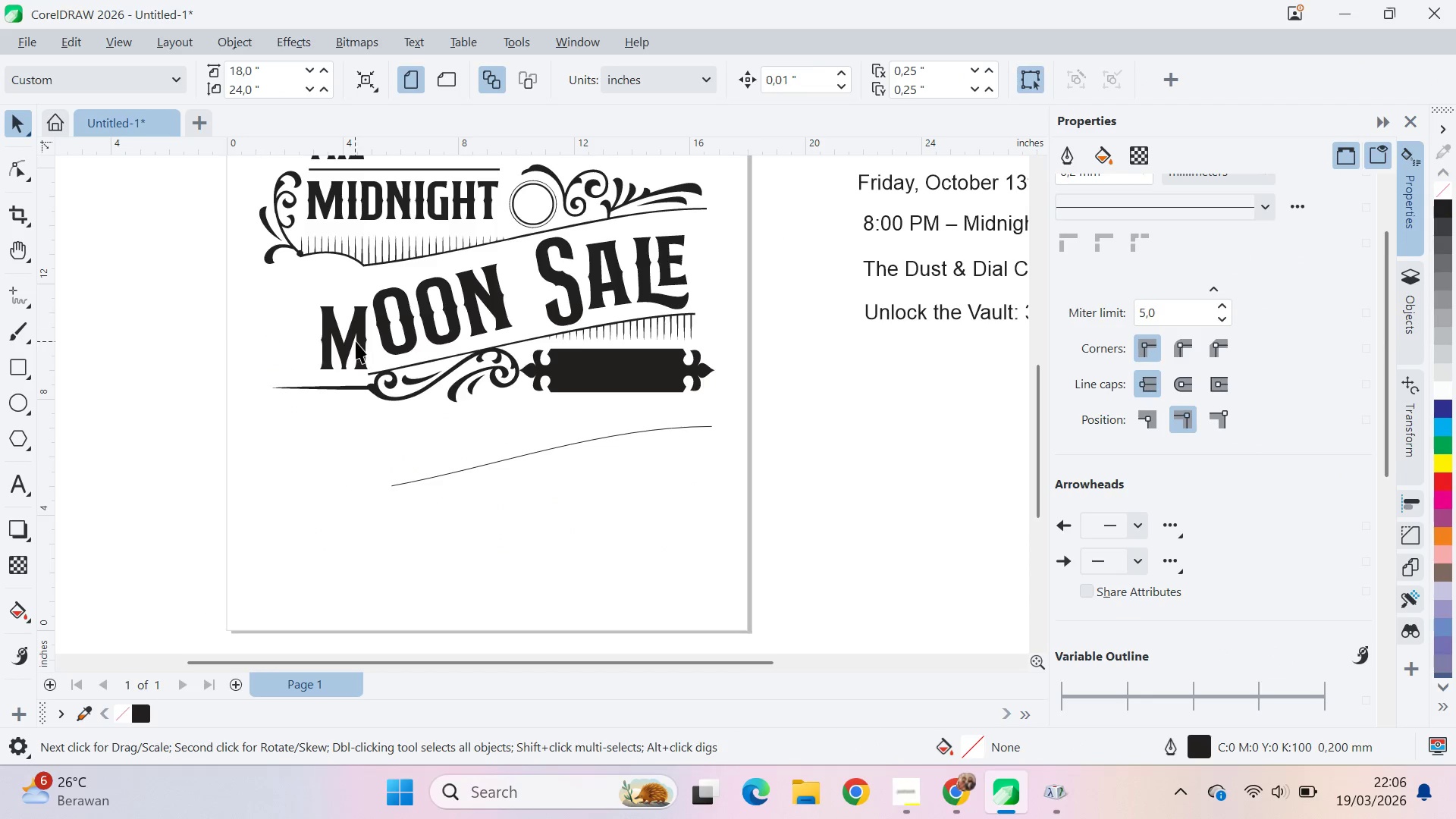 
left_click_drag(start_coordinate=[350, 340], to_coordinate=[283, 470])
 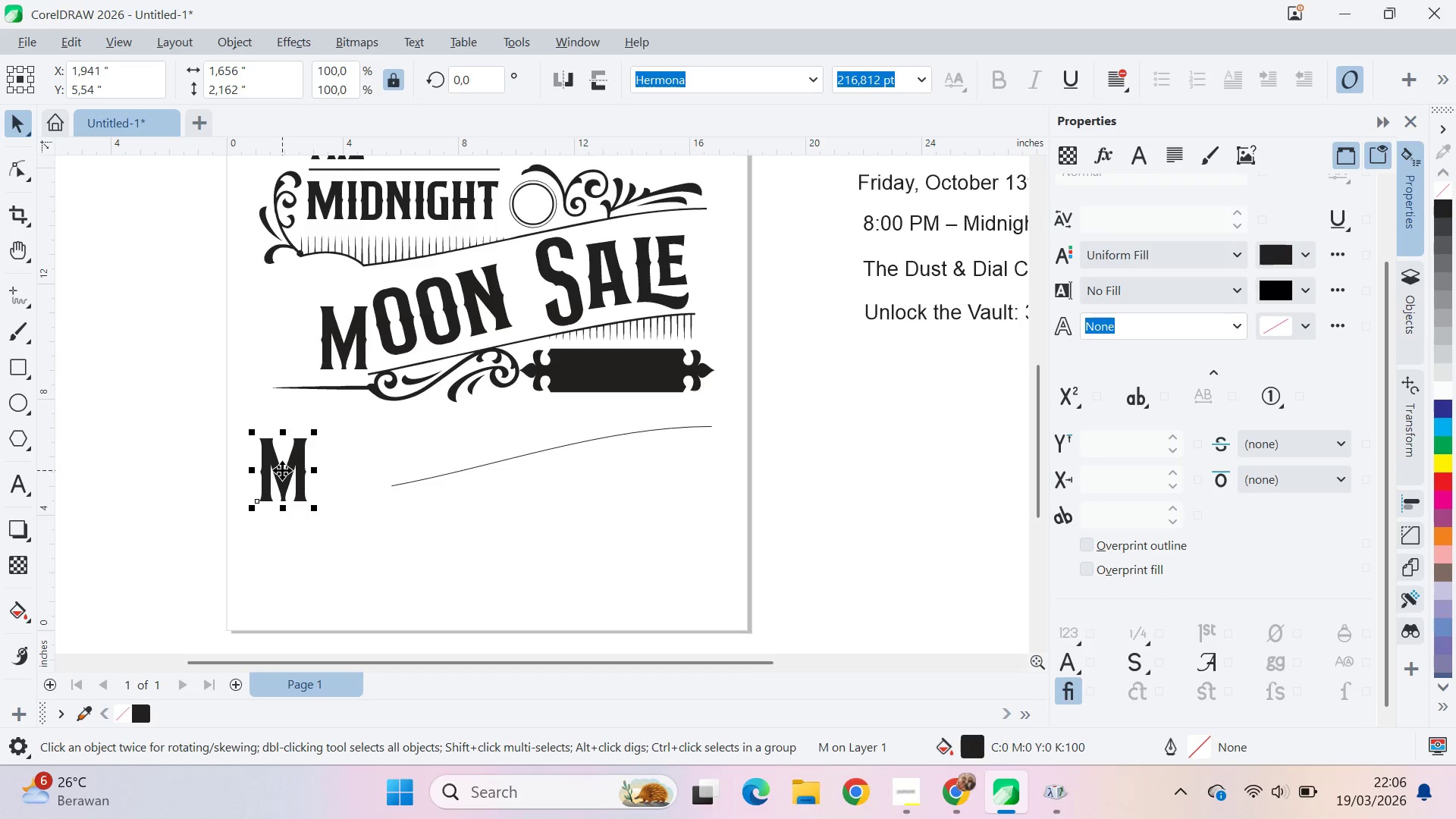 
right_click([283, 470])
 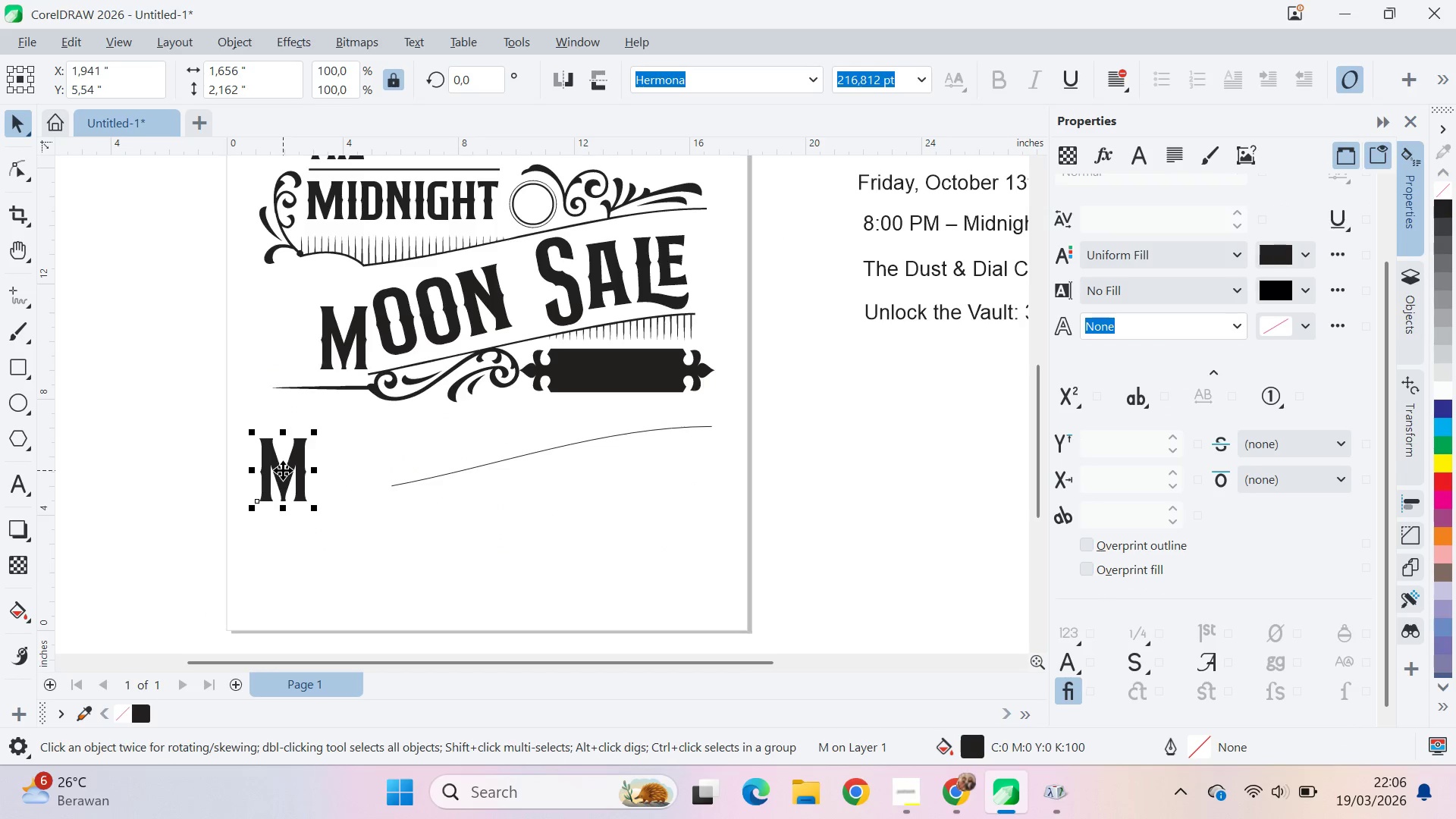 
left_click([283, 470])
 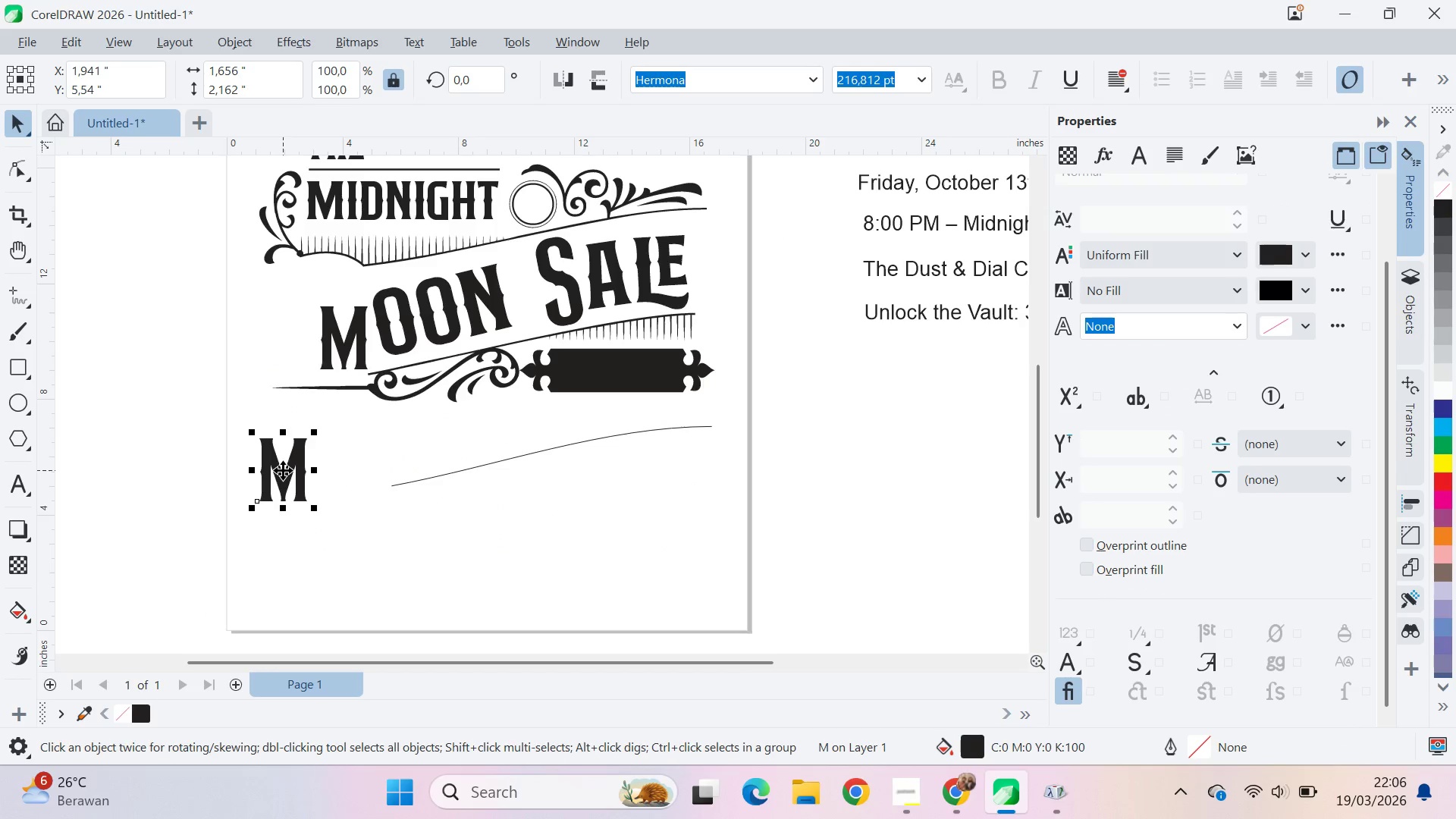 
key(Control+A)
 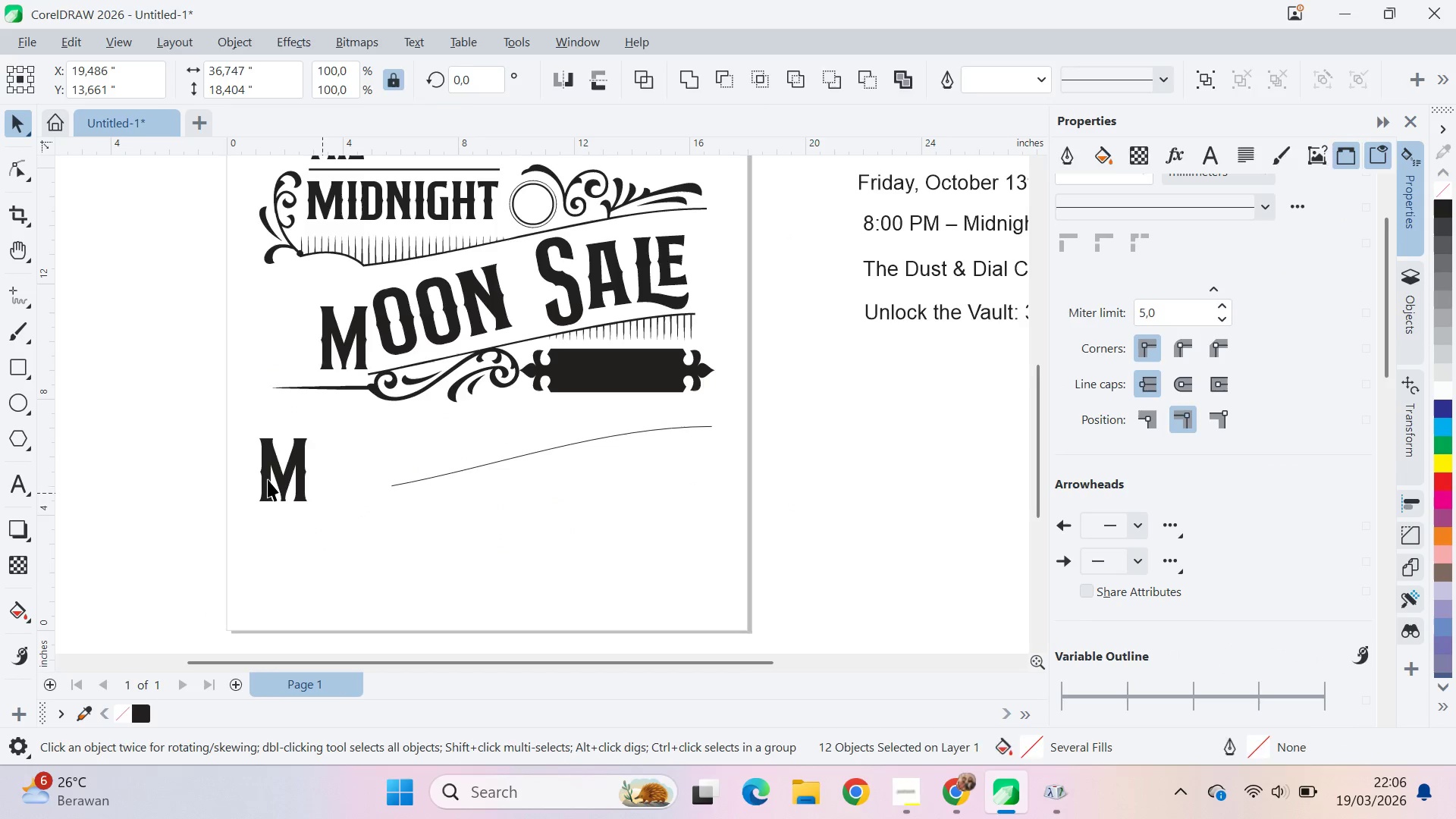 
triple_click([269, 479])
 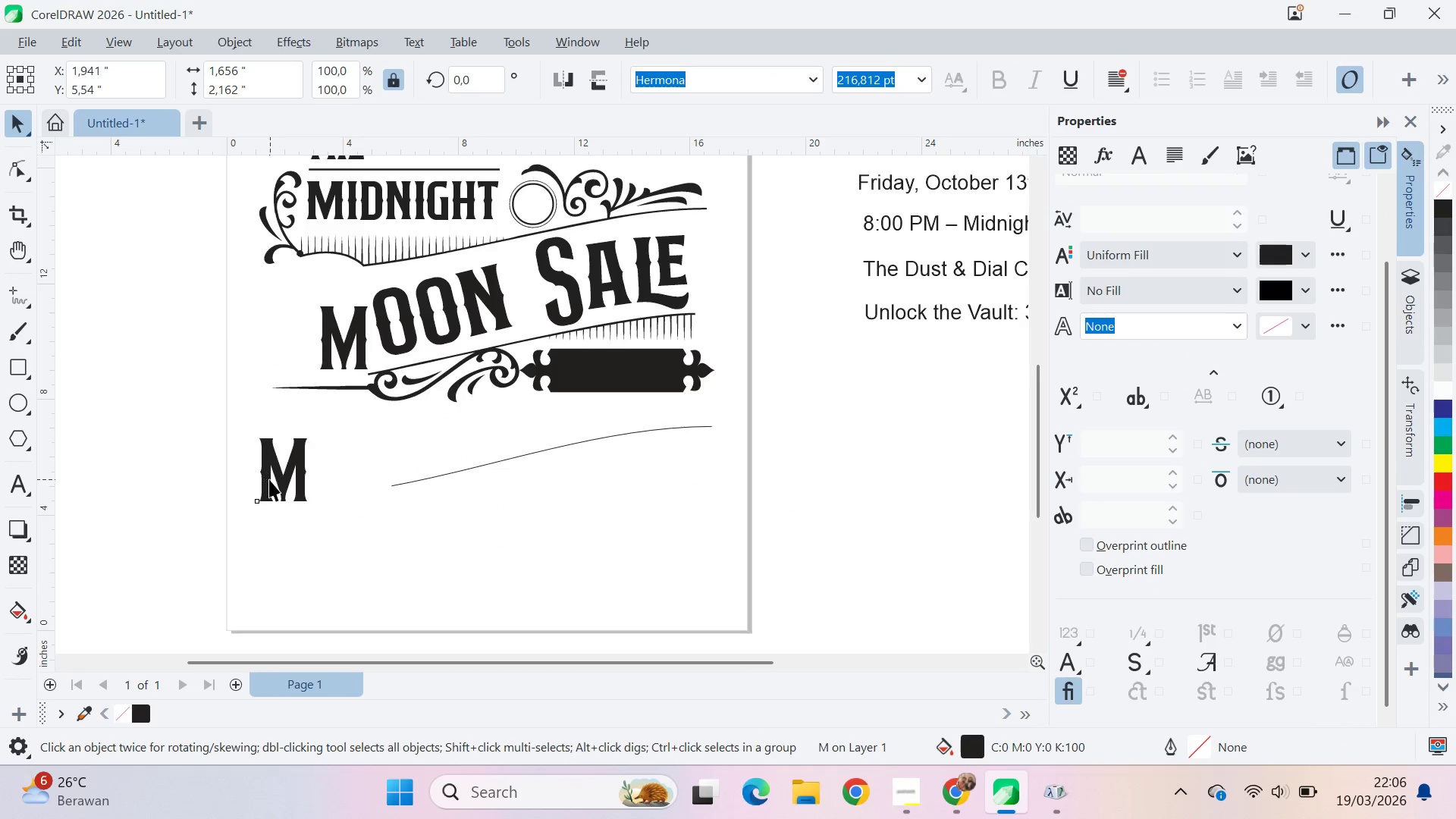 
key(Control+A)
 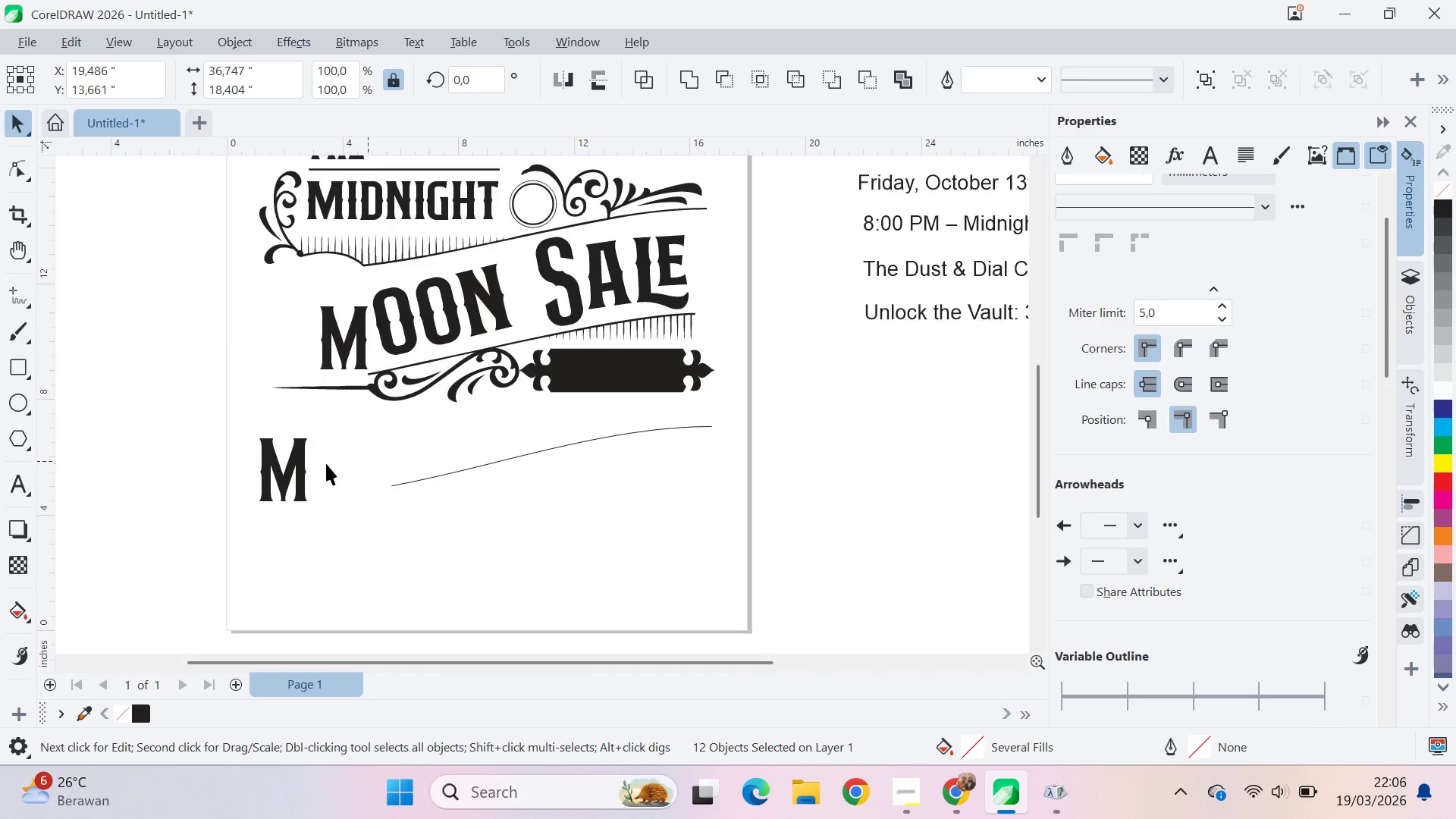 
double_click([302, 464])
 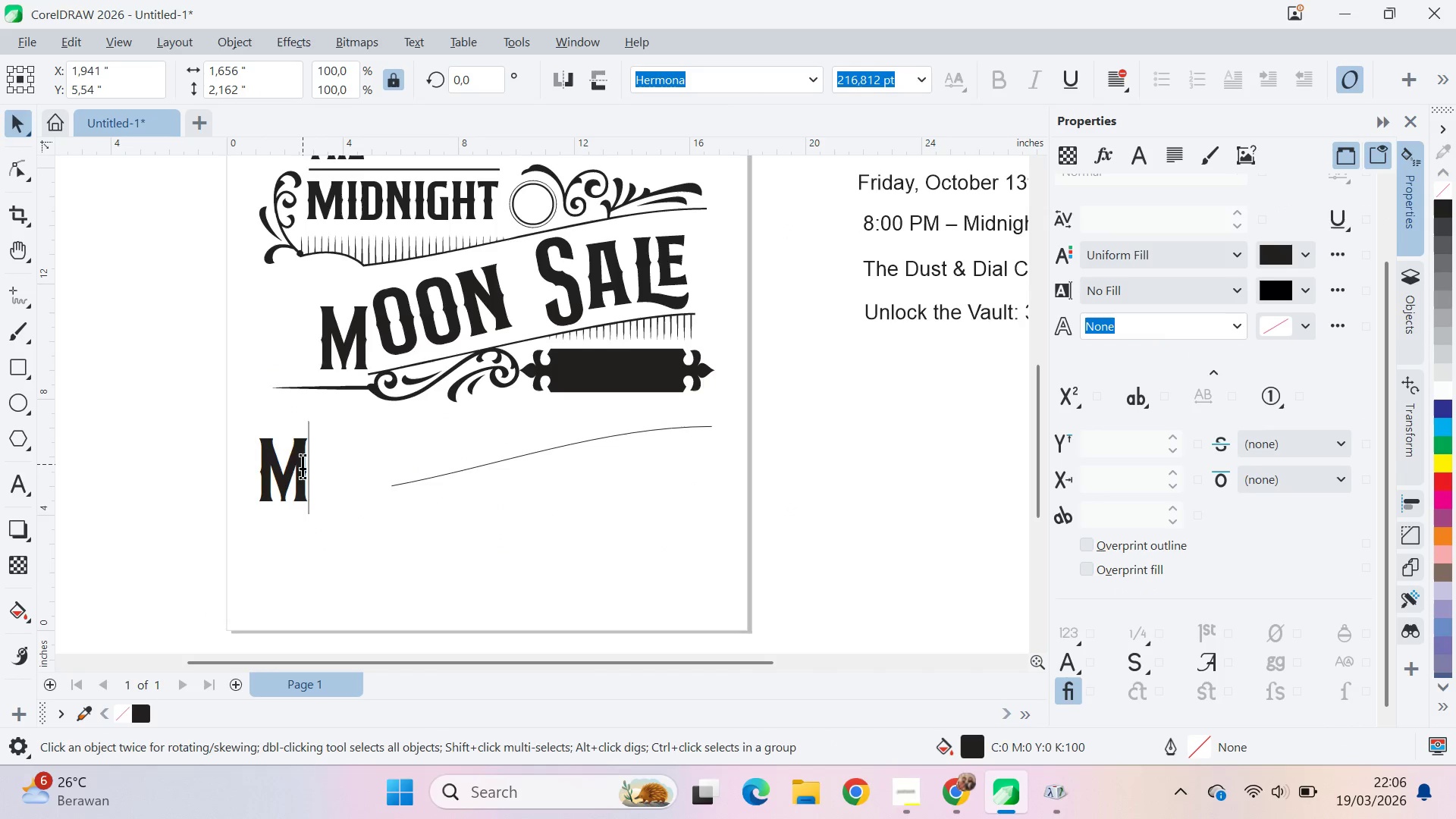 
key(Control+A)
 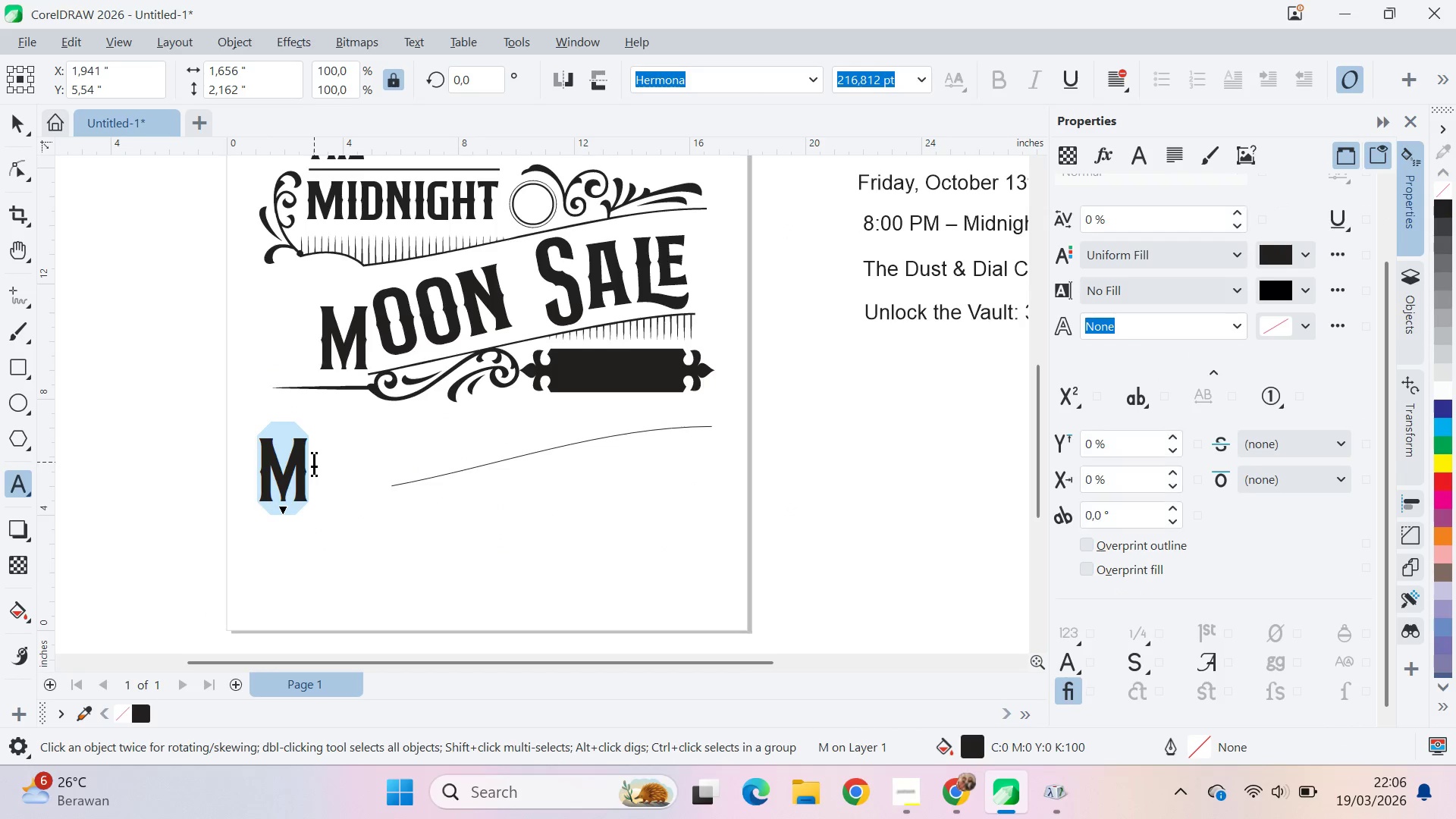 
key(Control+V)
 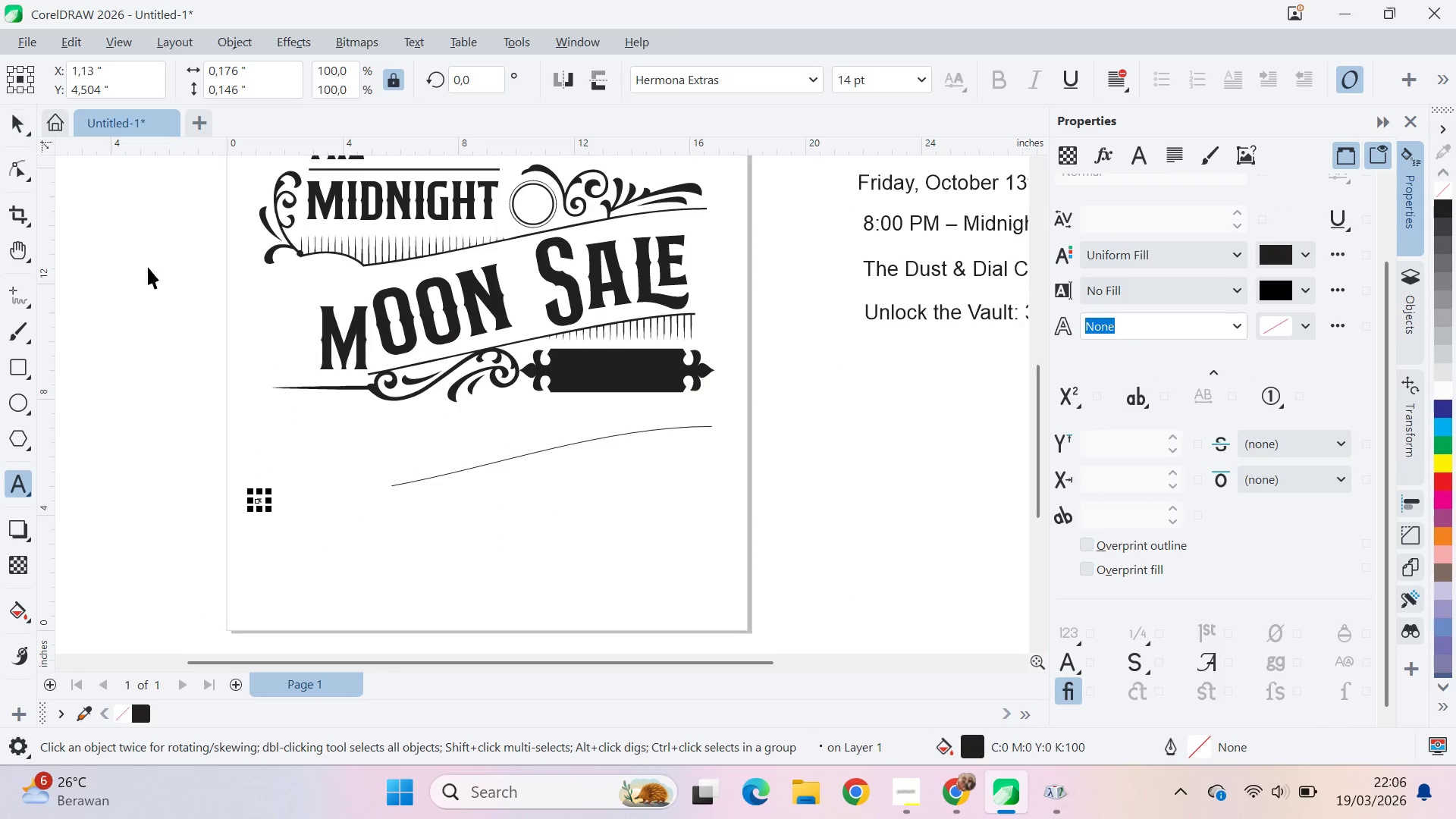 
left_click_drag(start_coordinate=[275, 489], to_coordinate=[403, 326])
 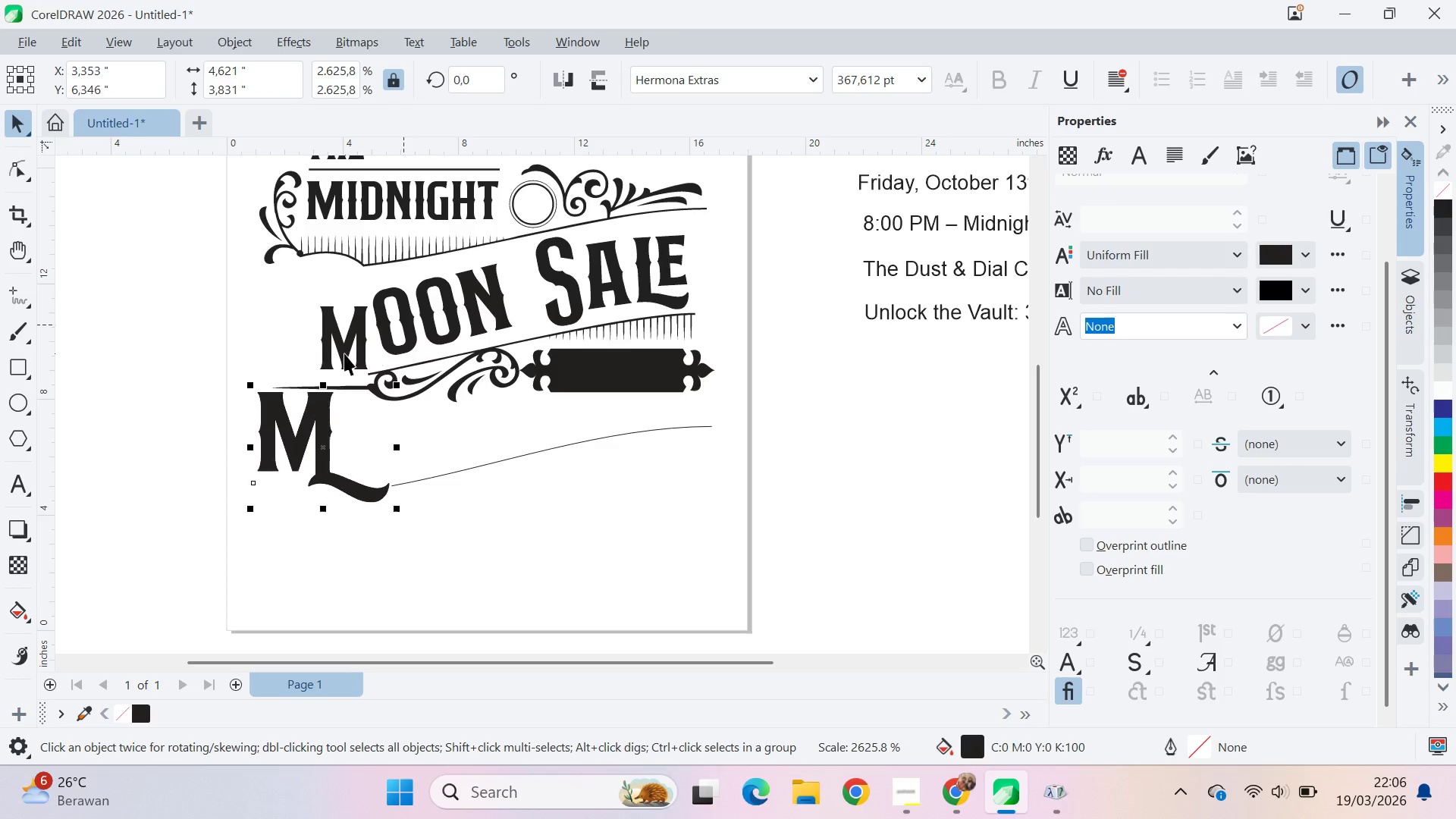 
left_click([342, 353])
 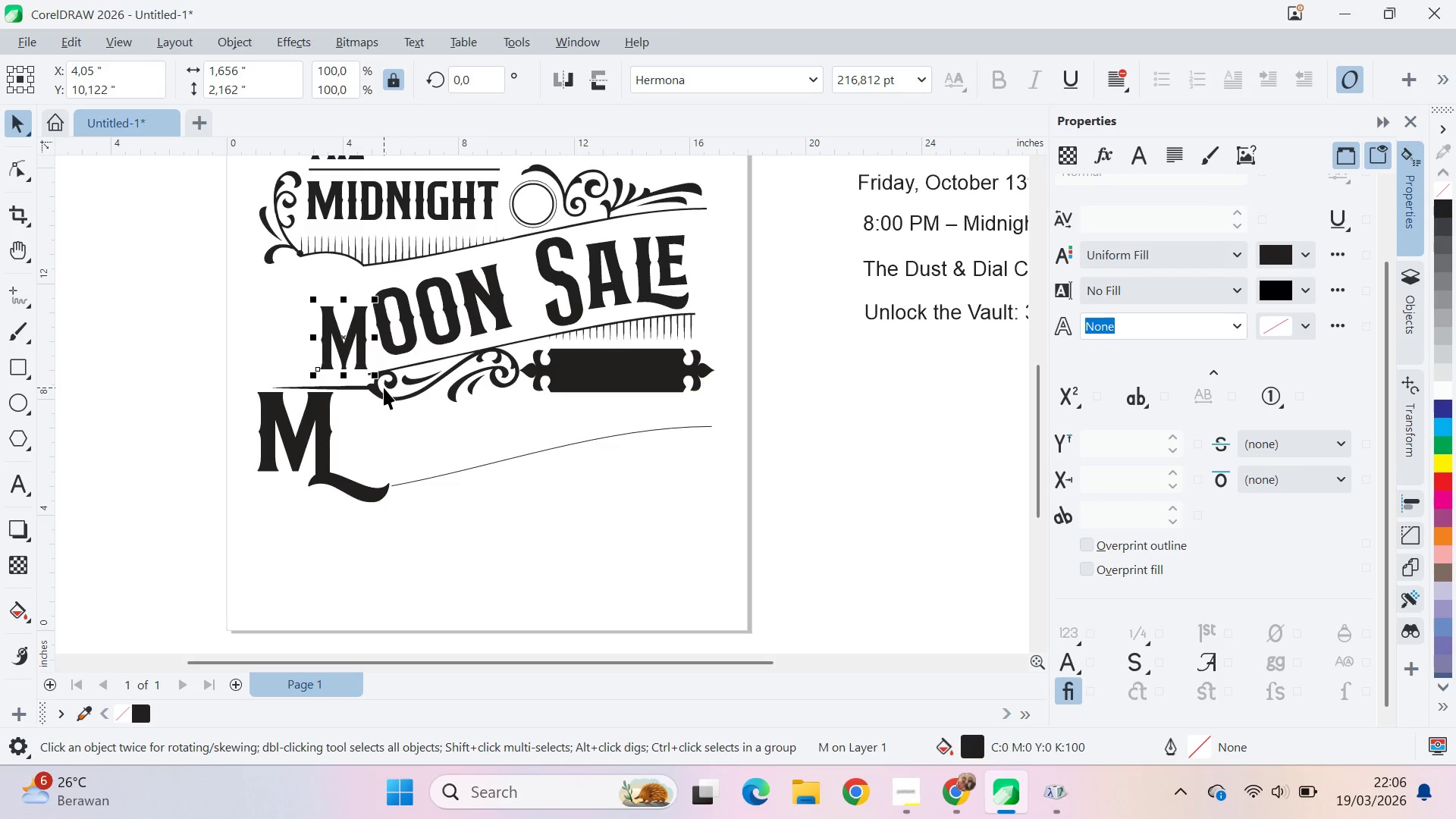 
key(Backspace)
 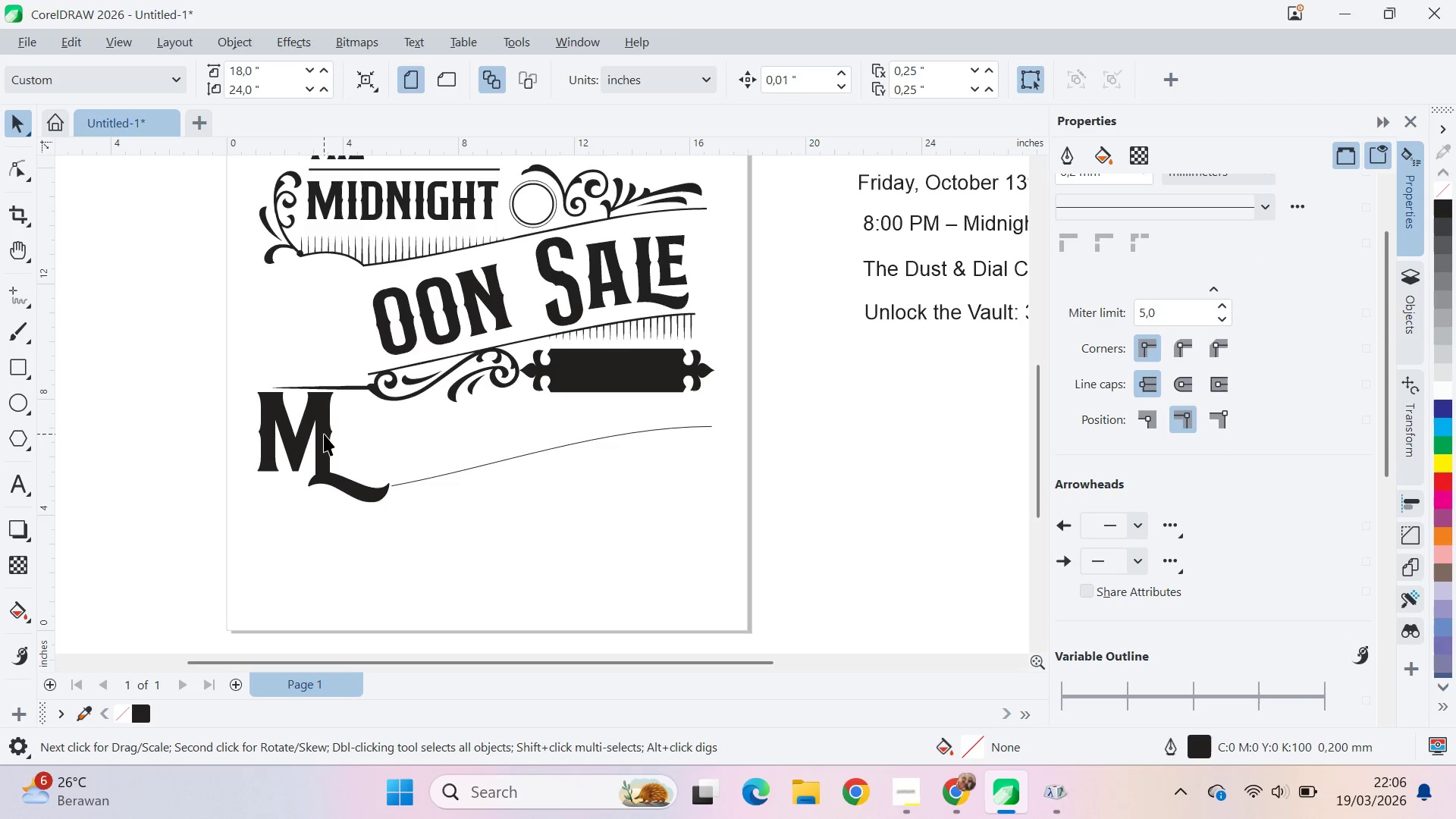 
left_click_drag(start_coordinate=[322, 436], to_coordinate=[345, 322])
 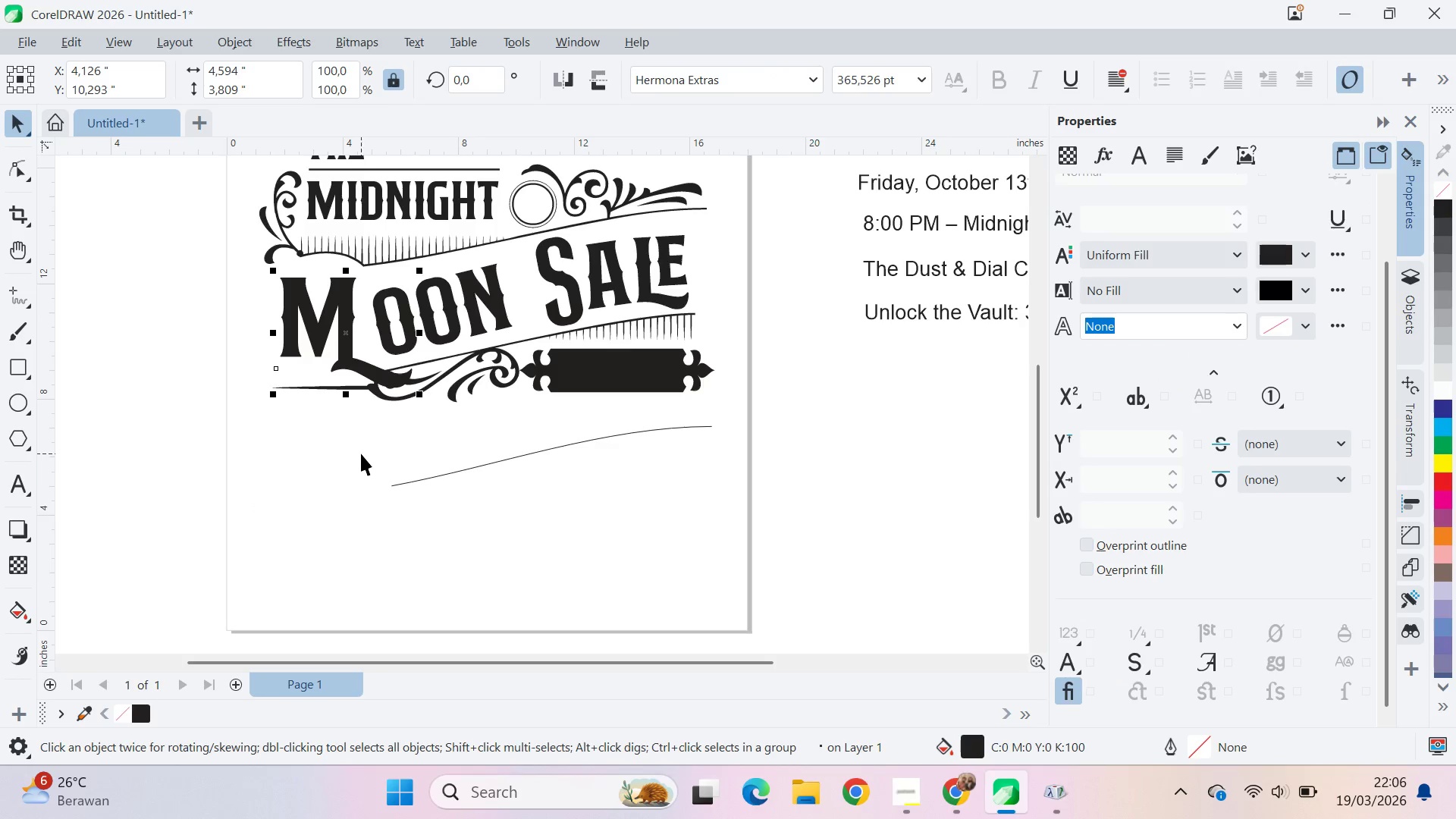 
key(Control+Z)
 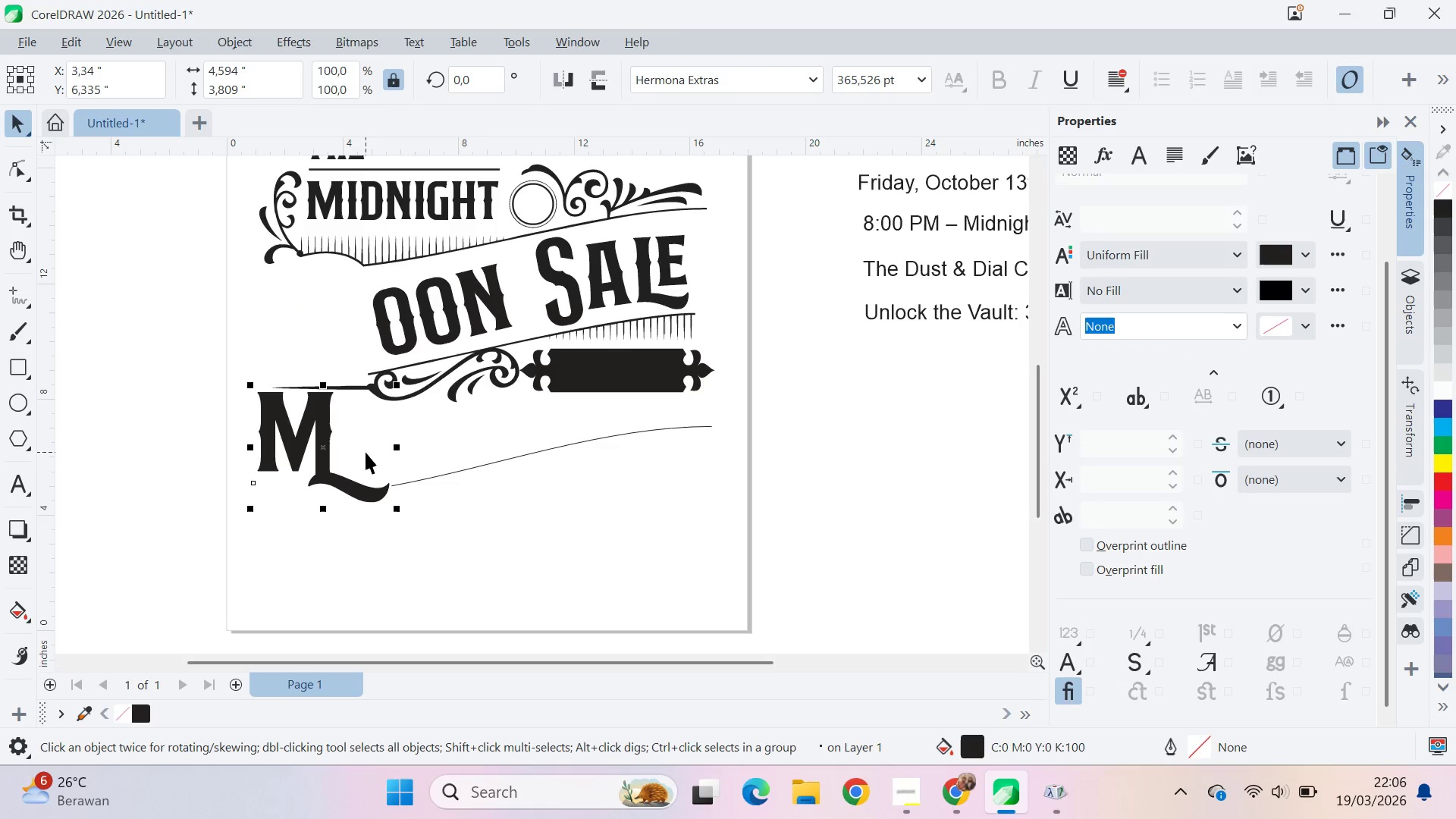 
key(Alt+AltLeft)
 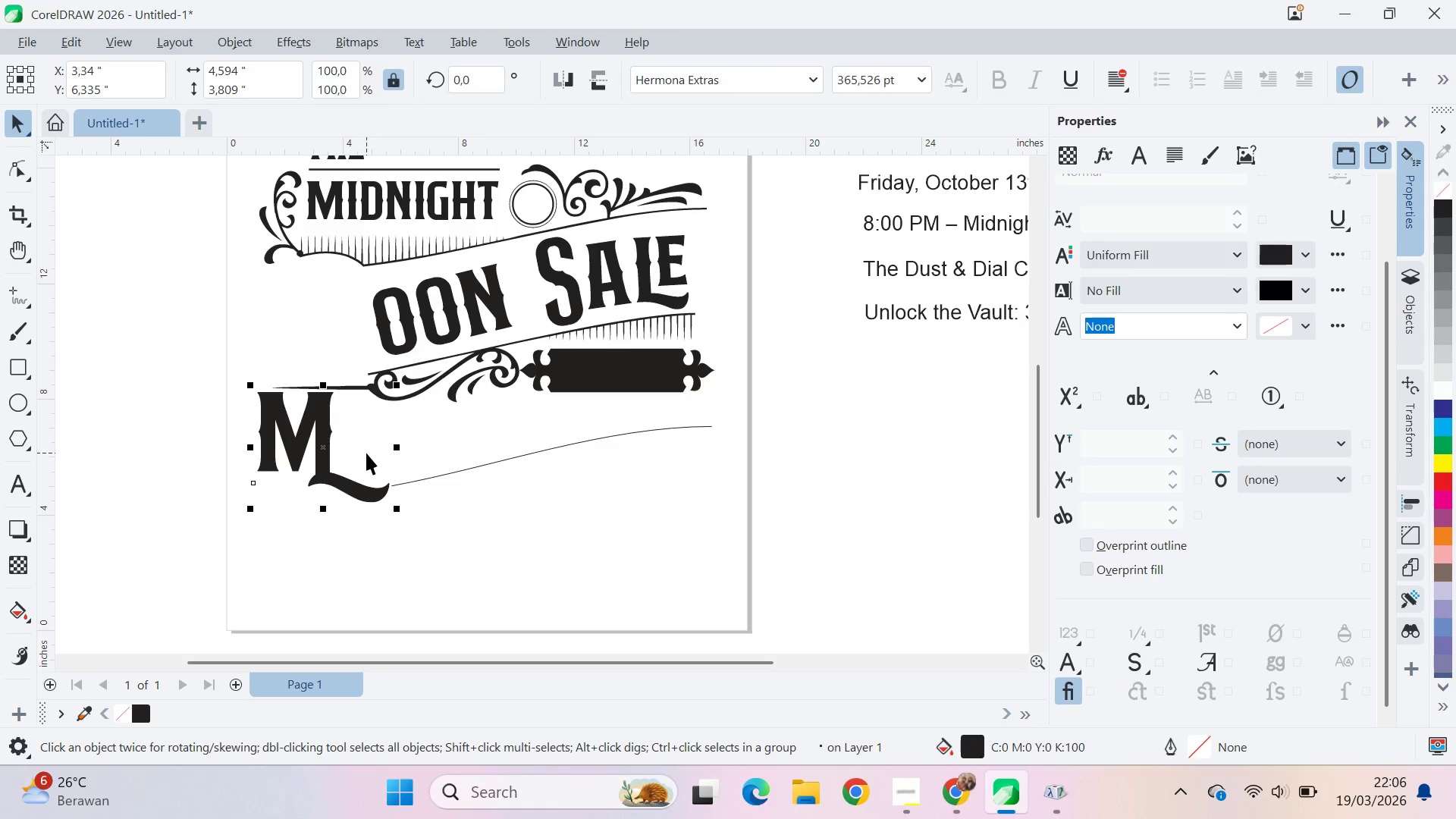 
key(Alt+Tab)
 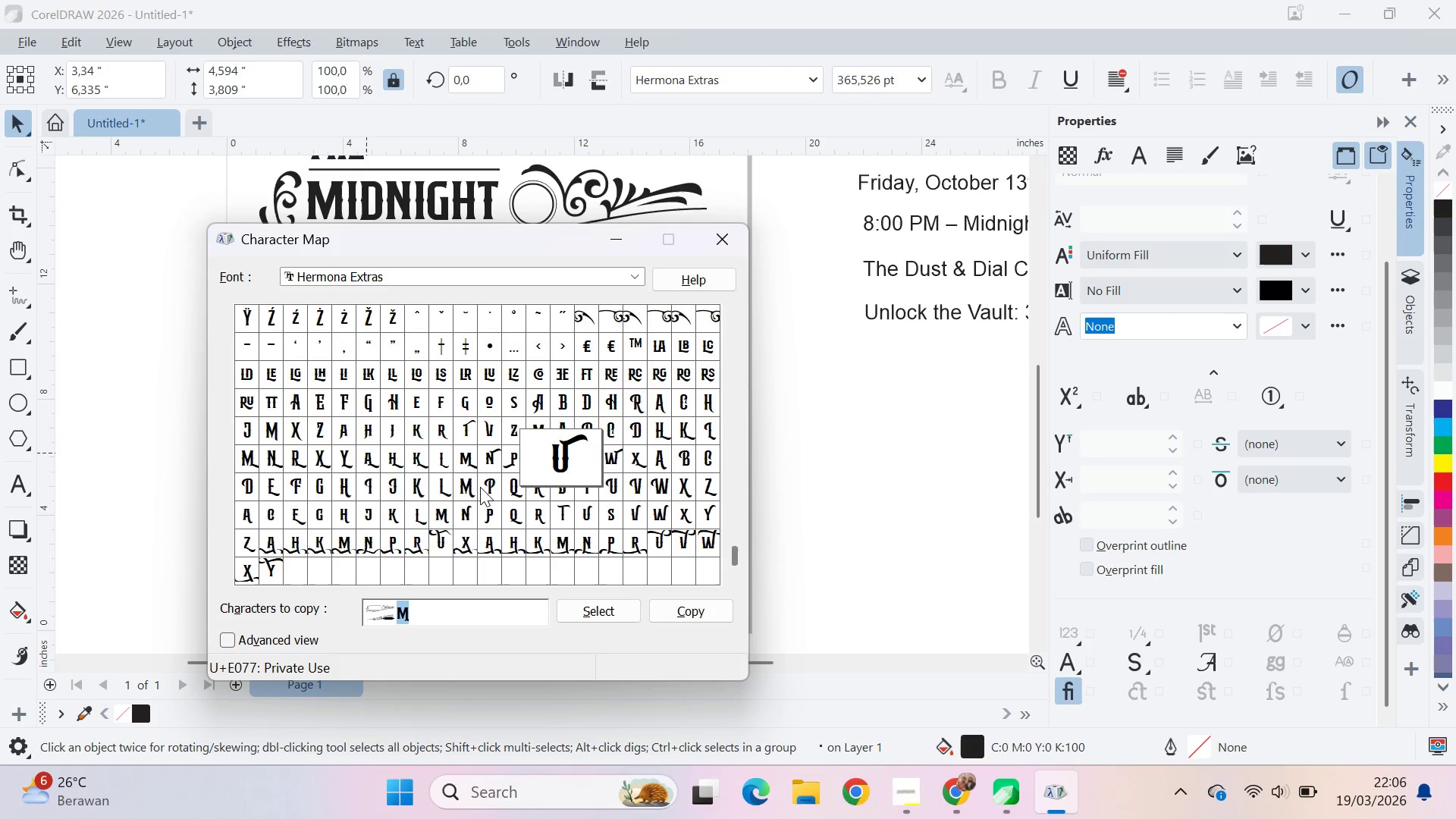 
left_click([483, 466])
 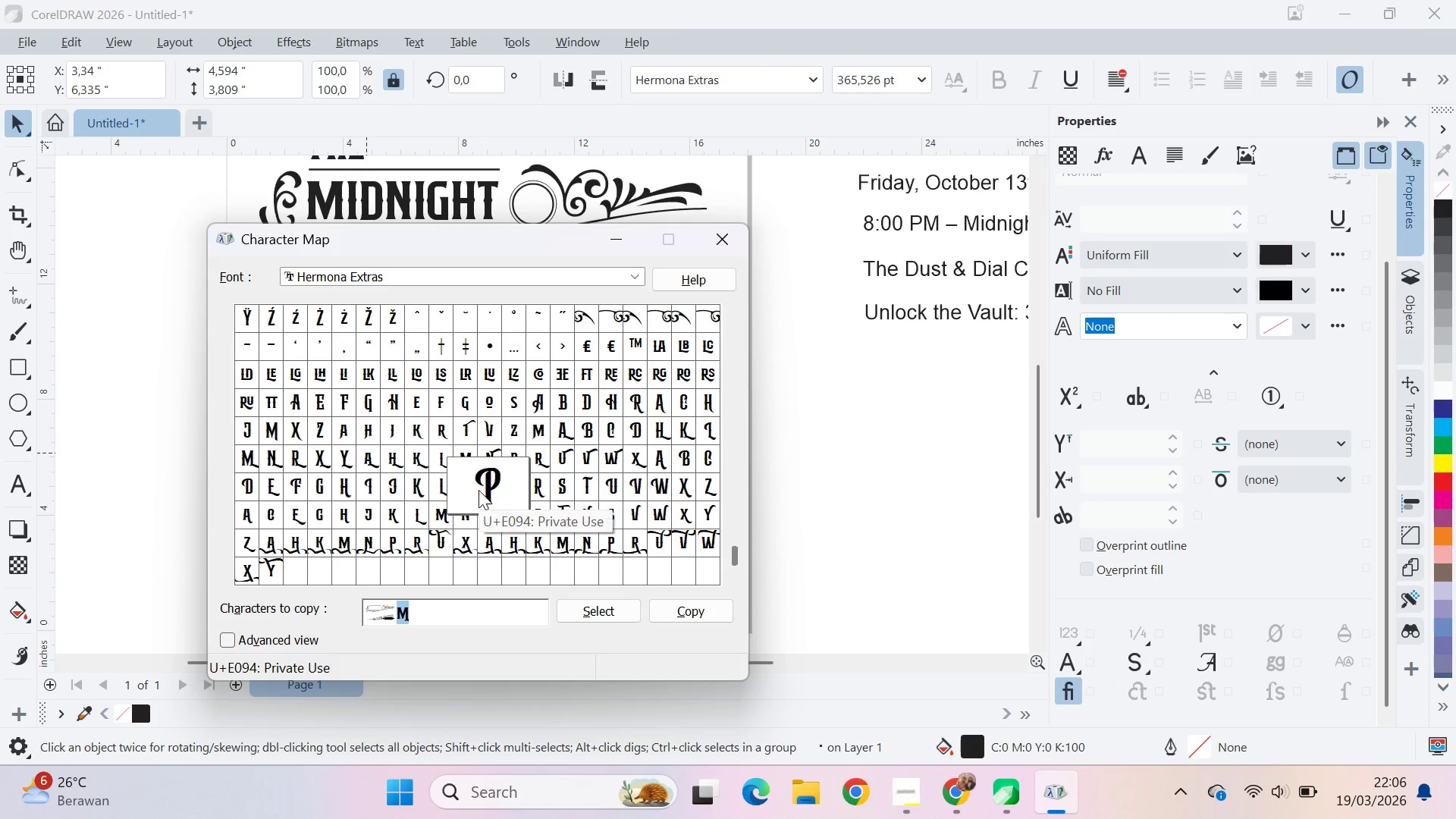 
double_click([459, 492])
 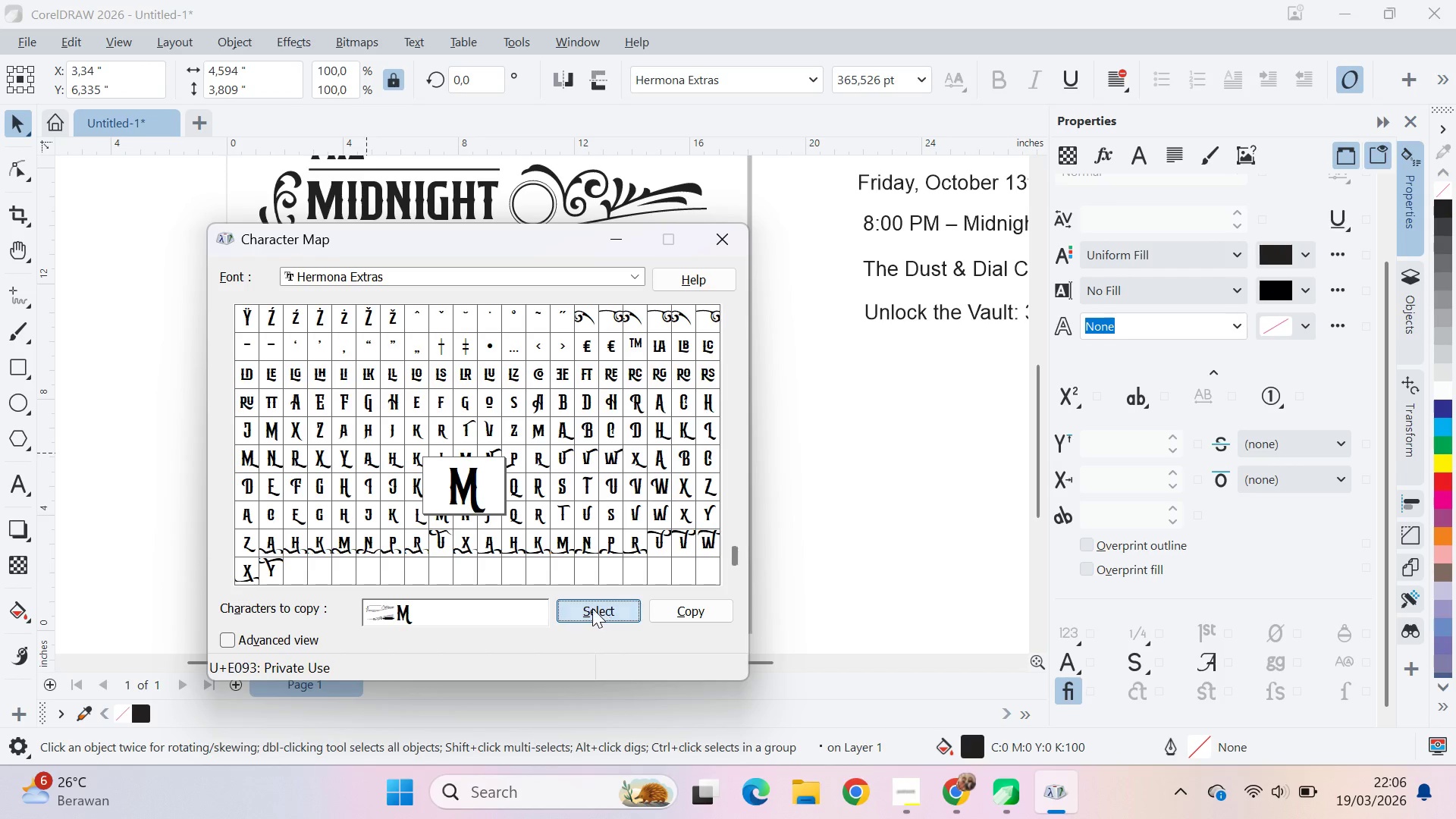 
left_click_drag(start_coordinate=[439, 618], to_coordinate=[401, 610])
 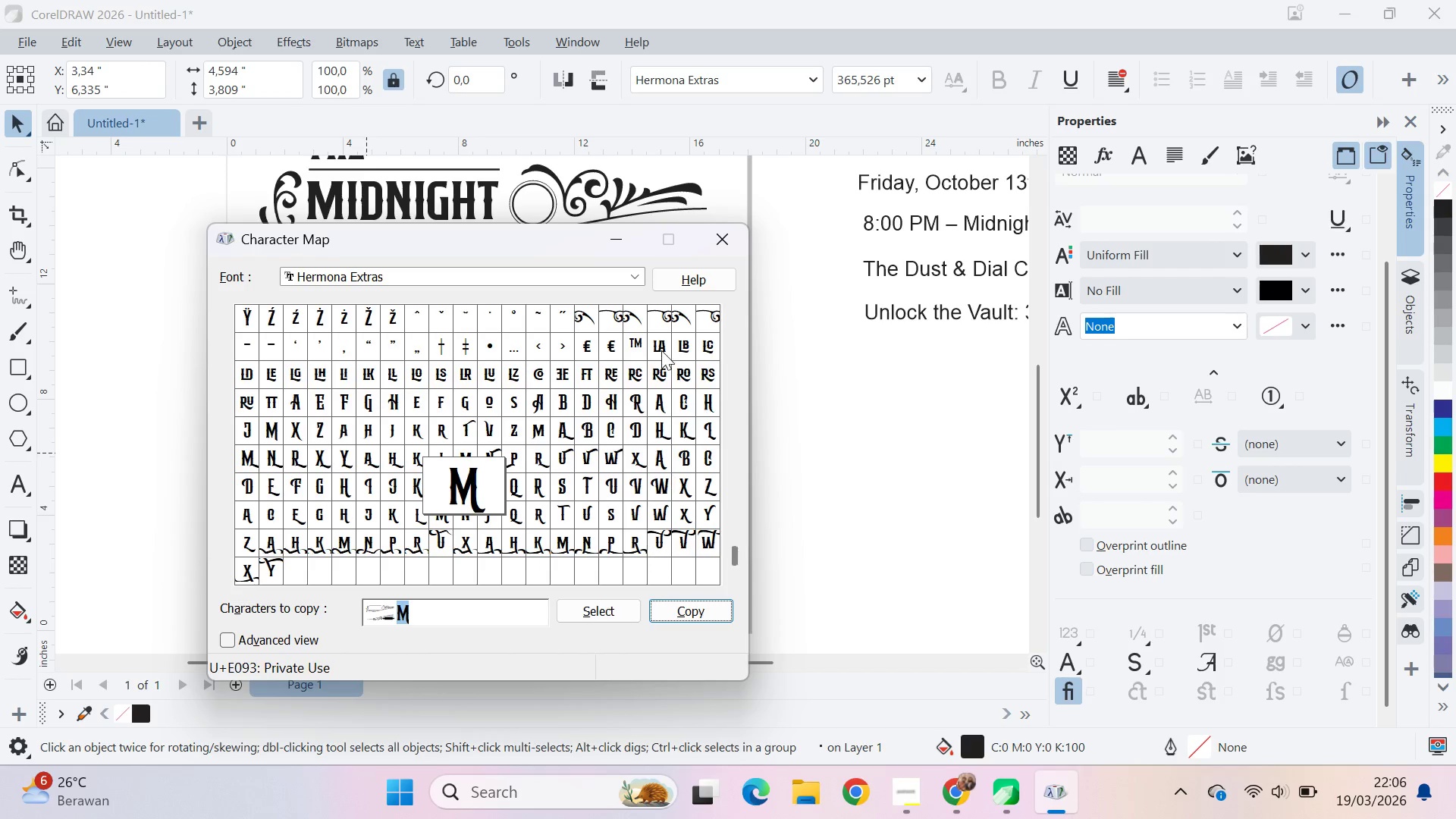 
key(Alt+AltLeft)
 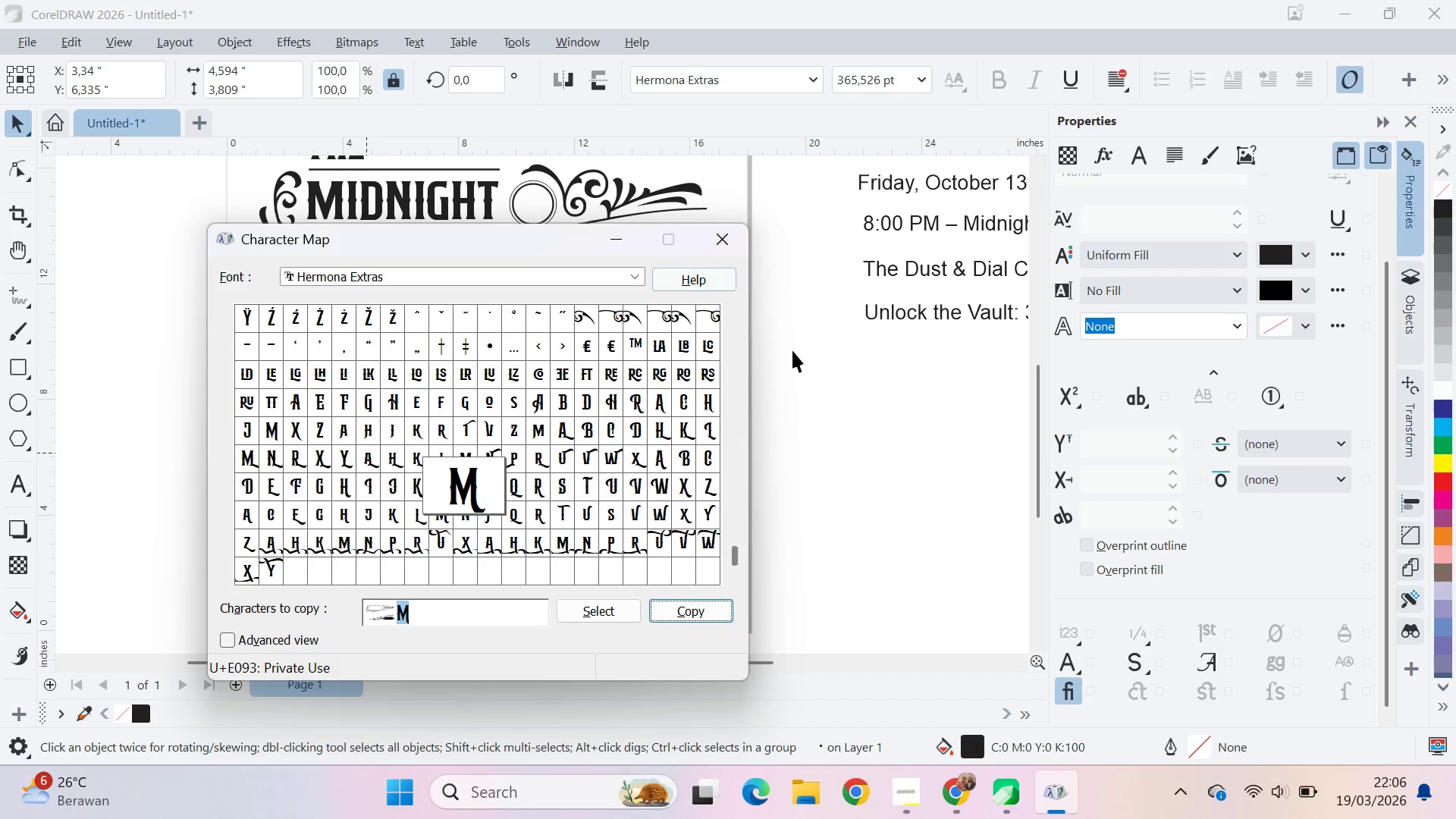 
key(Alt+Tab)
 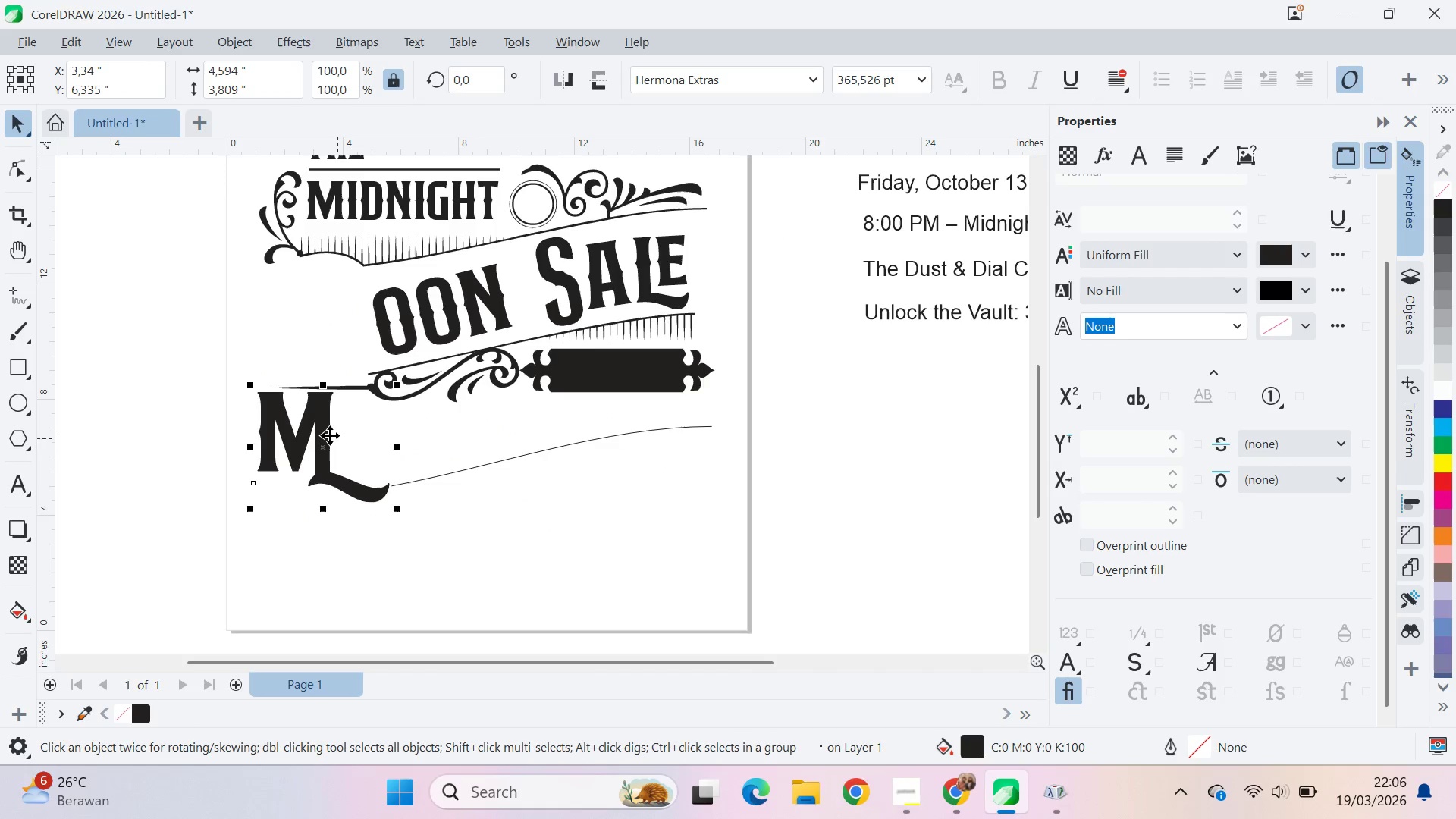 
left_click_drag(start_coordinate=[329, 435], to_coordinate=[329, 456])
 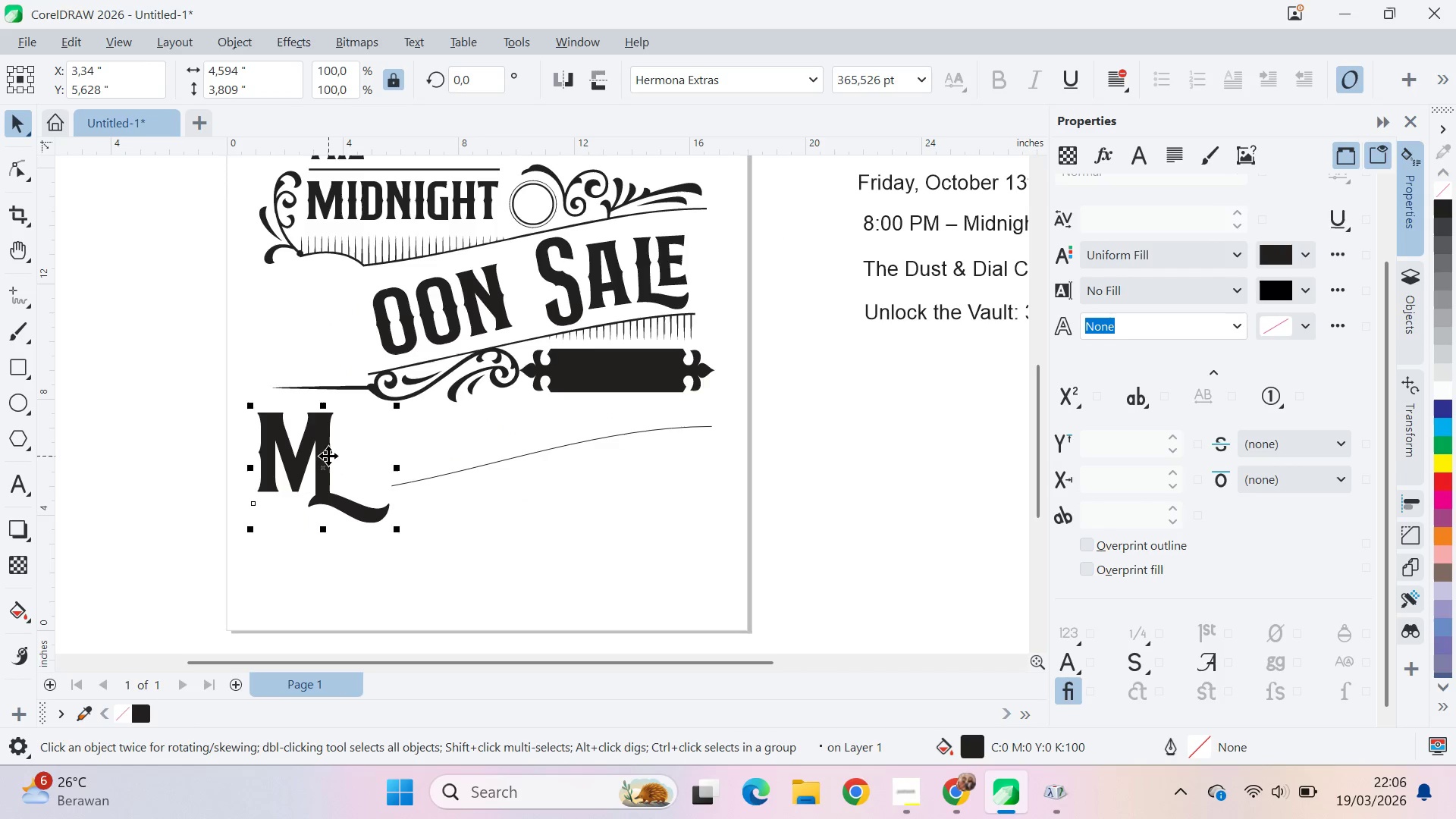 
double_click([328, 456])
 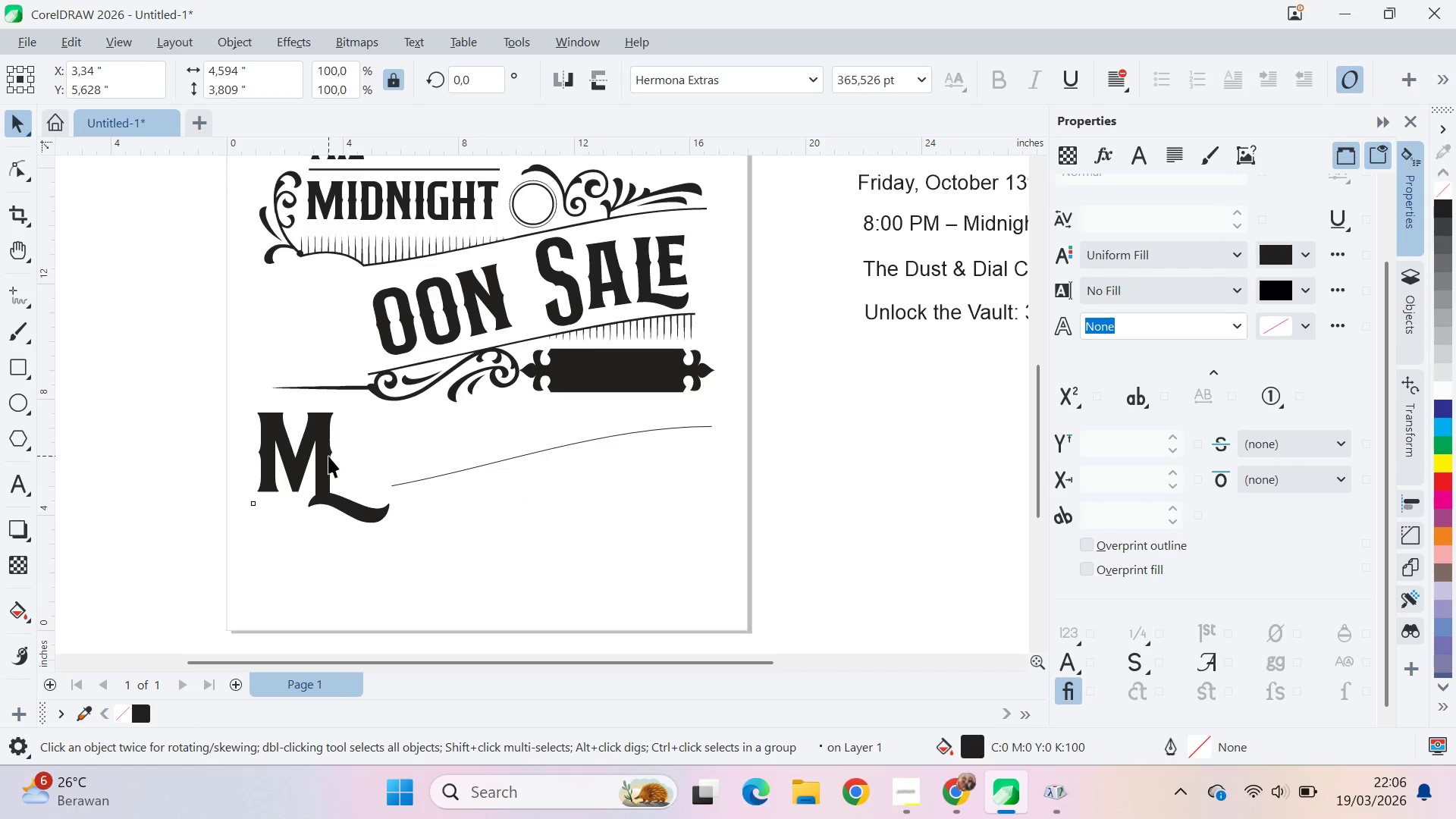 
triple_click([328, 456])
 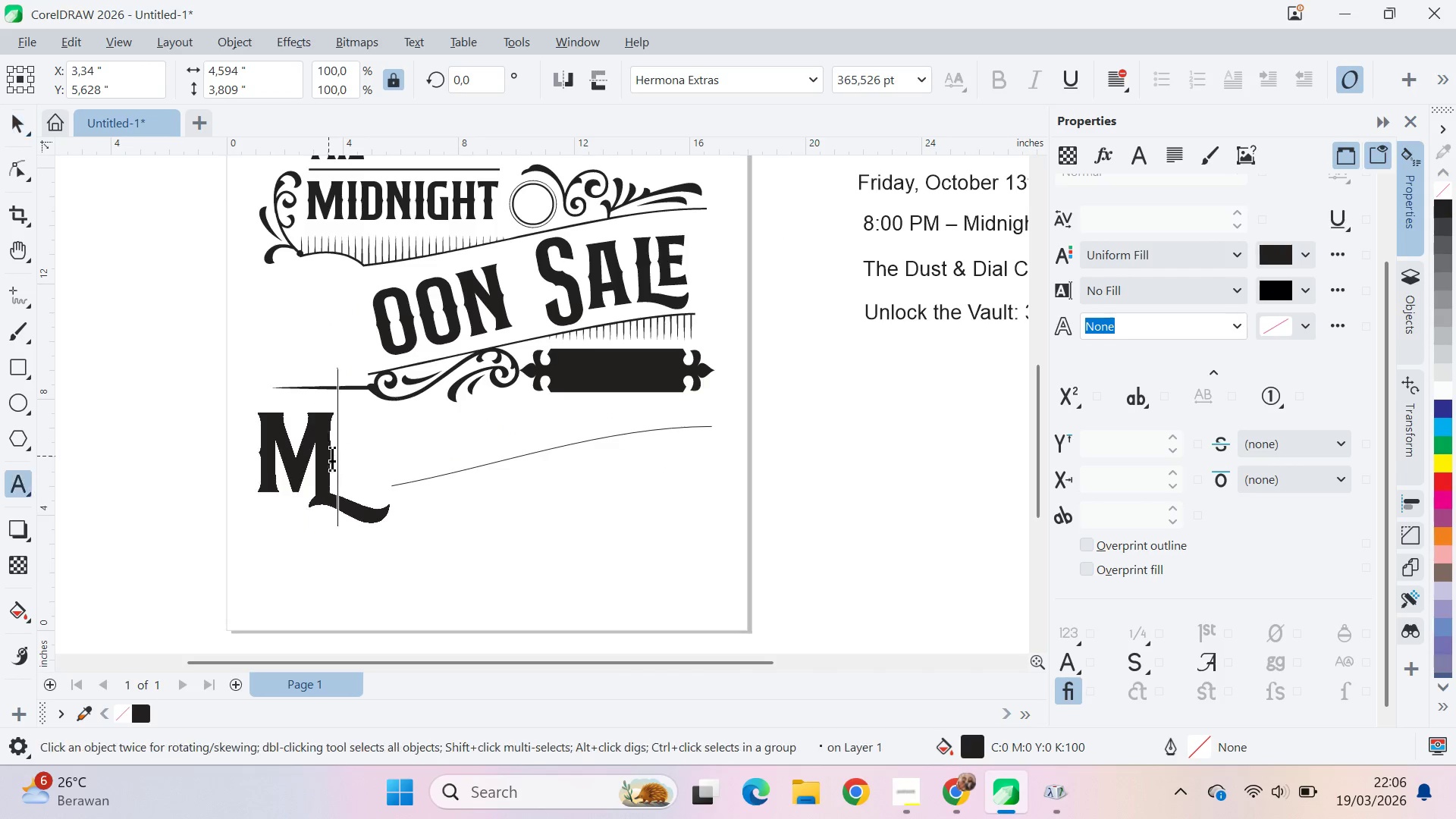 
key(Control+A)
 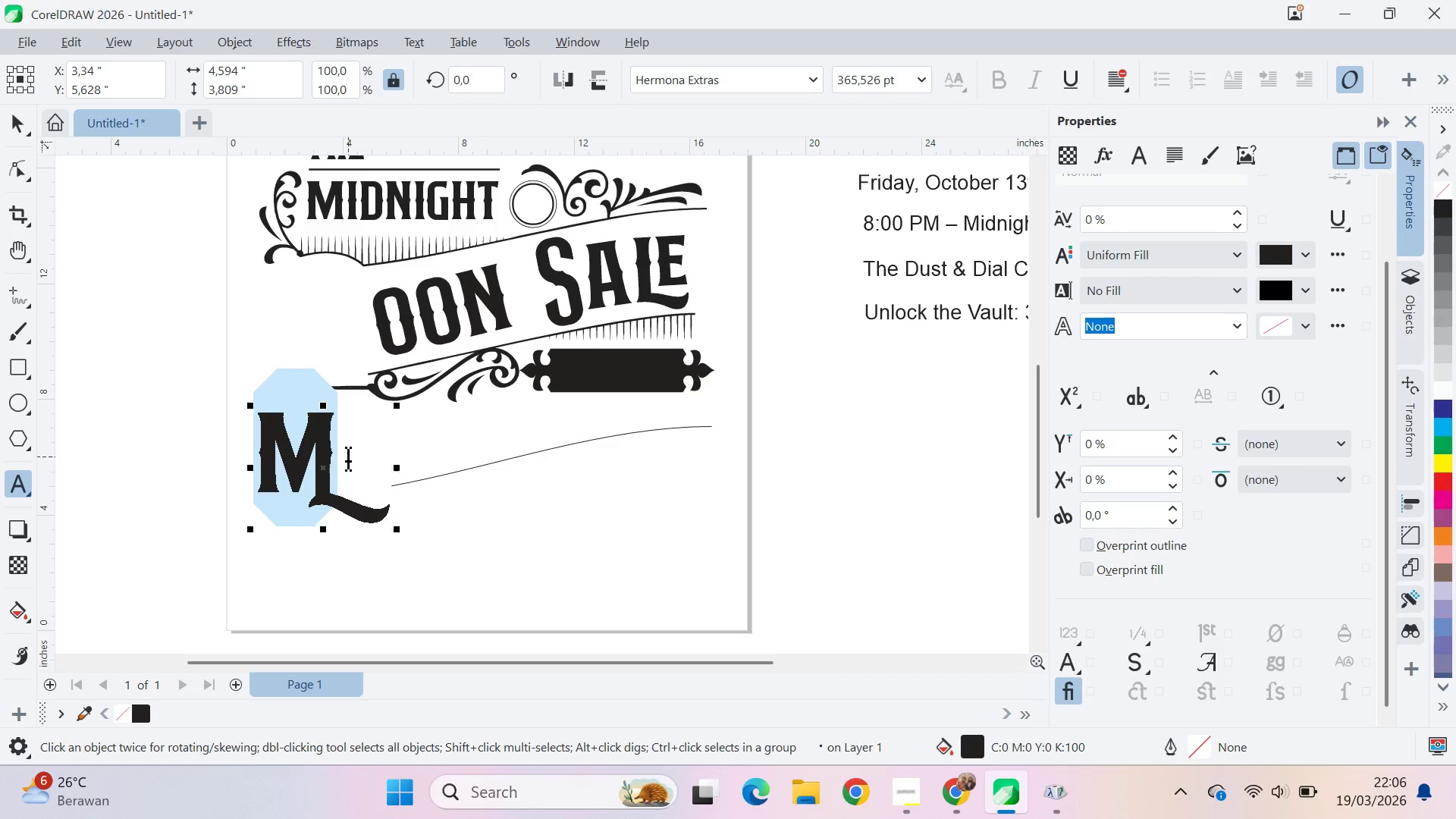 
key(Control+V)
 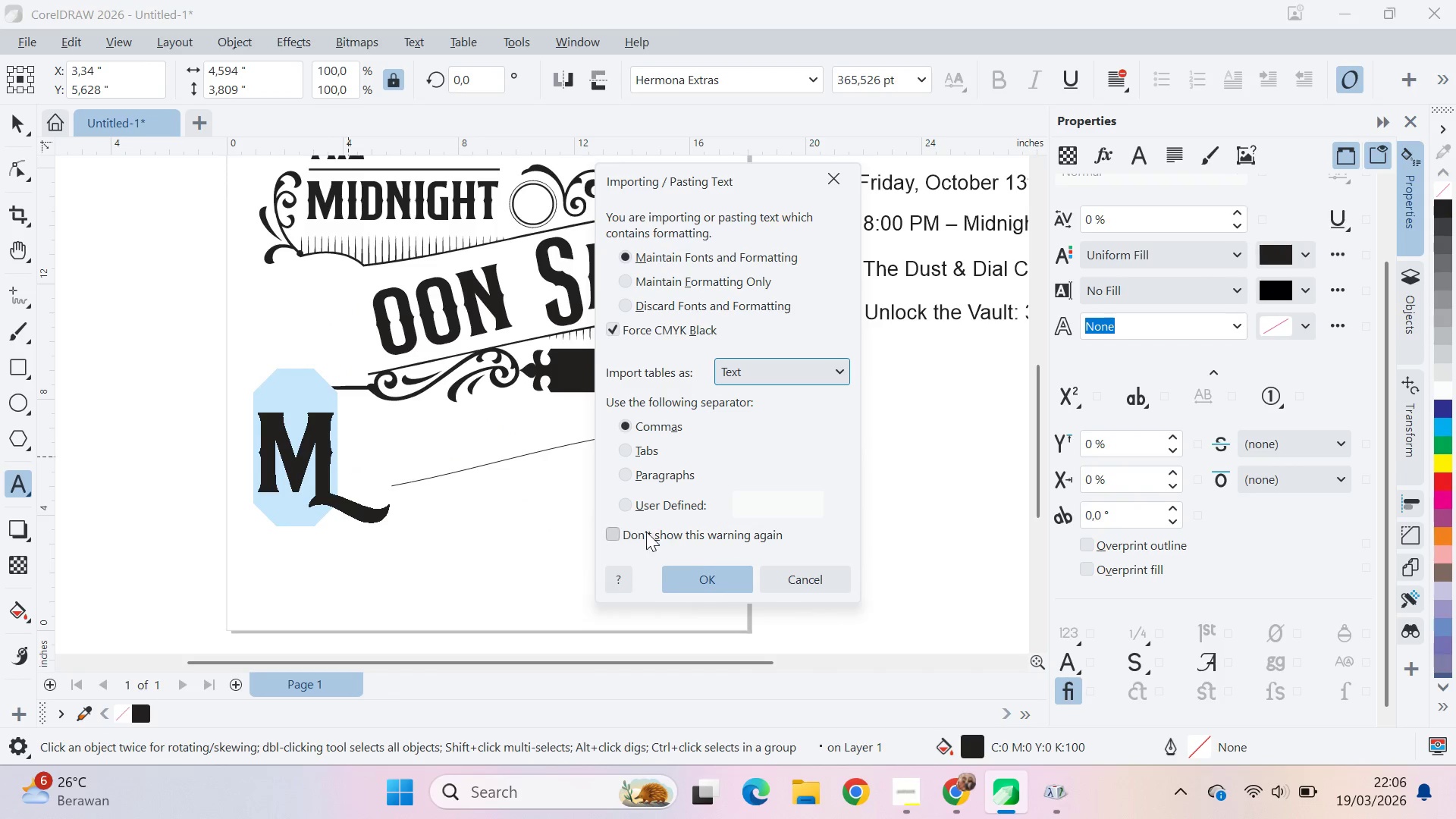 
left_click([711, 576])
 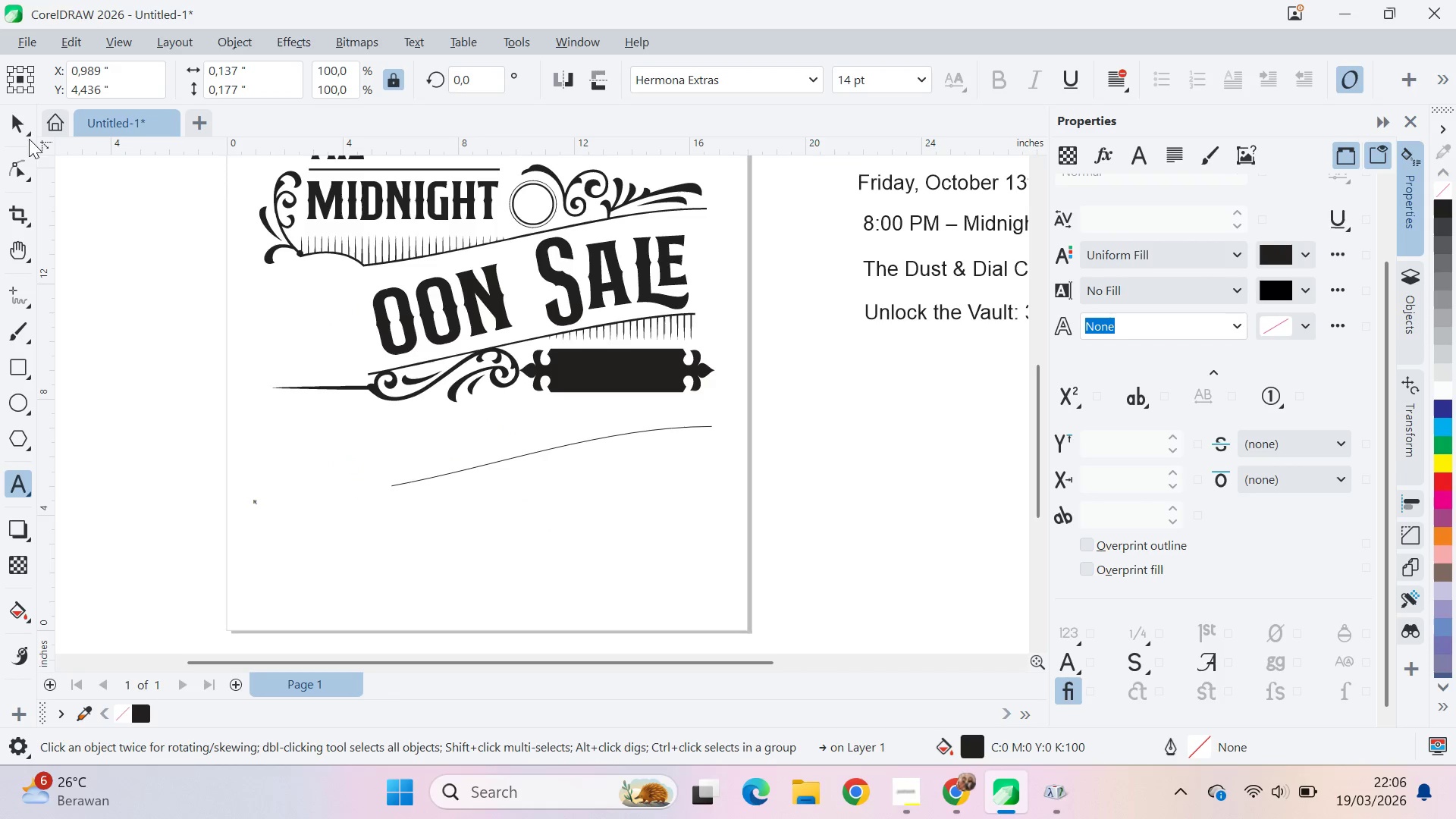 
left_click([23, 127])
 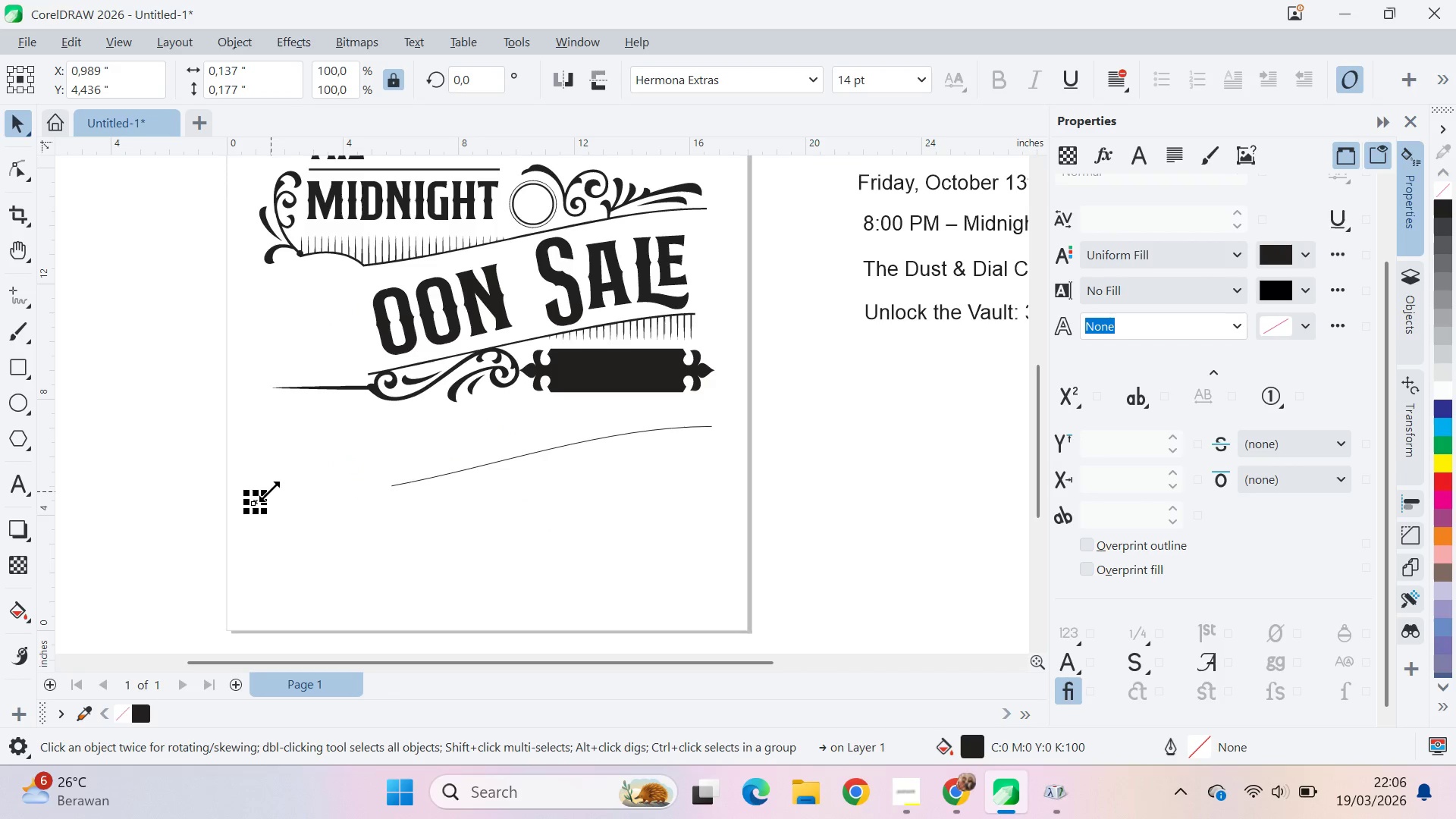 
left_click_drag(start_coordinate=[269, 491], to_coordinate=[361, 384])
 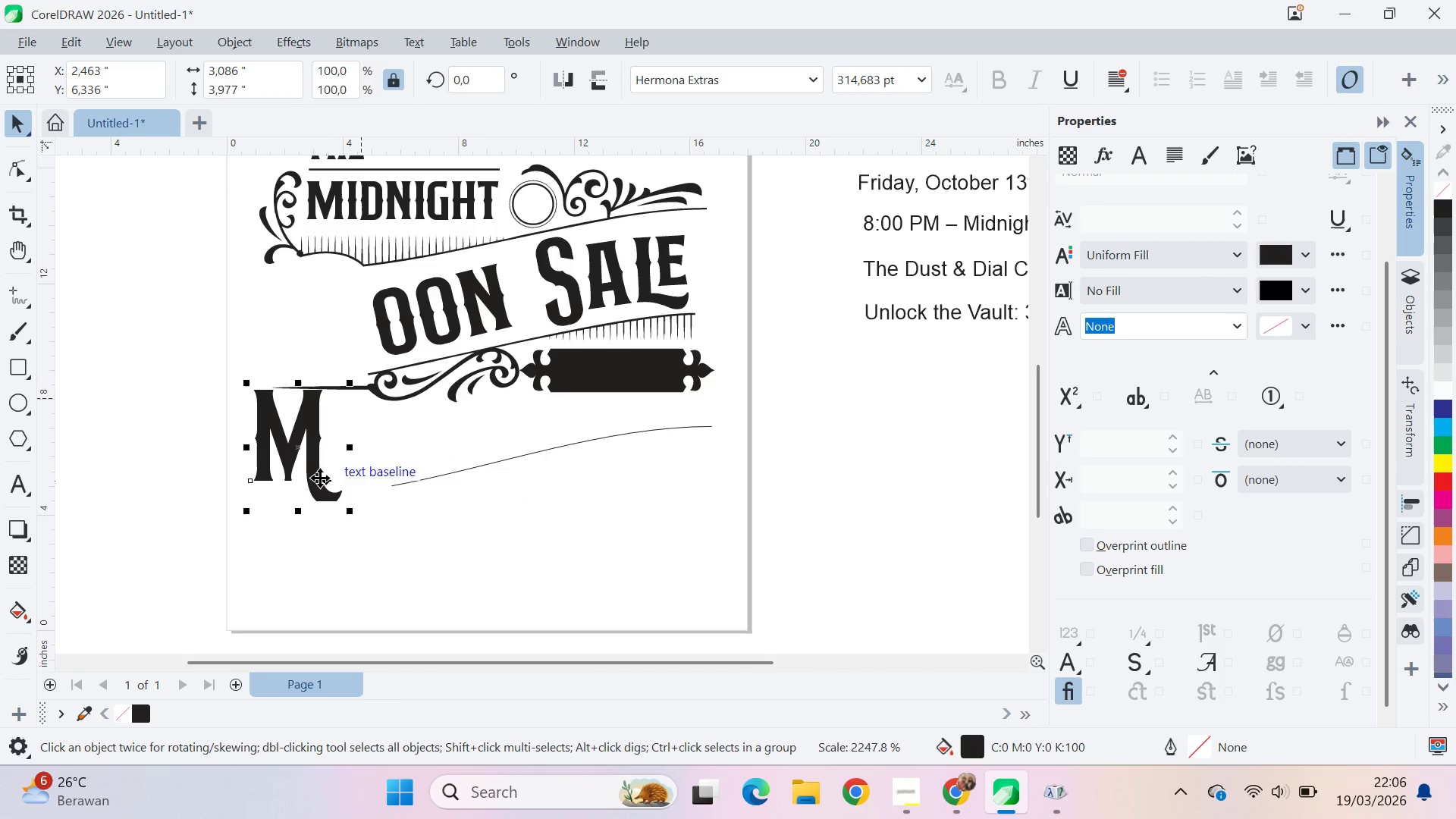 
left_click_drag(start_coordinate=[316, 478], to_coordinate=[349, 362])
 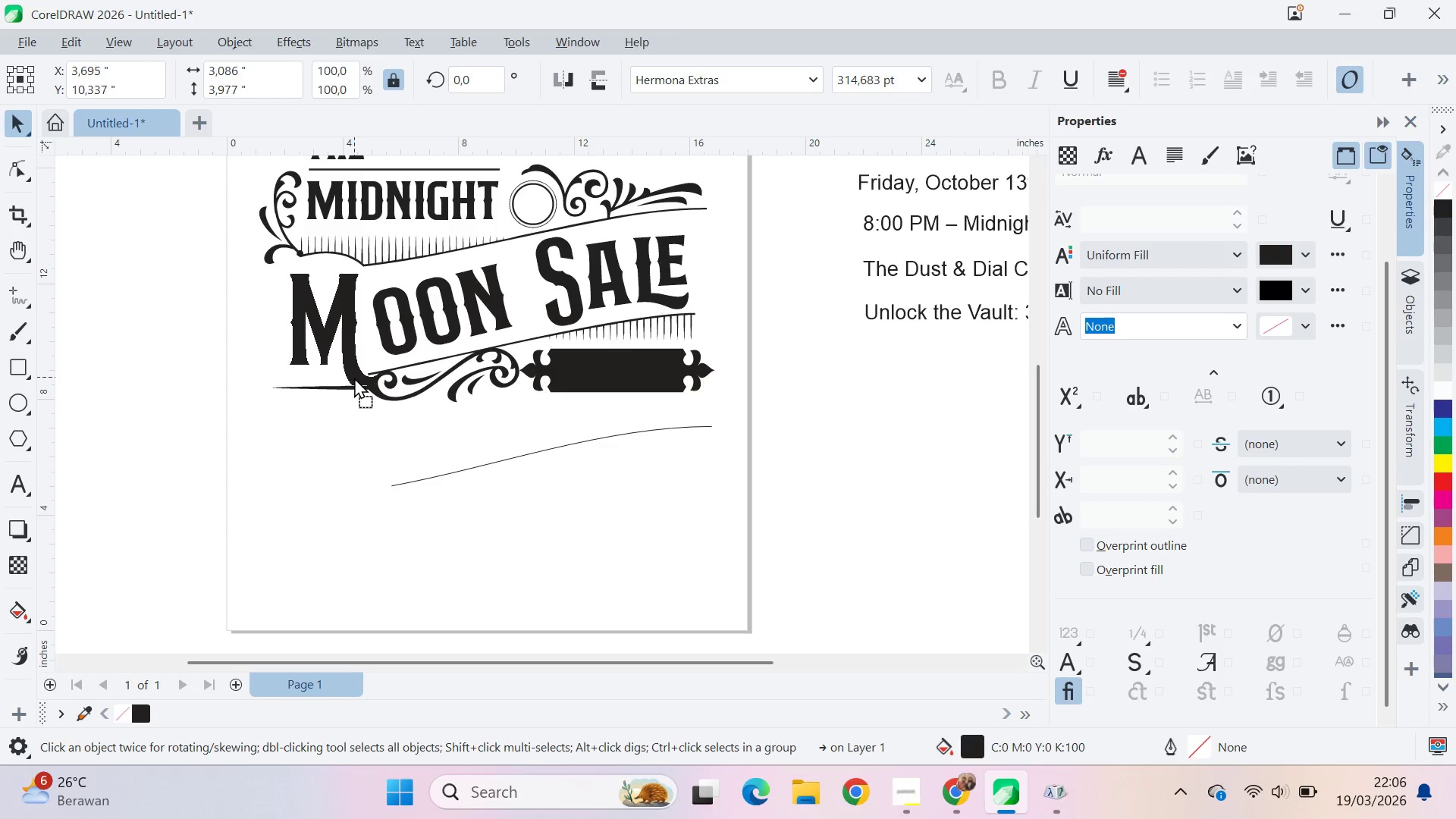 
left_click([386, 438])
 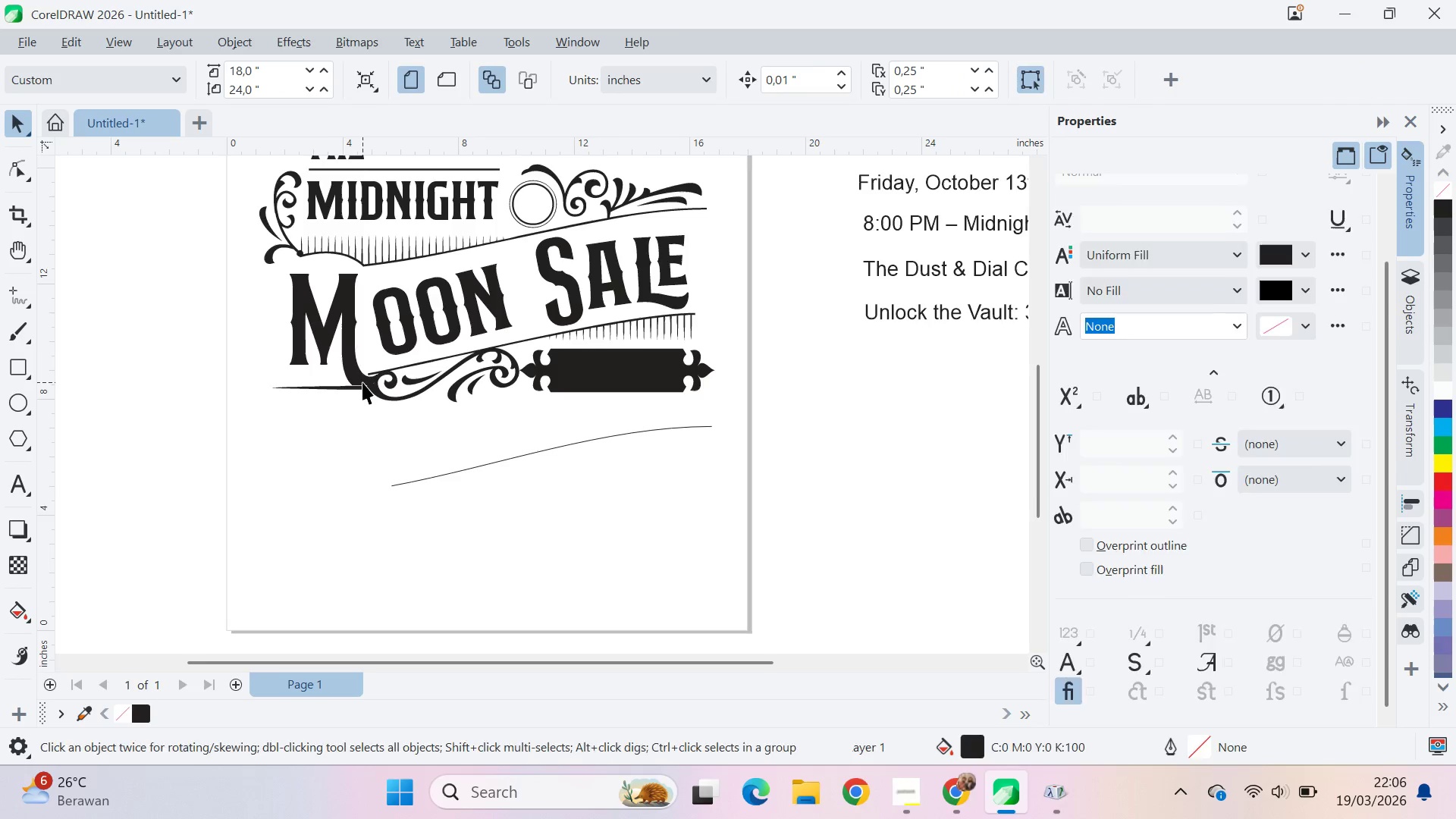 
scroll: coordinate [365, 382], scroll_direction: up, amount: 2.0
 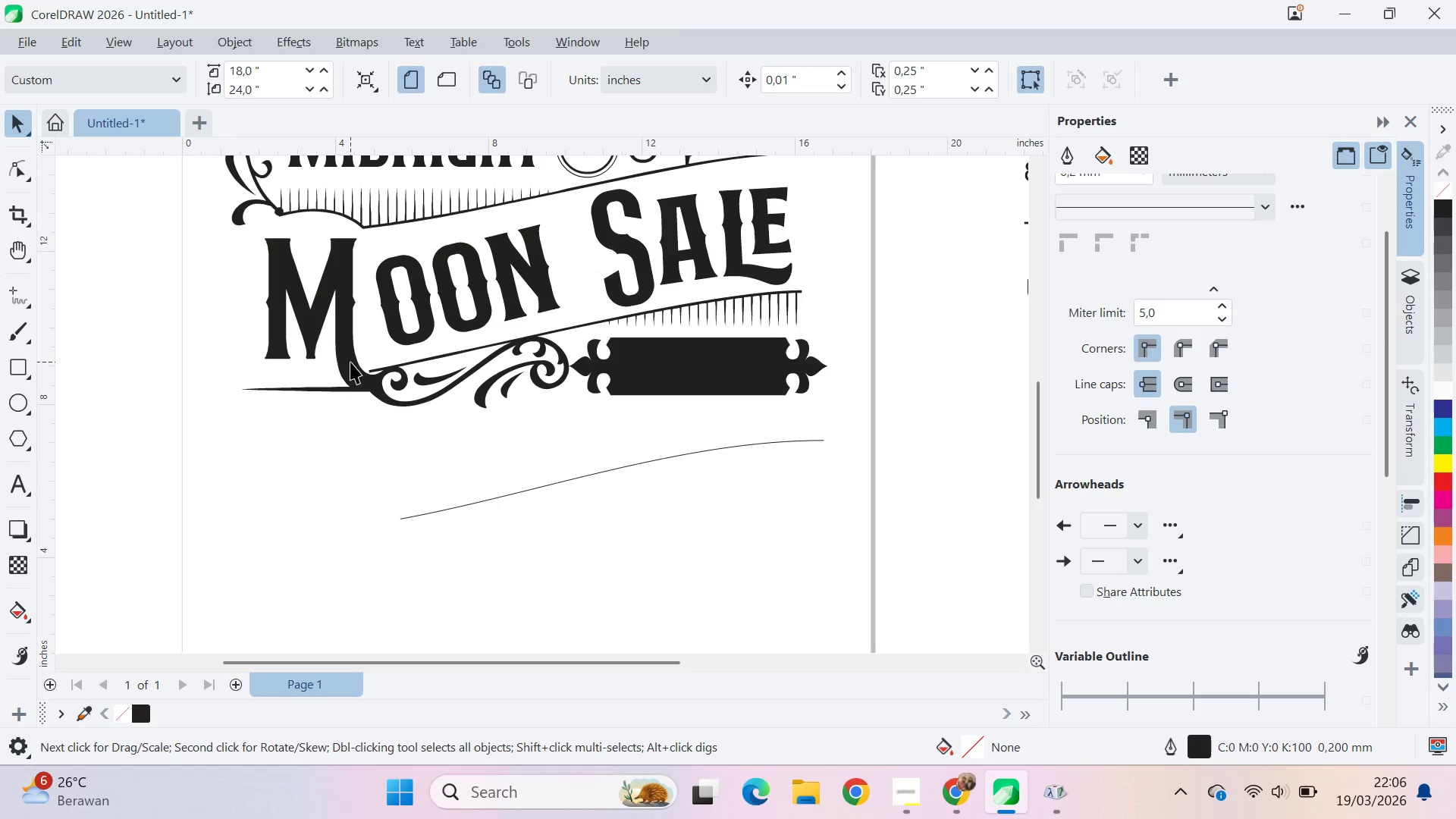 
double_click([350, 361])
 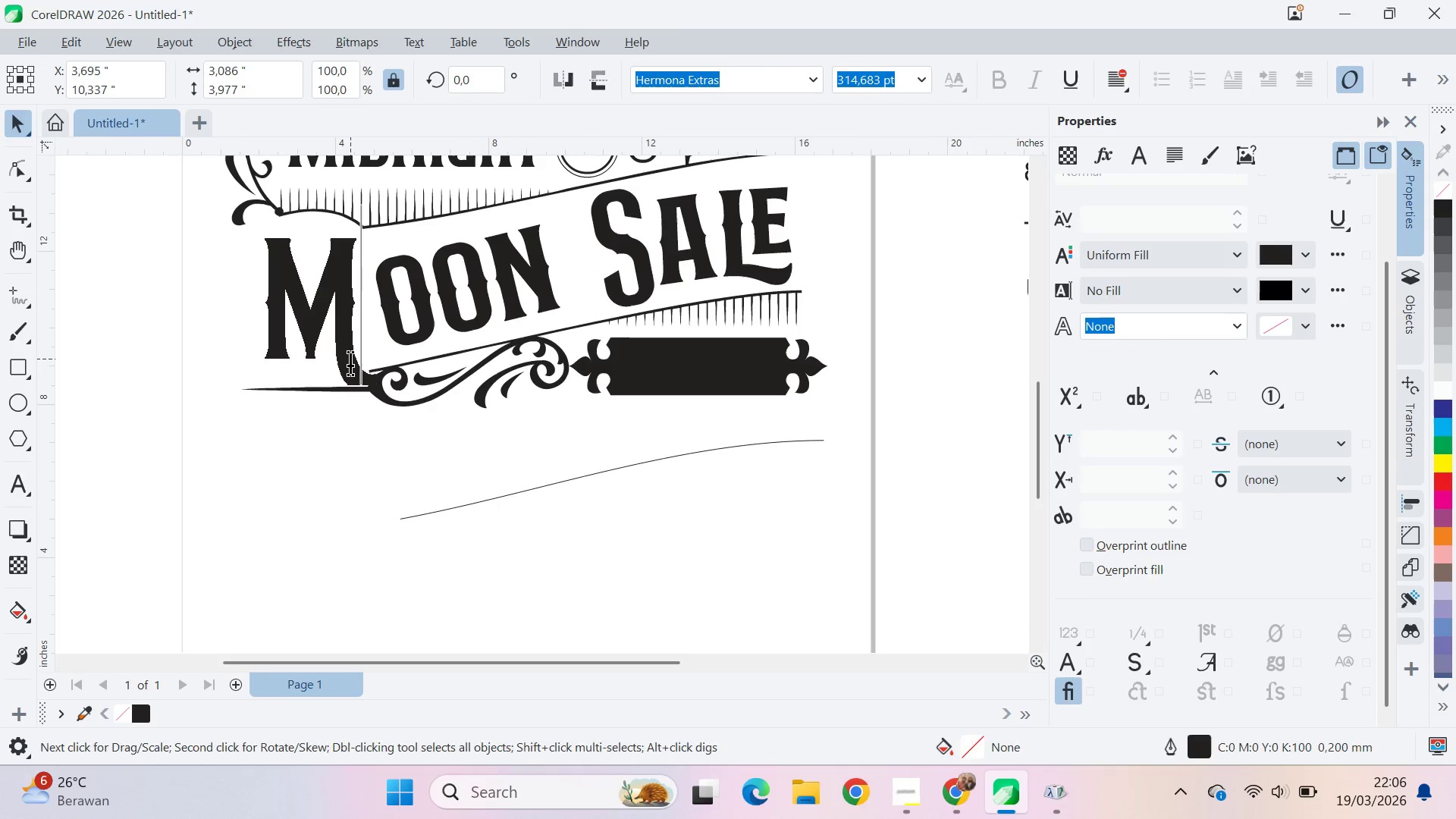 
key(Control+ControlLeft)
 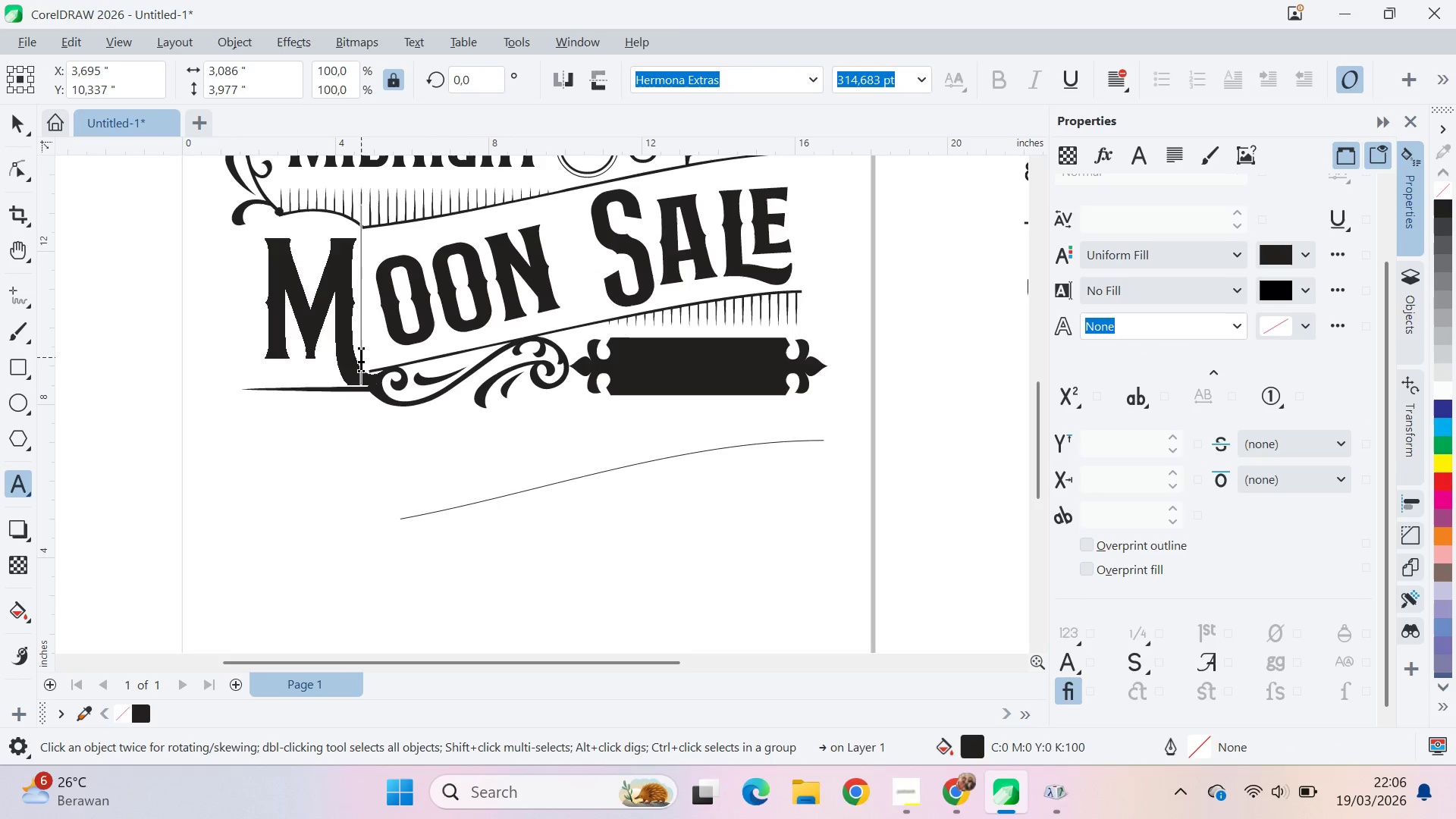 
key(Control+A)
 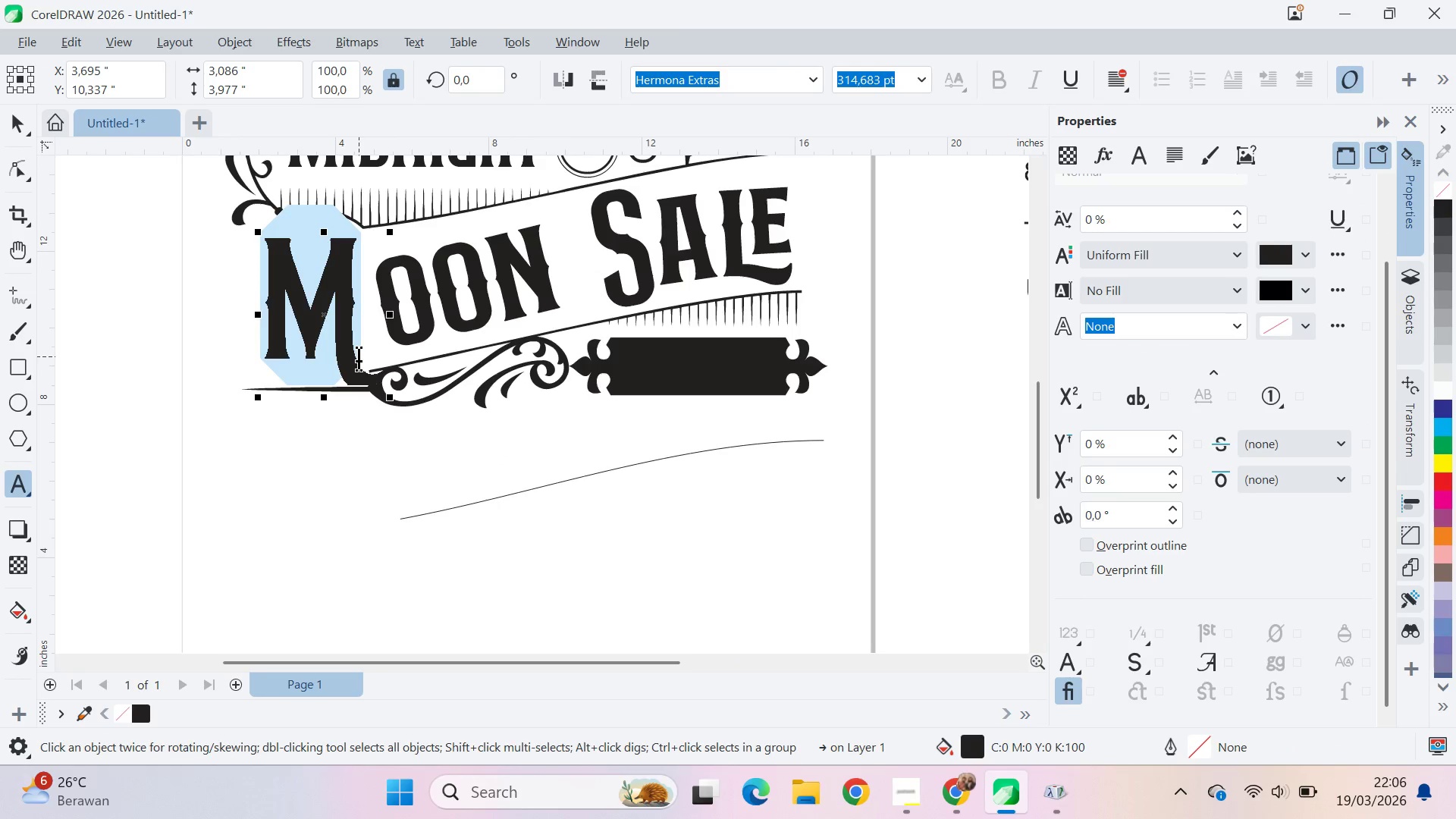 
key(Shift+M)
 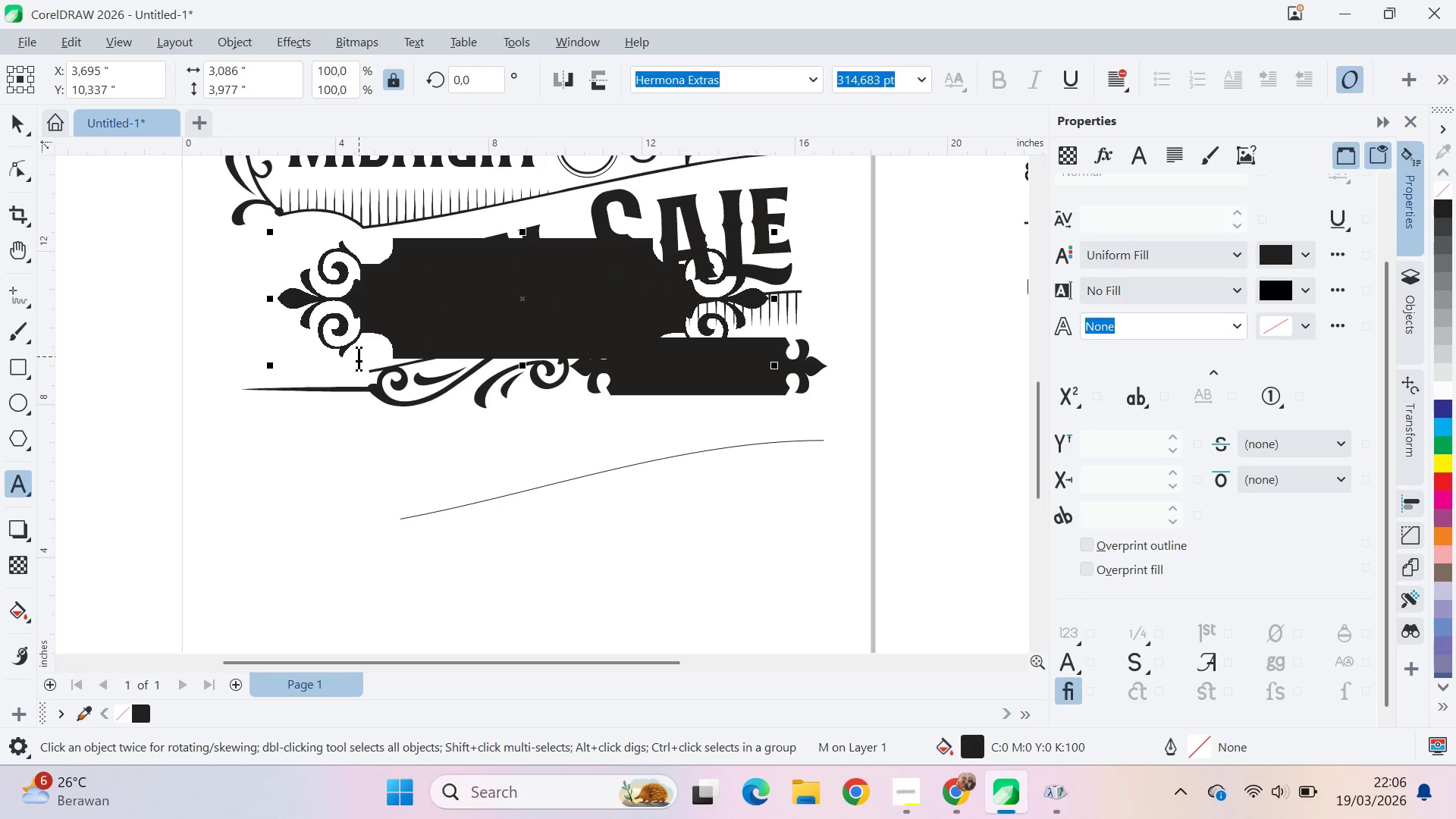 
key(Control+Z)
 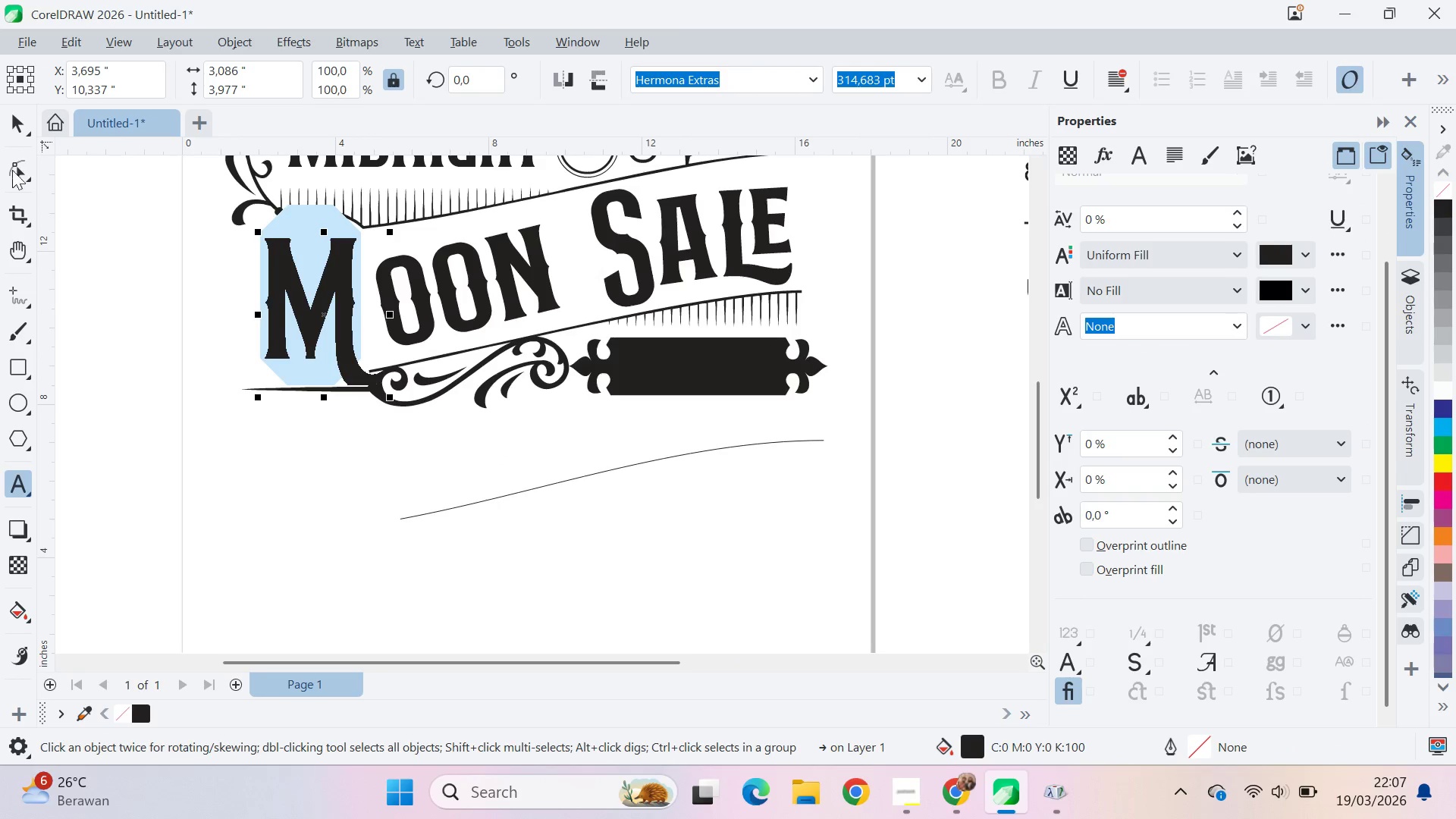 
left_click_drag(start_coordinate=[1, 139], to_coordinate=[5, 136])
 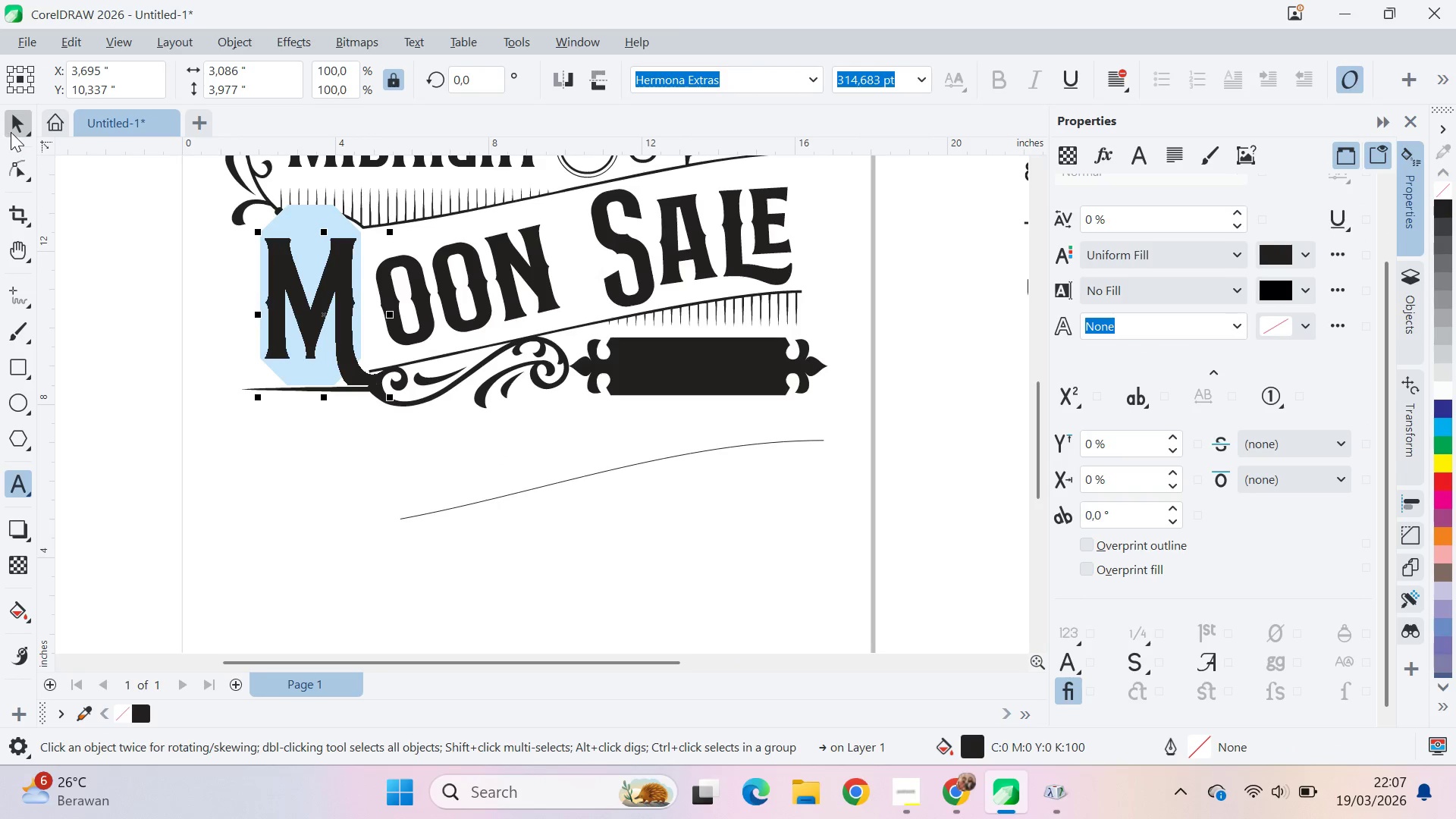 
double_click([11, 132])
 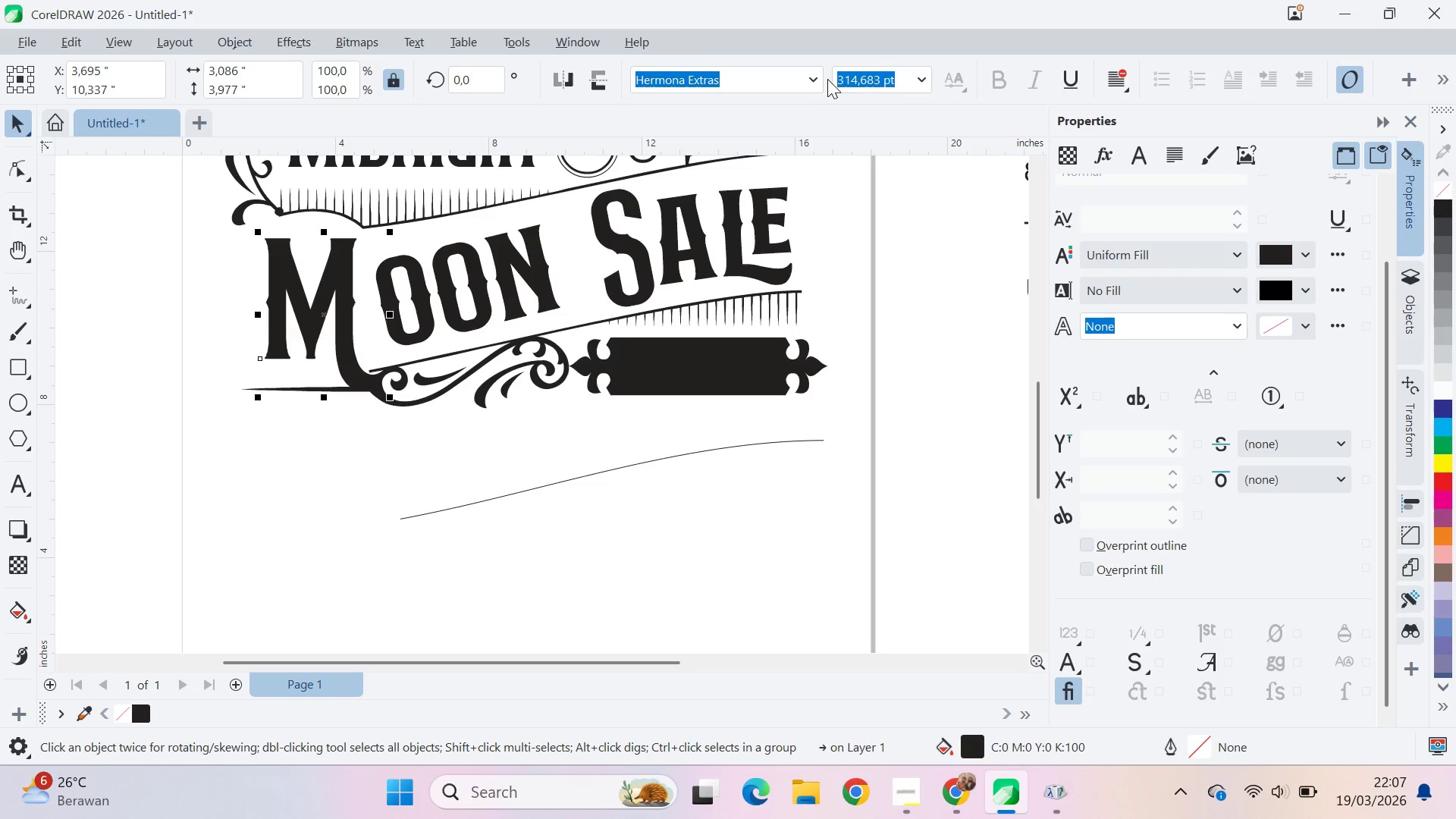 
left_click([809, 76])
 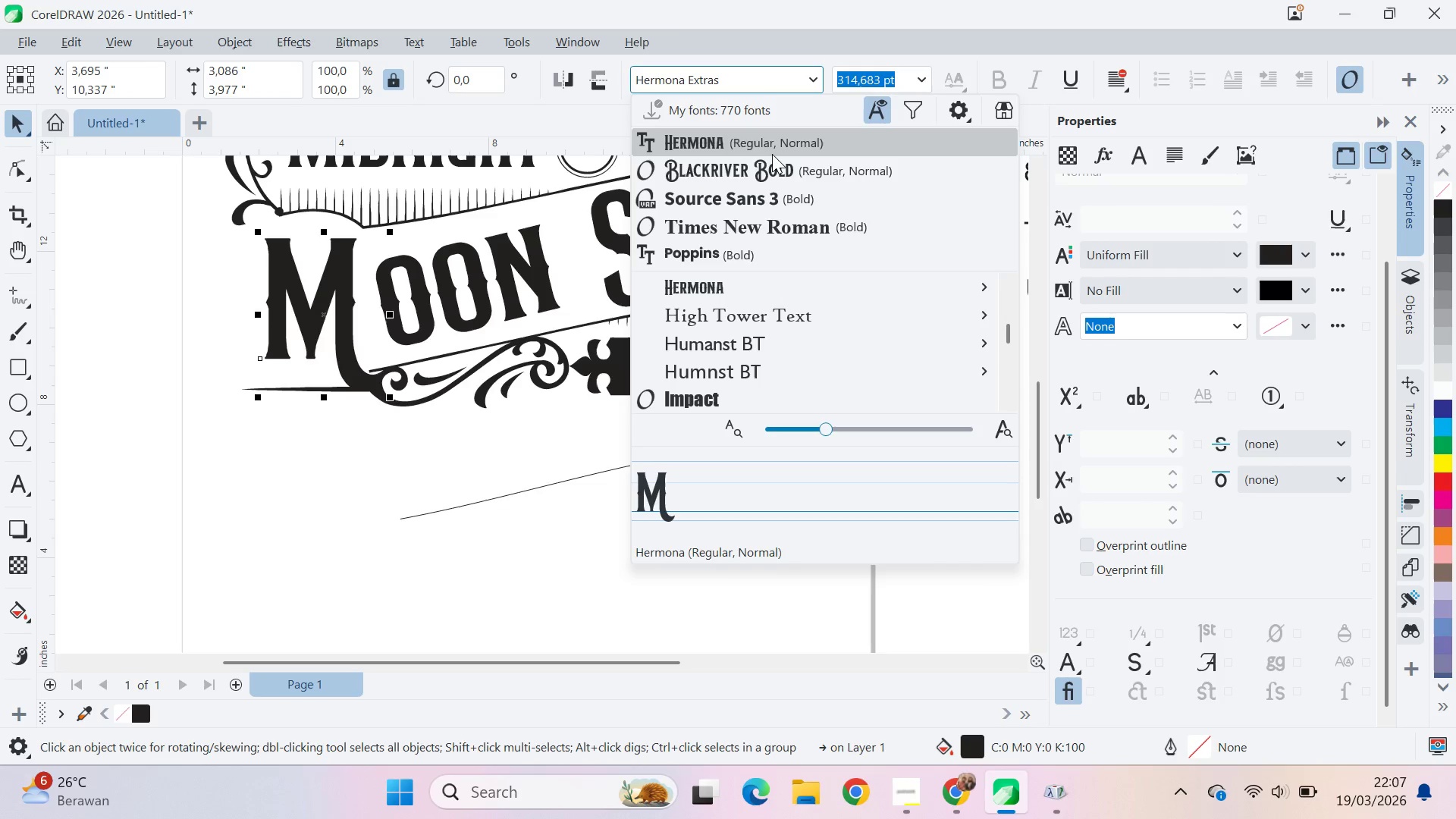 
left_click([770, 152])
 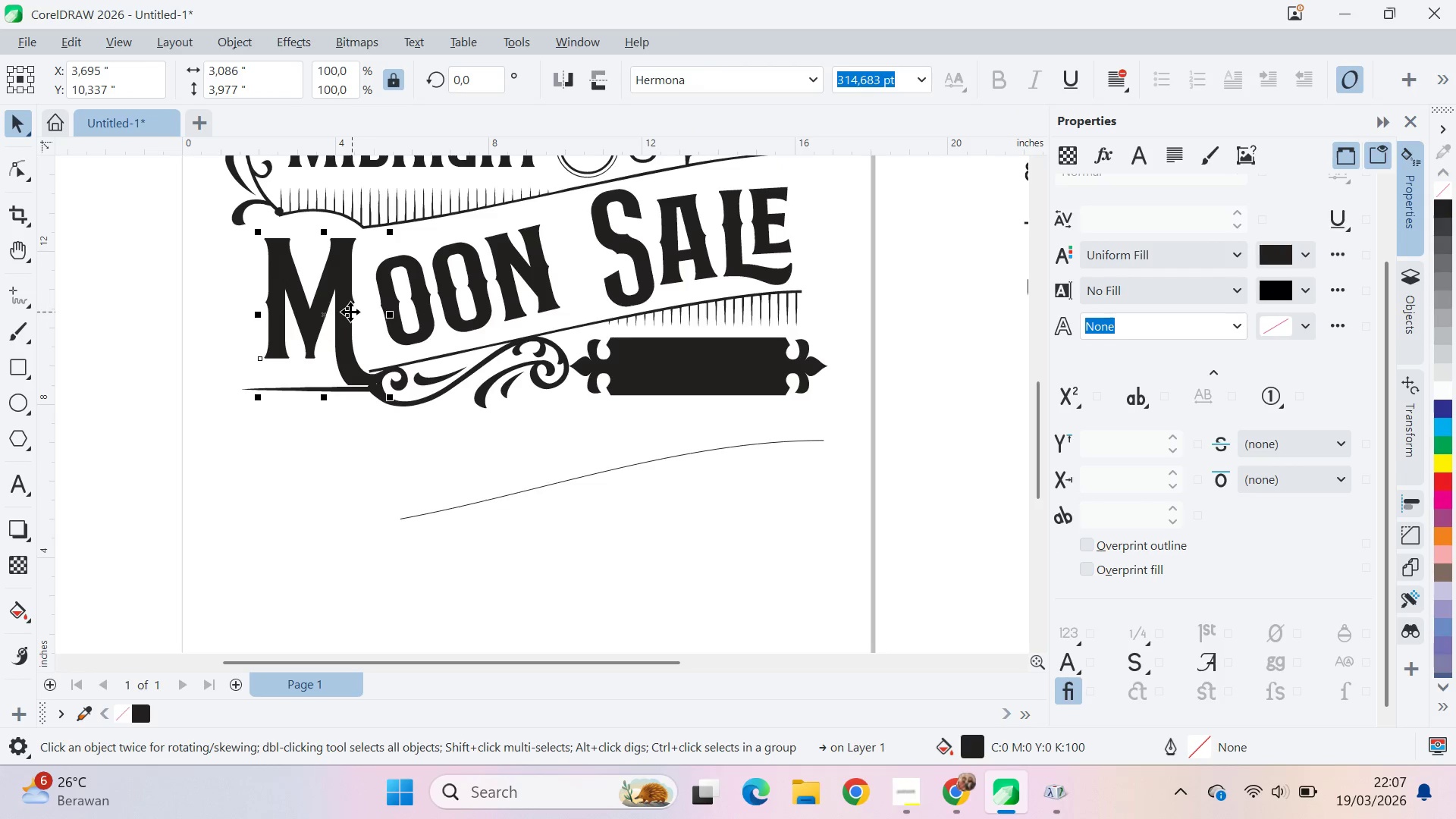 
left_click([350, 310])
 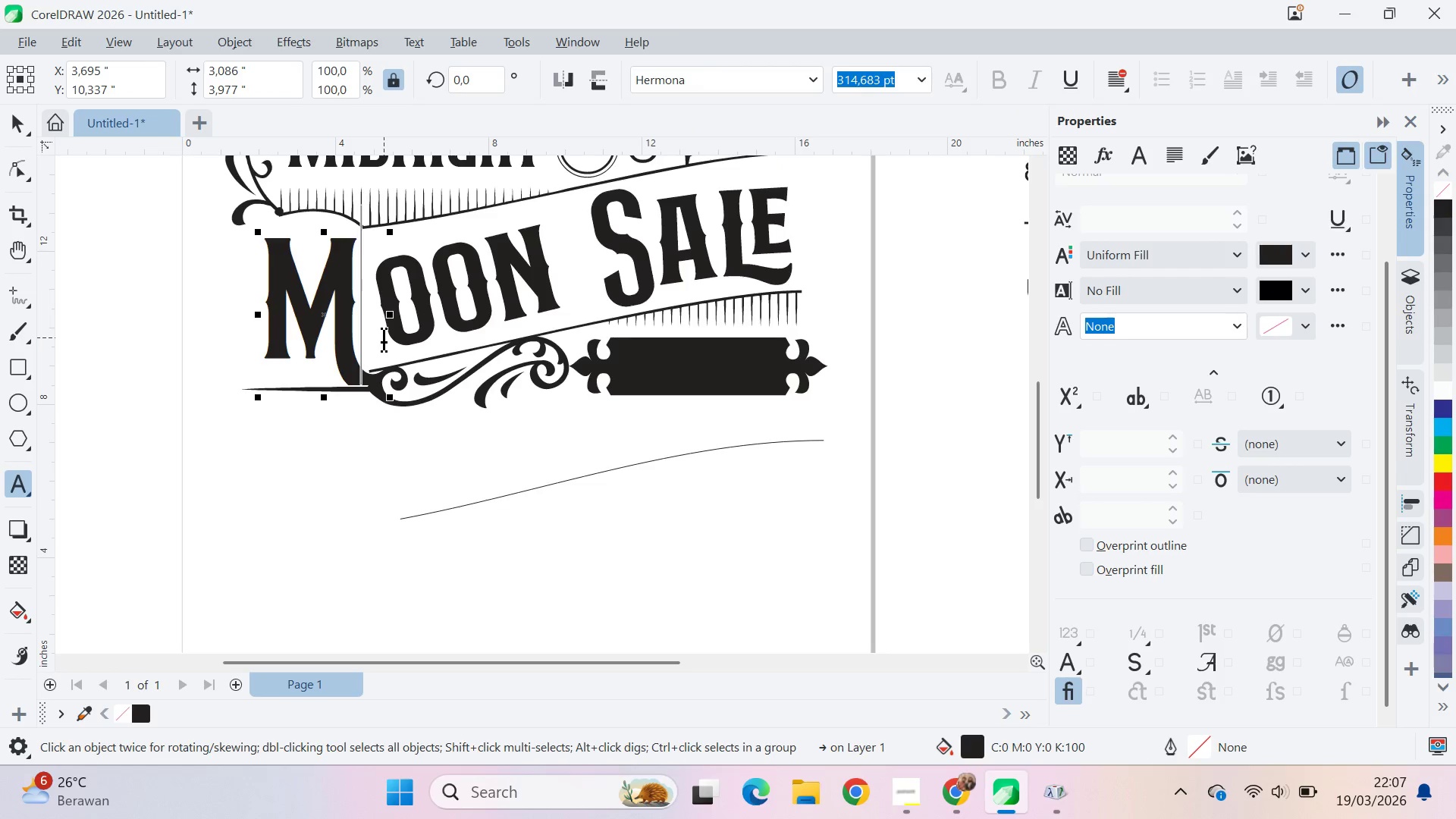 
key(Backspace)
 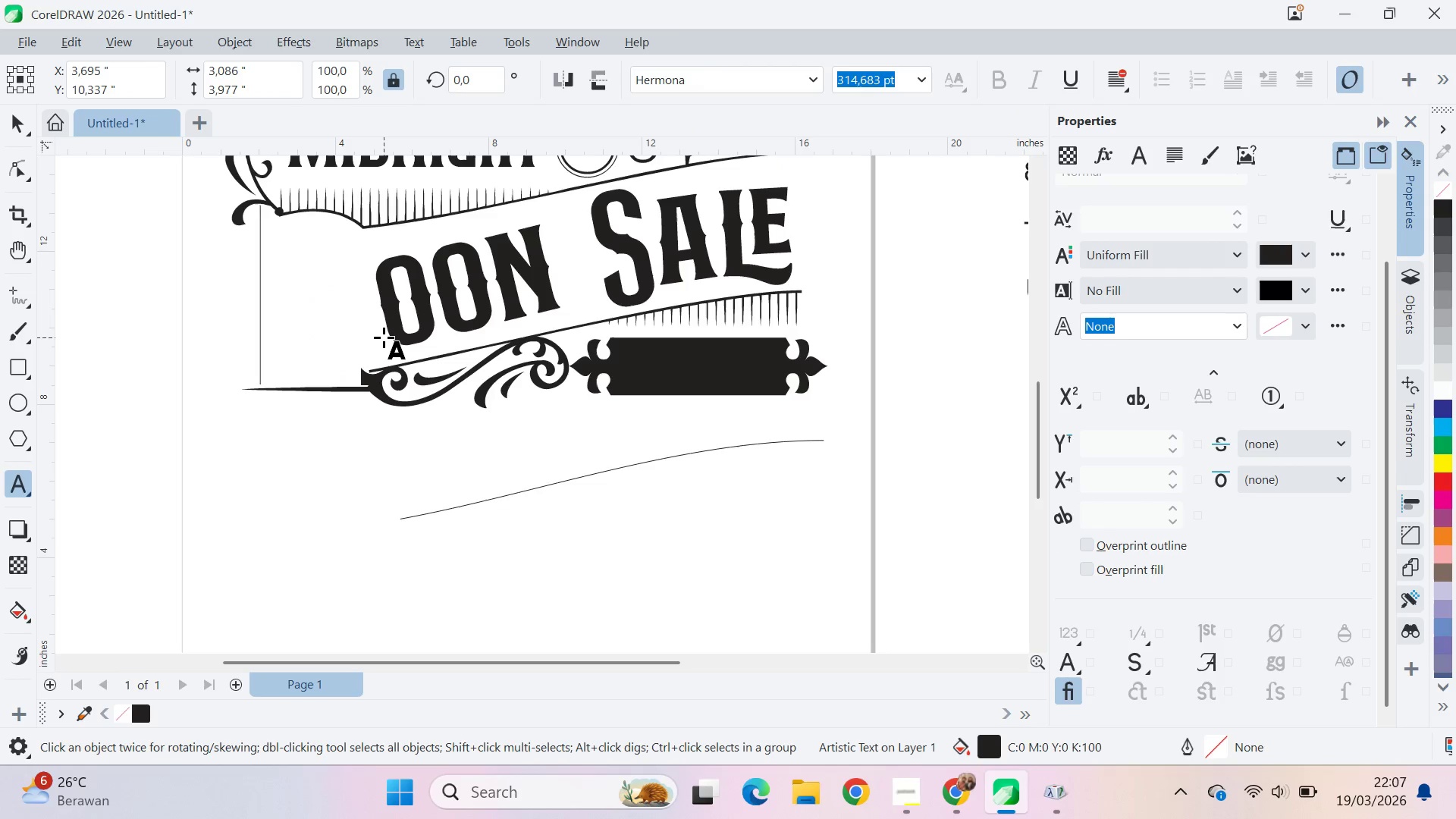 
key(Shift+M)
 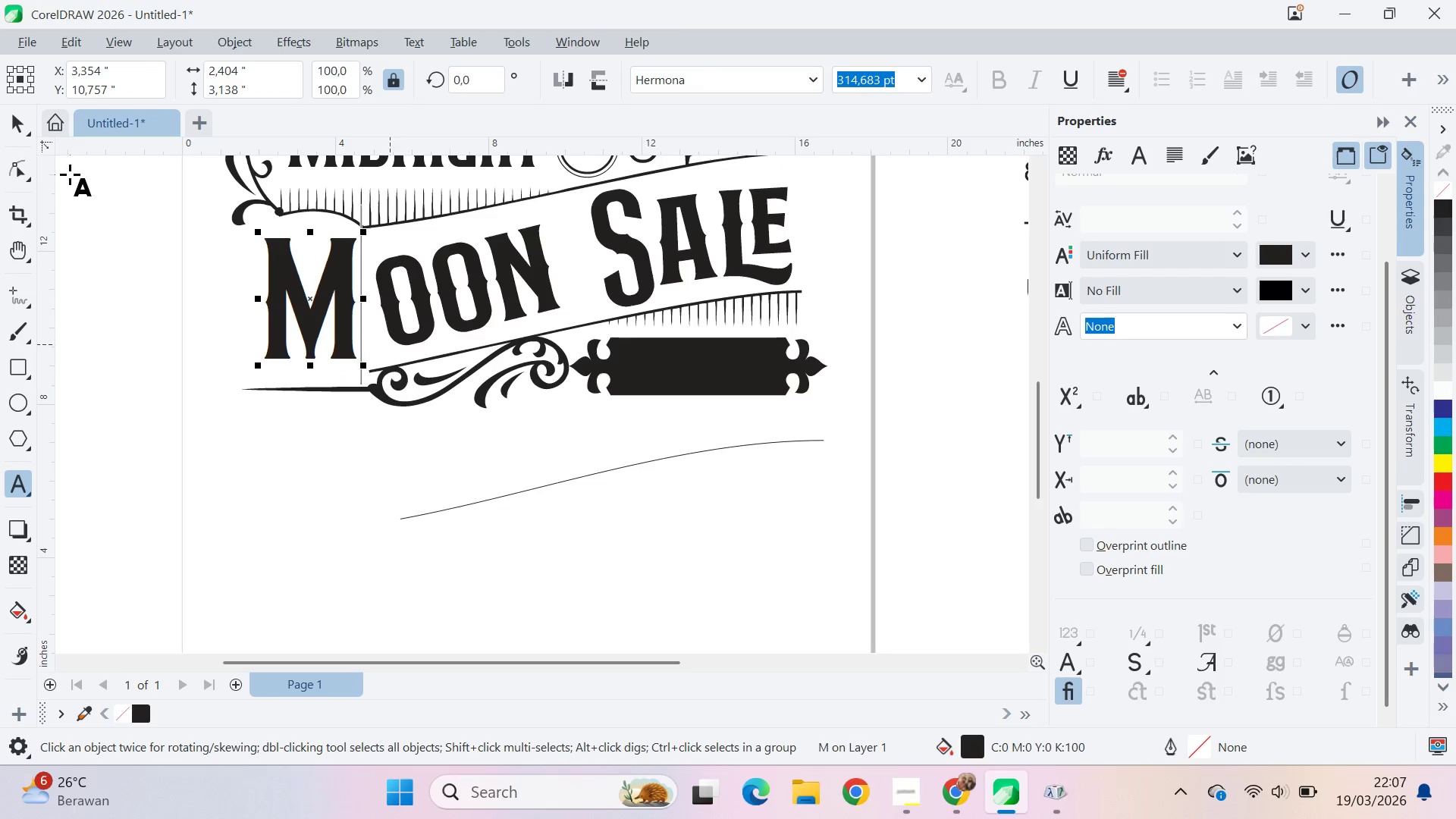 
left_click([16, 129])
 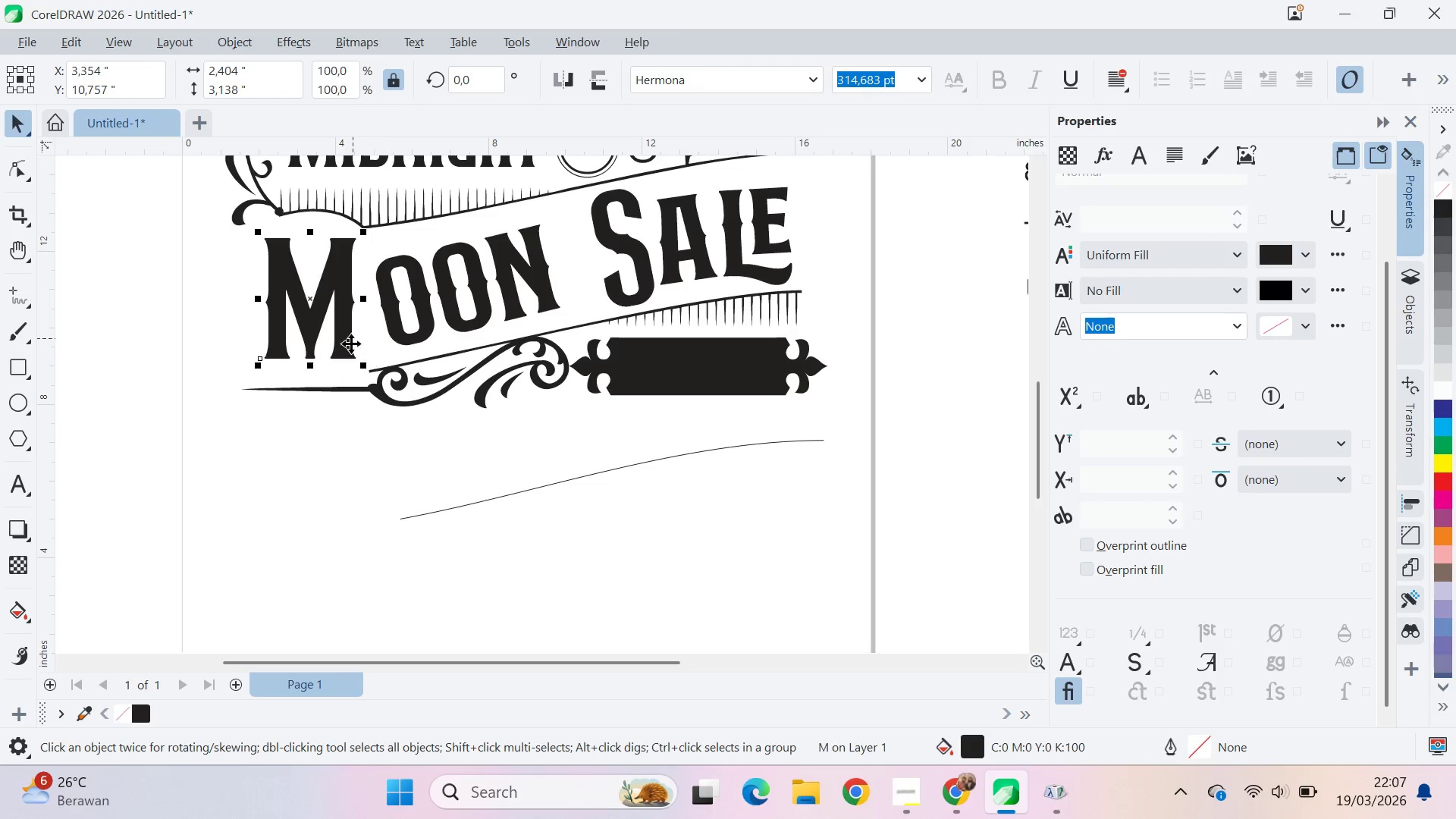 
hold_key(key=ShiftLeft, duration=1.5)
left_click_drag(start_coordinate=[366, 369], to_coordinate=[376, 382])
 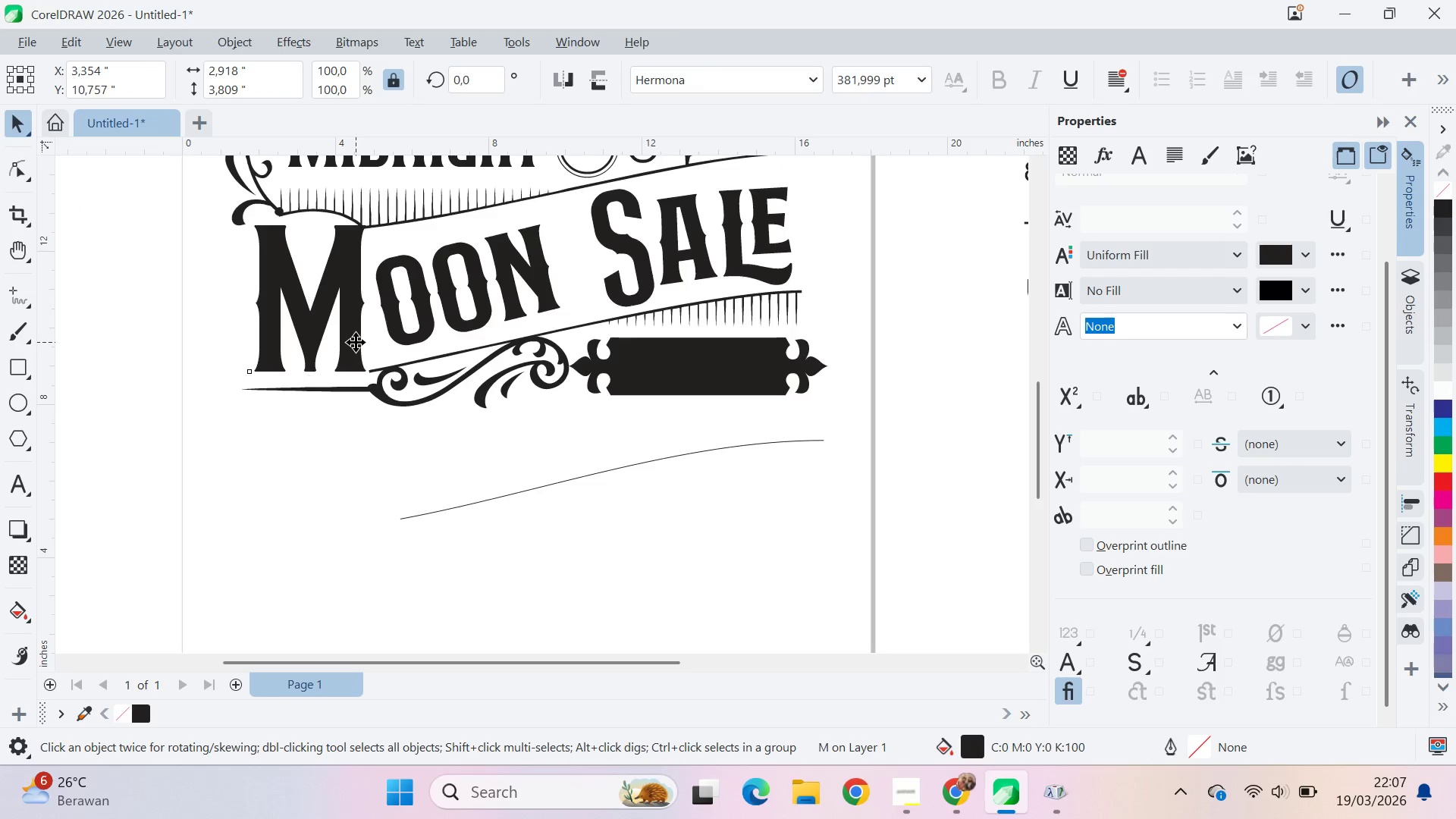 
hold_key(key=ShiftLeft, duration=0.7)
 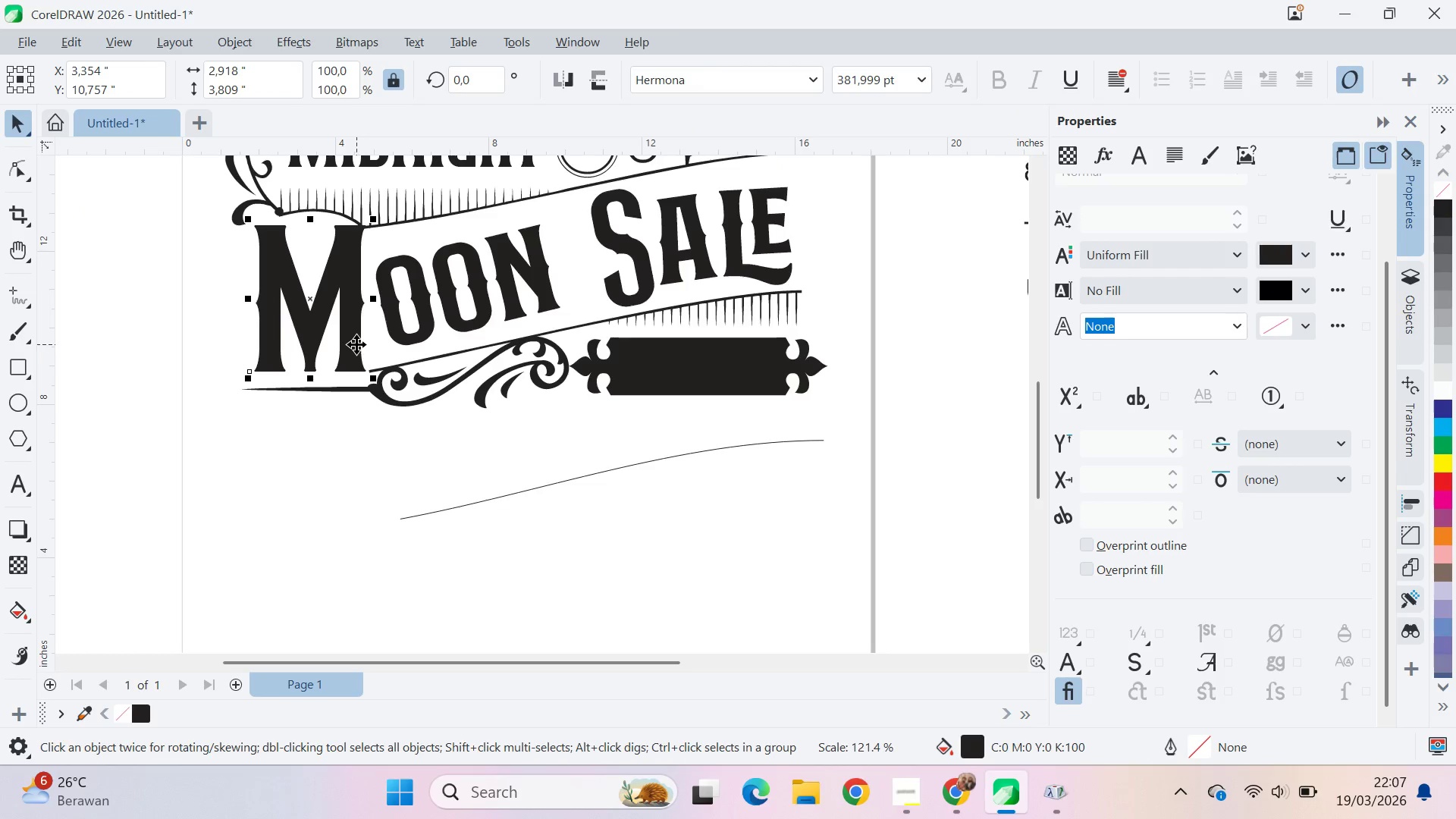 
left_click_drag(start_coordinate=[356, 342], to_coordinate=[356, 351])
 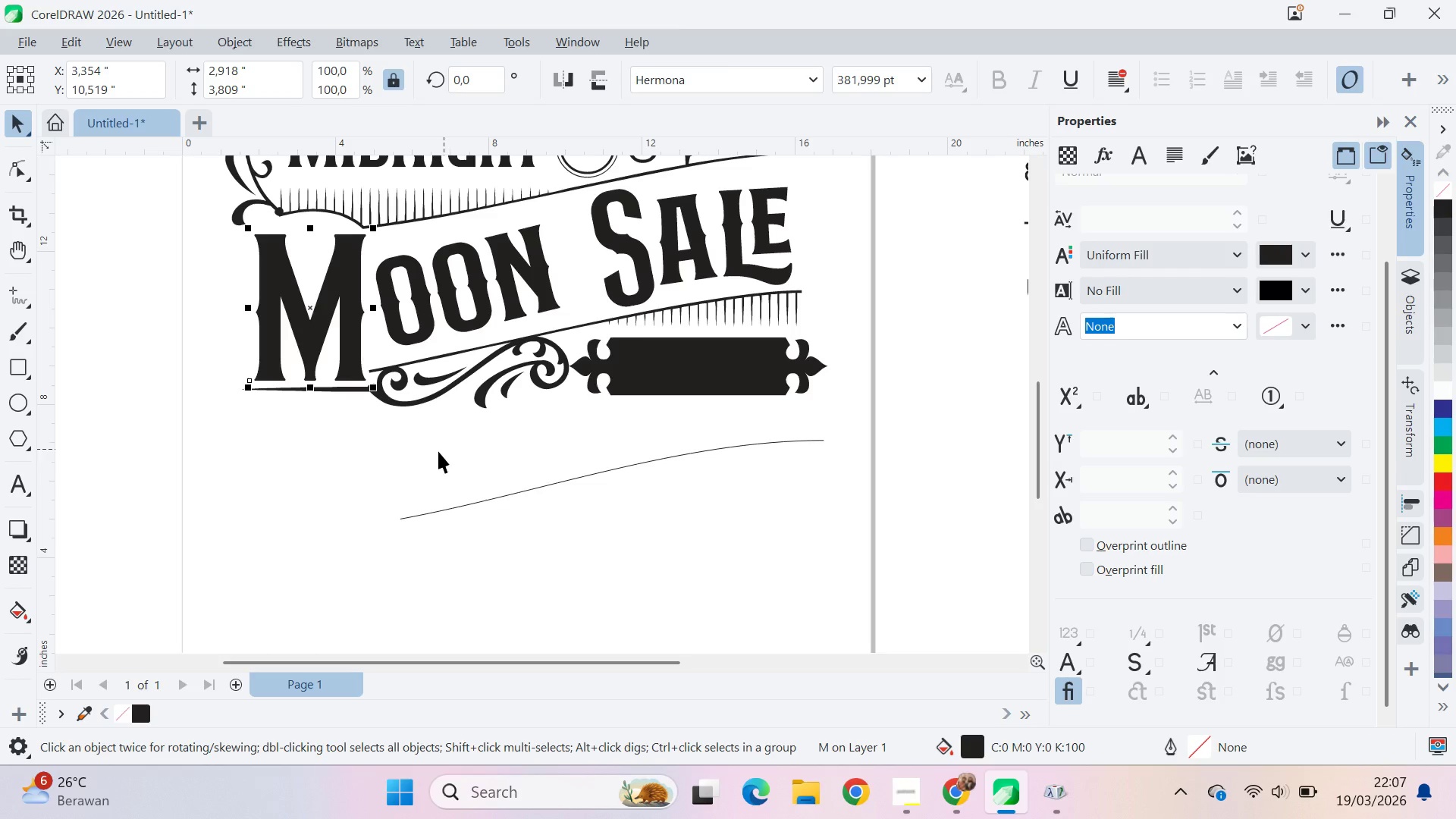 
hold_key(key=ShiftLeft, duration=1.5)
 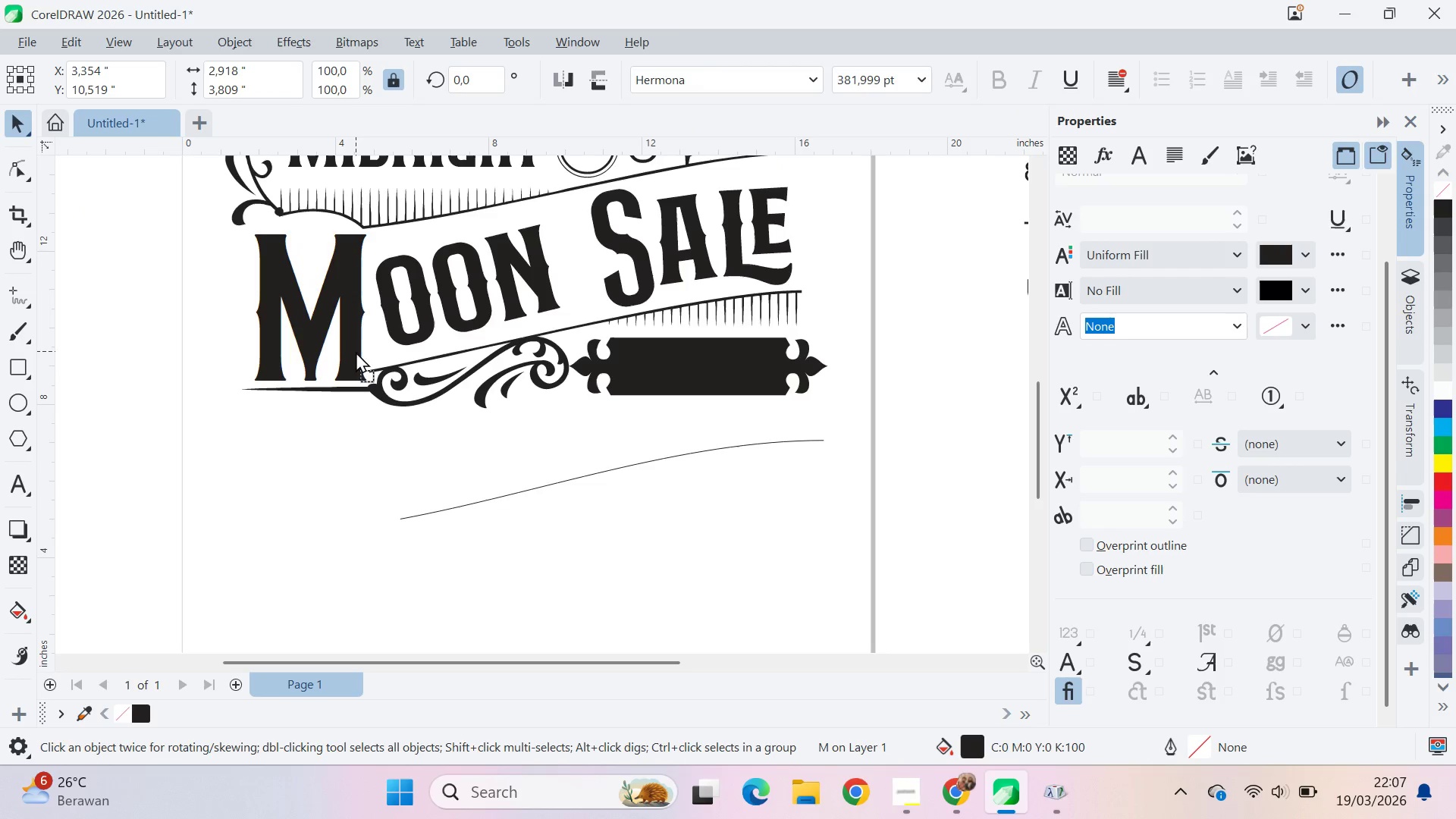 
key(Shift+ShiftLeft)
 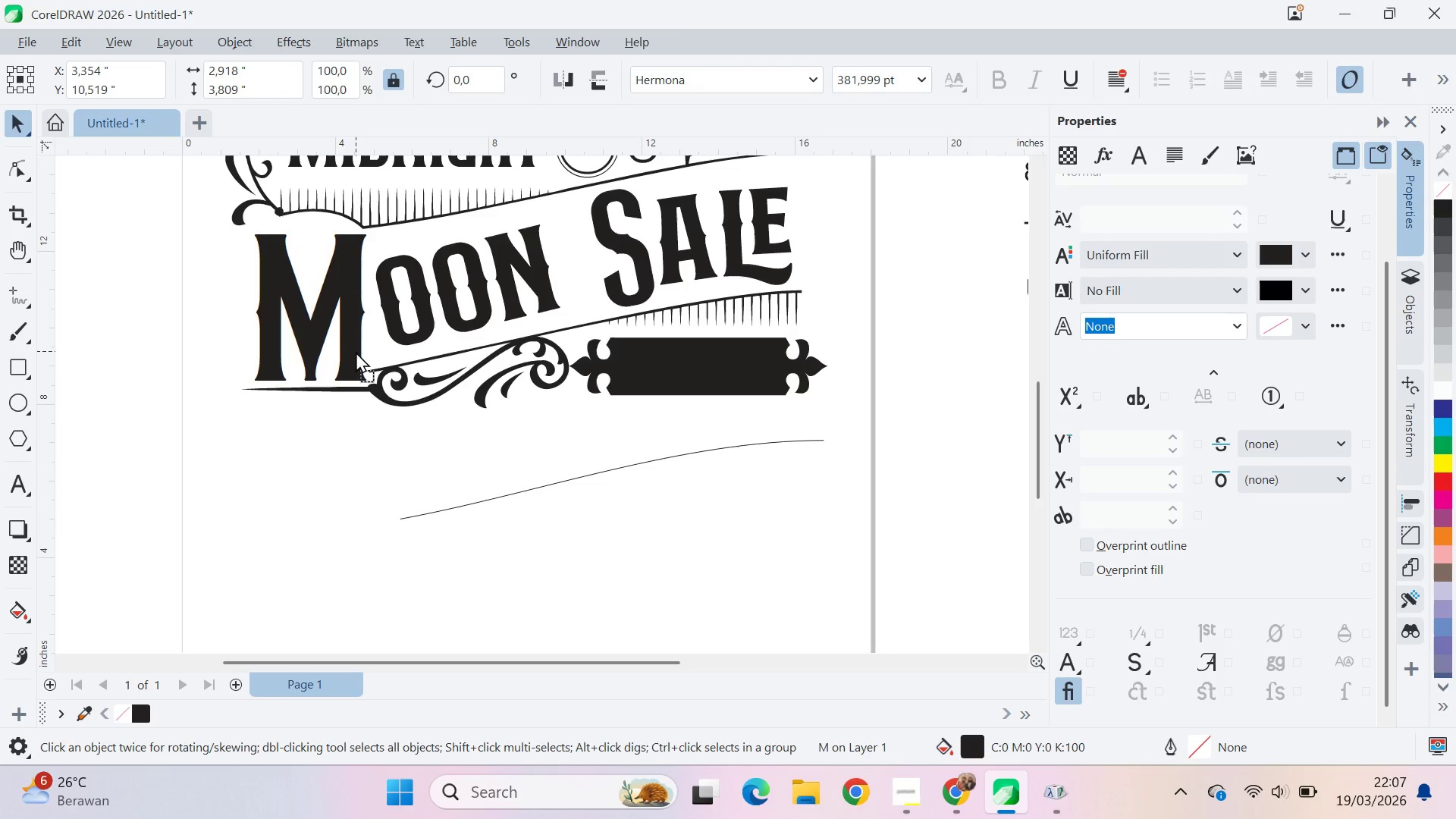 
key(Shift+ShiftLeft)
 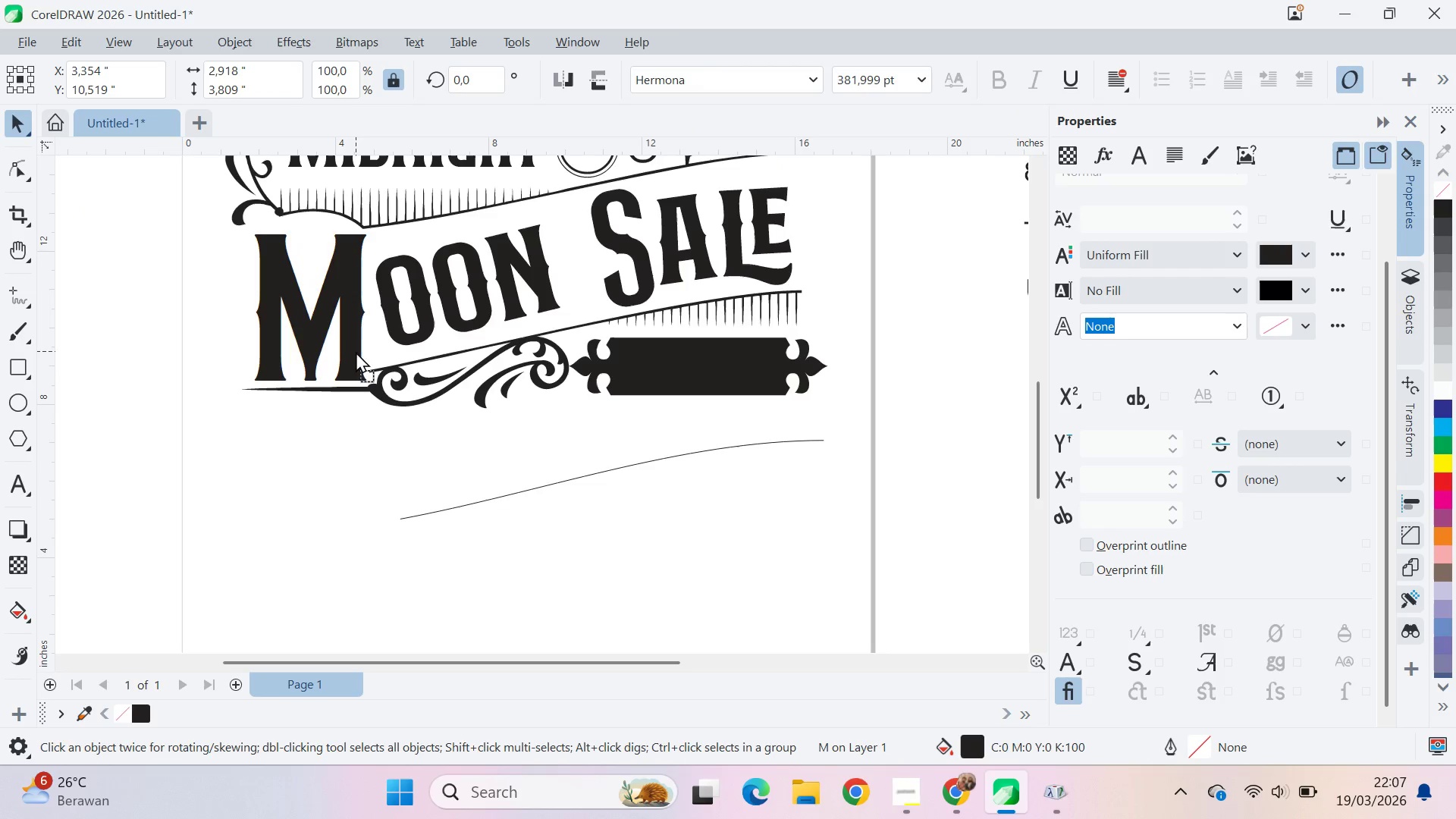 
key(Shift+ShiftLeft)
 